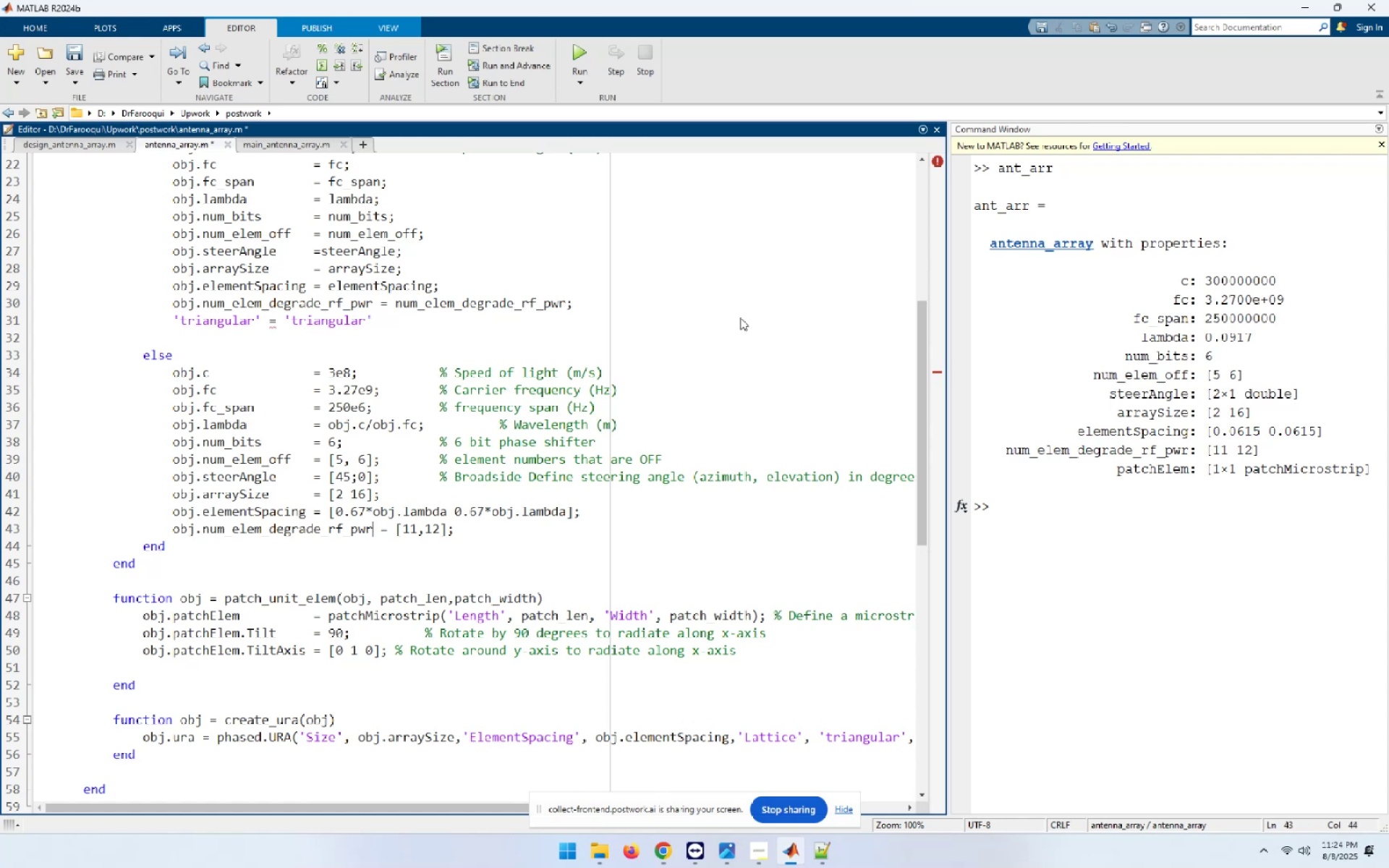 
key(ArrowUp)
 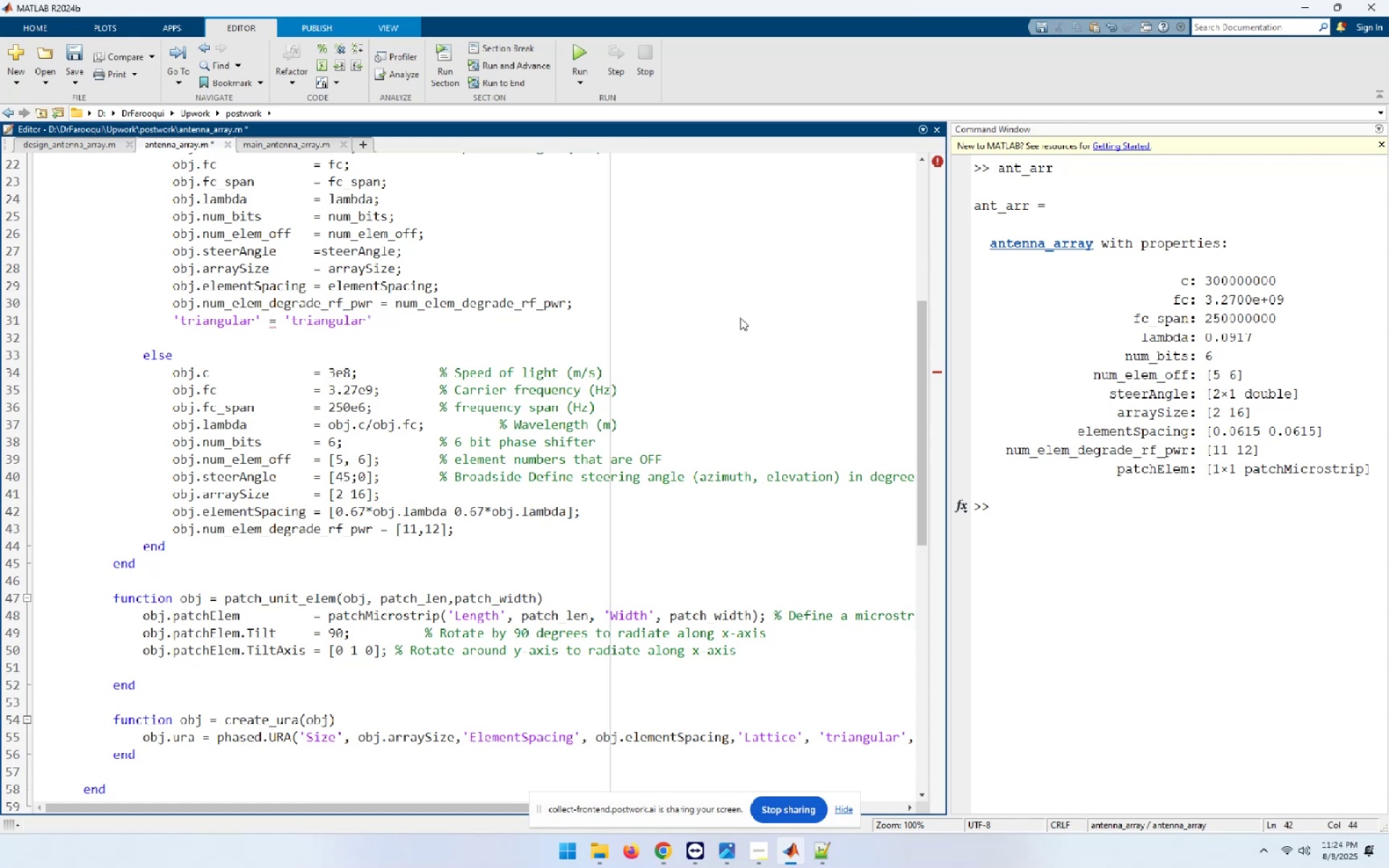 
key(ArrowUp)
 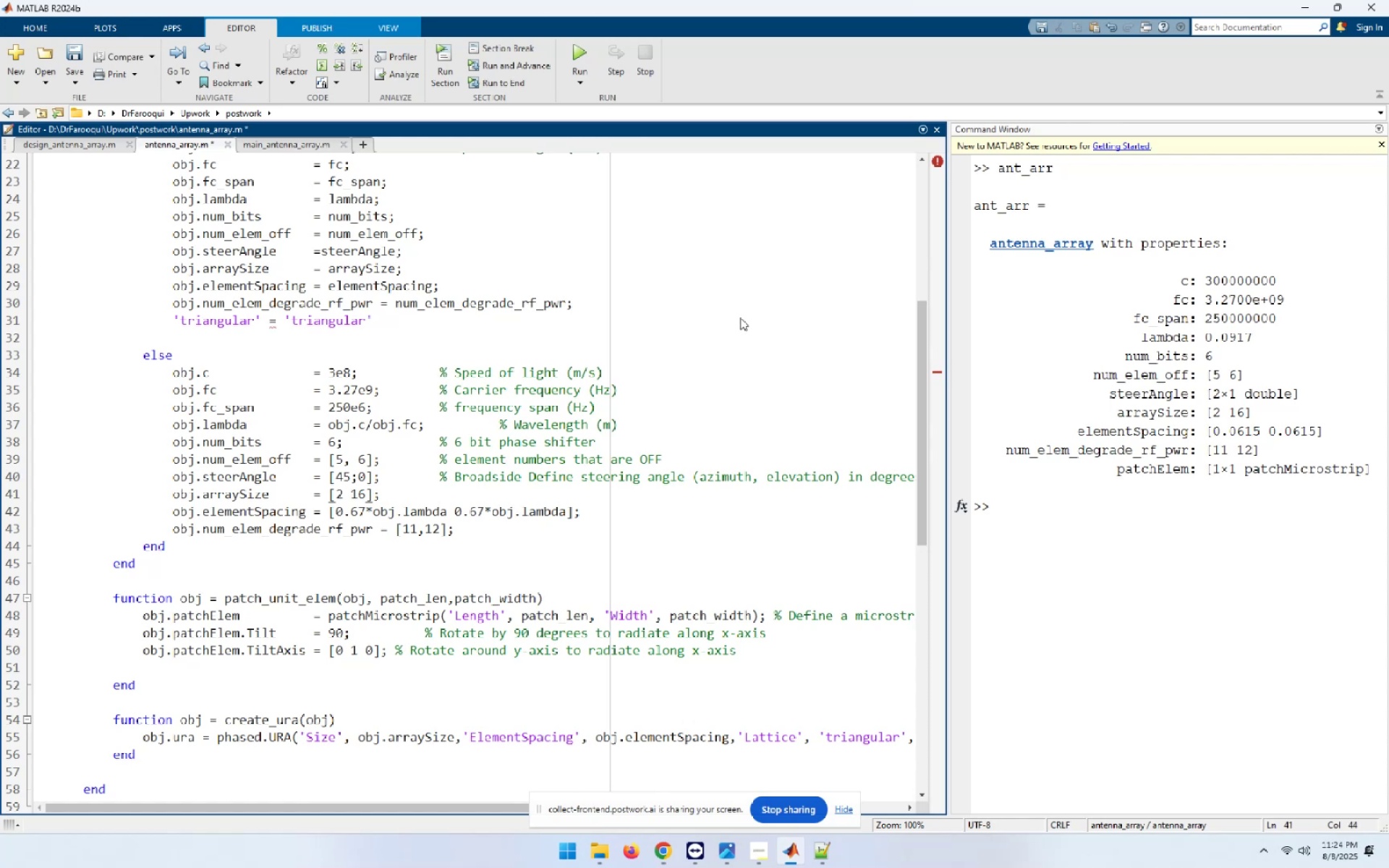 
type([End])
key(NumpadEnter)
type(obj.lattice   = )
 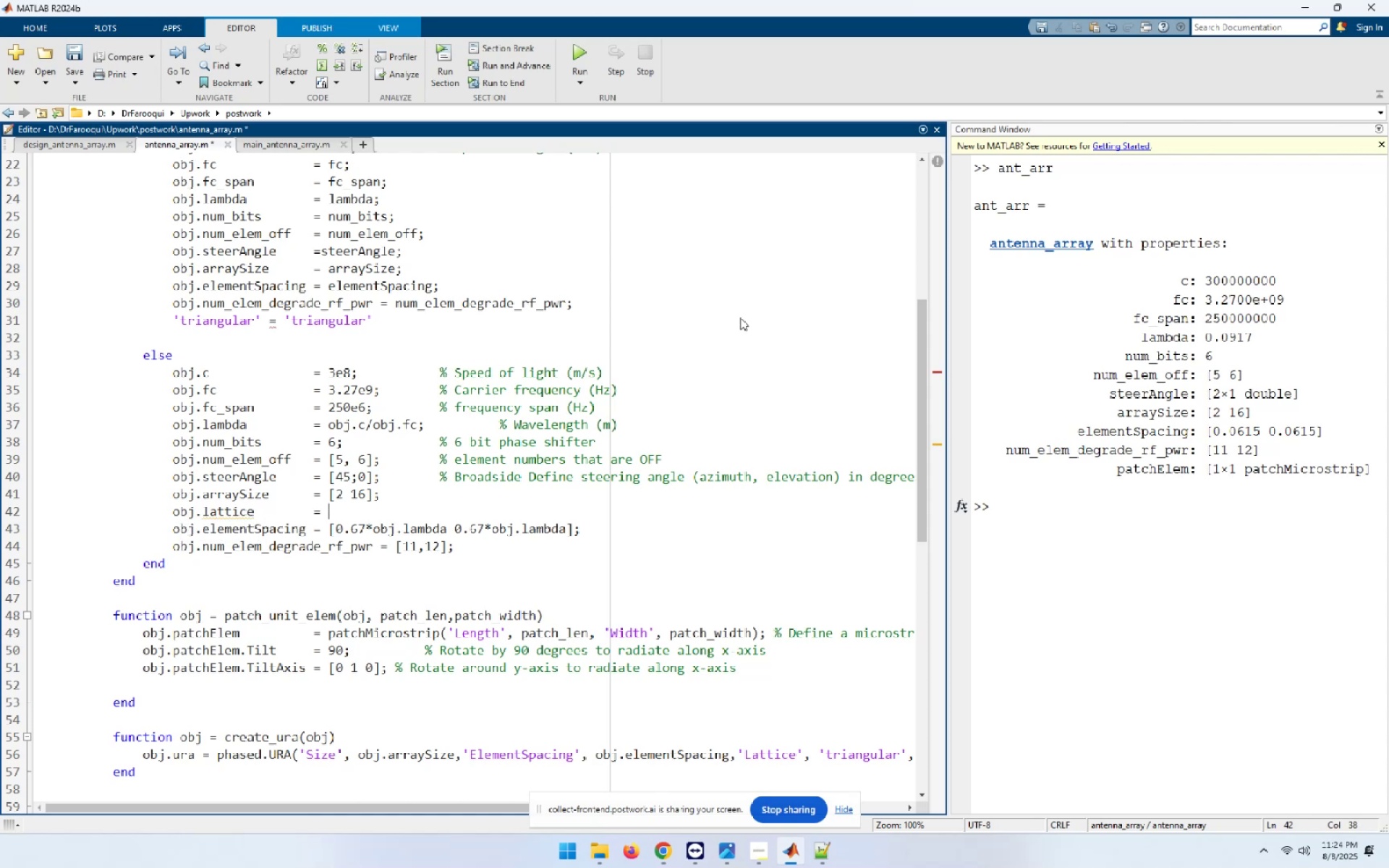 
key(Control+V)
 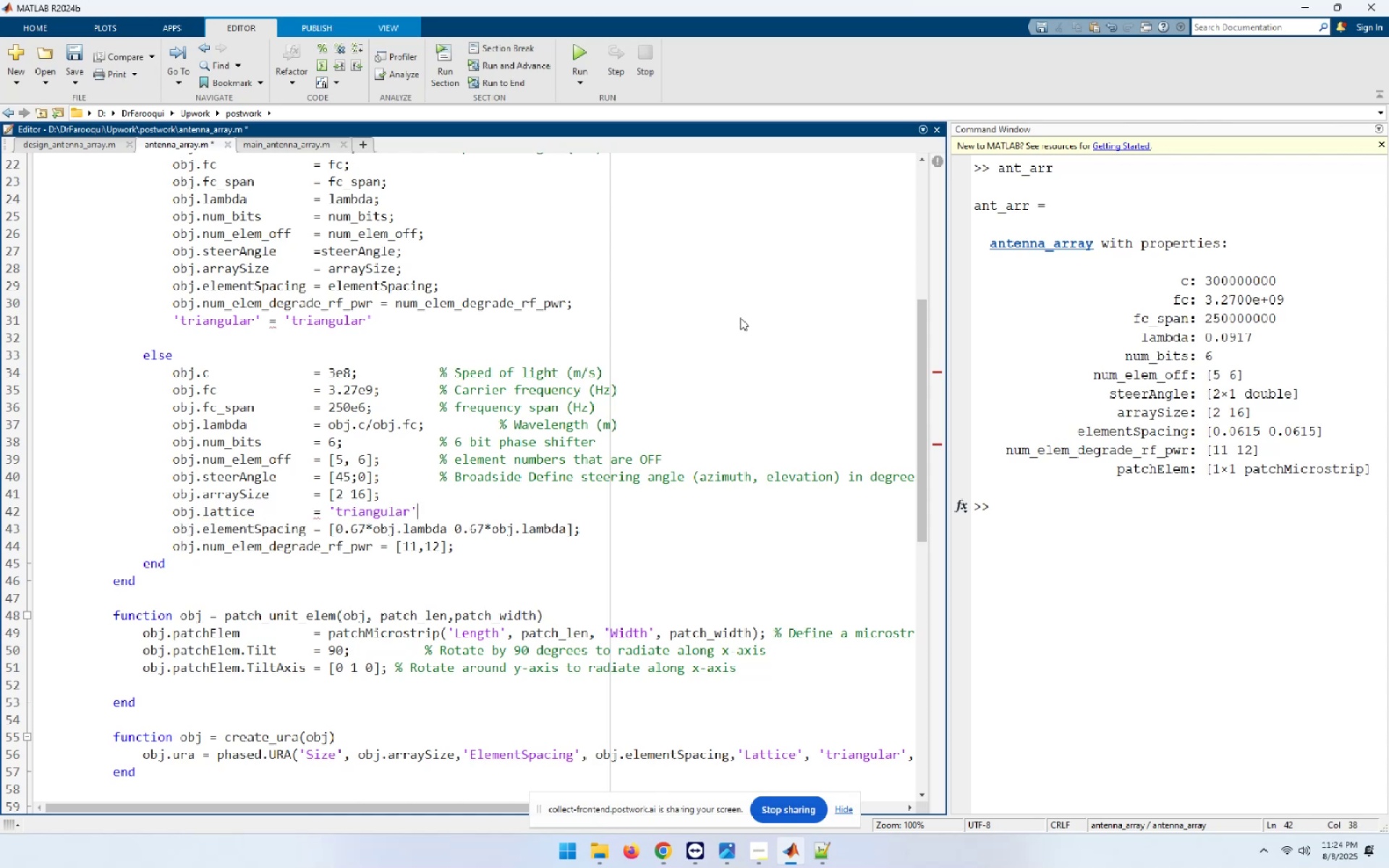 
key(Quote)
 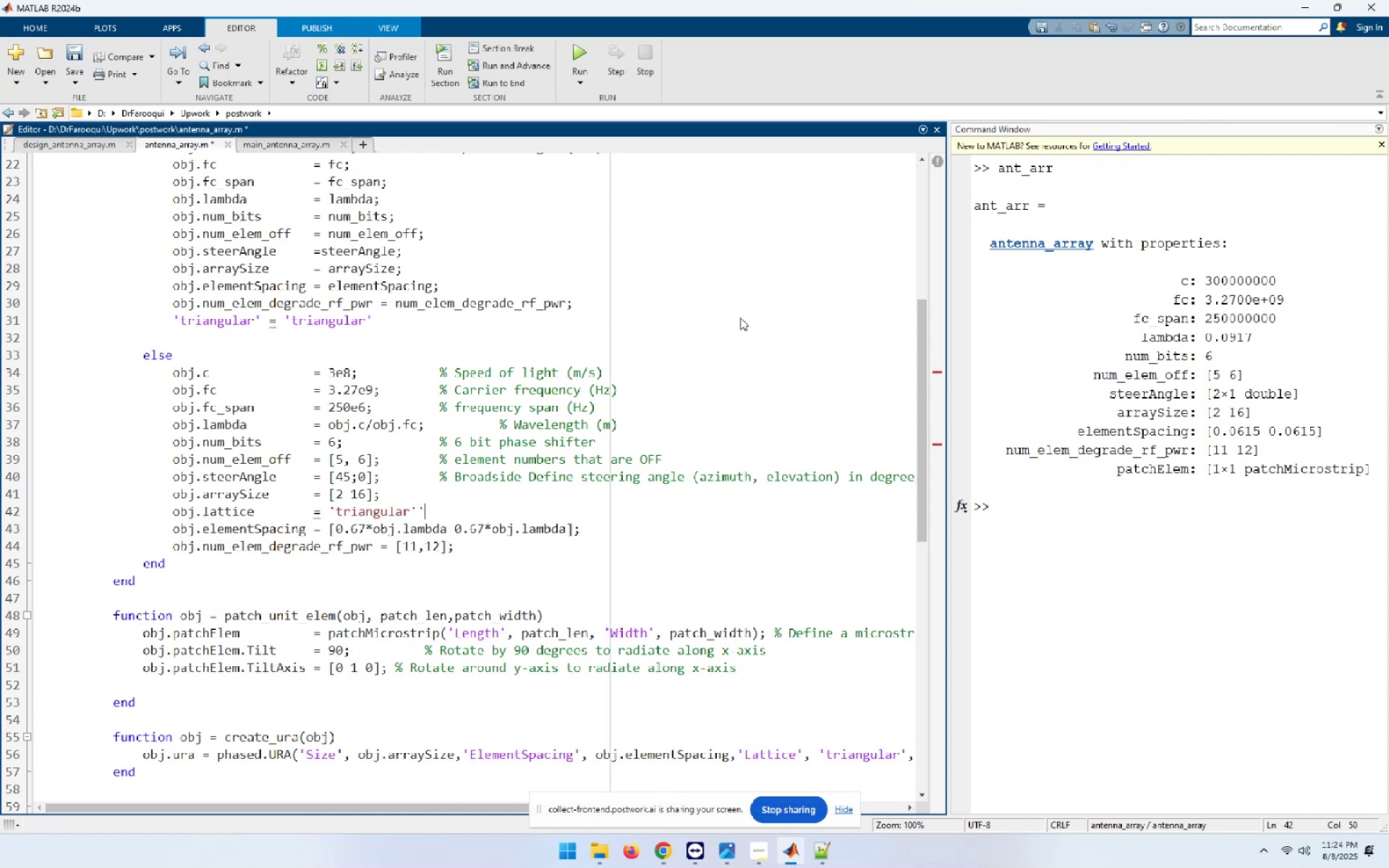 
key(Backspace)
 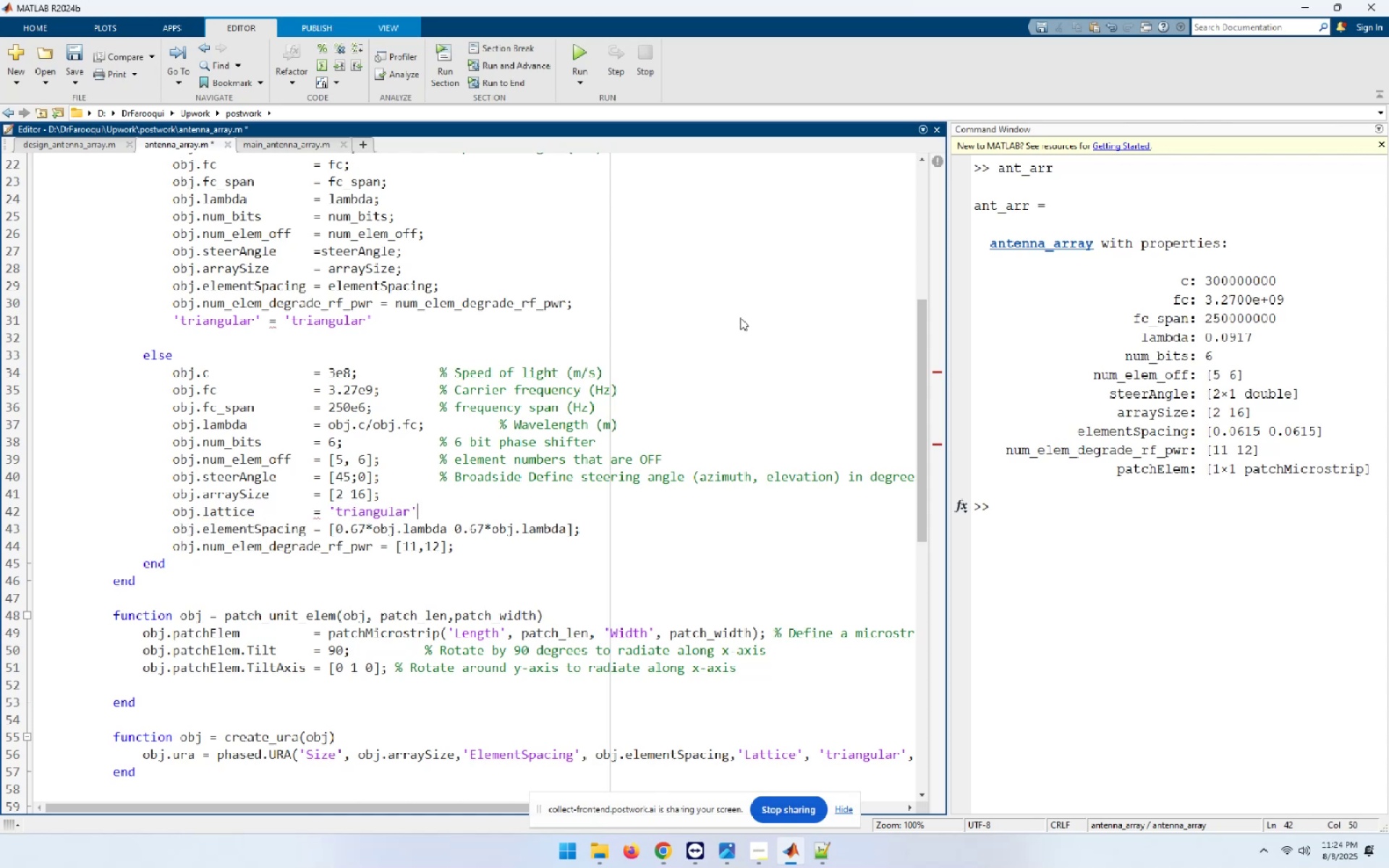 
key(Semicolon)
 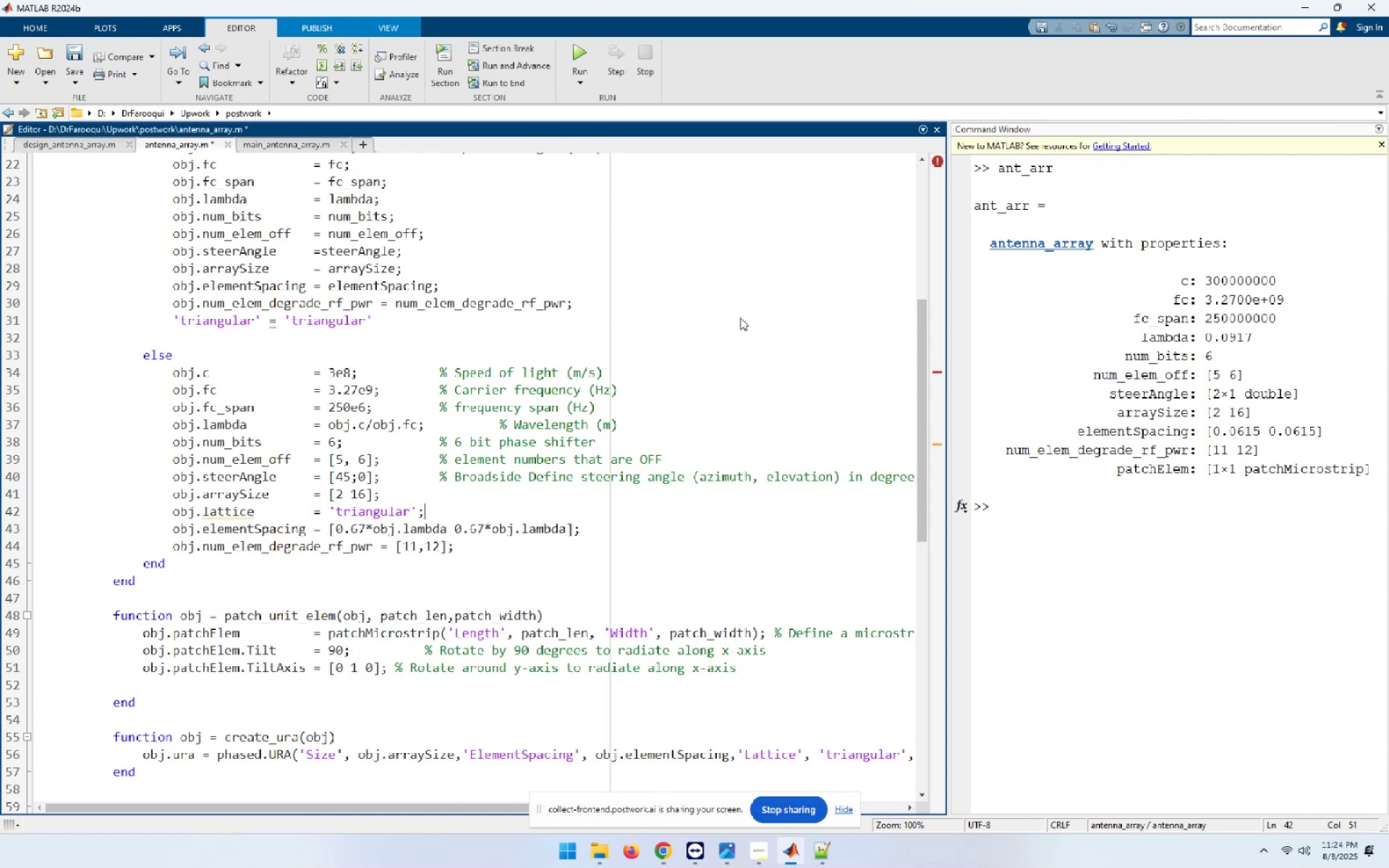 
hold_key(key=ArrowLeft, duration=1.28)
 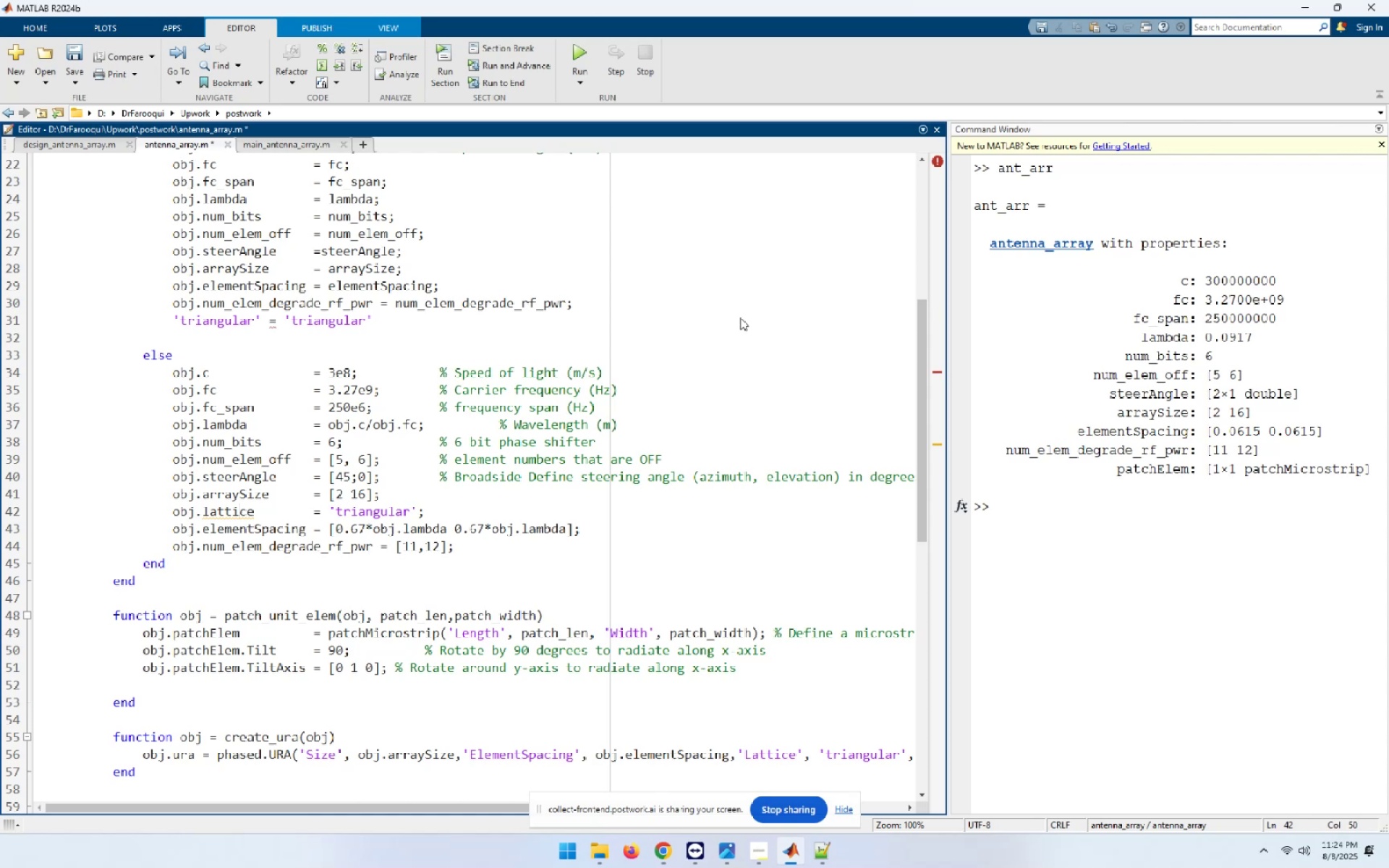 
key(ArrowRight)
 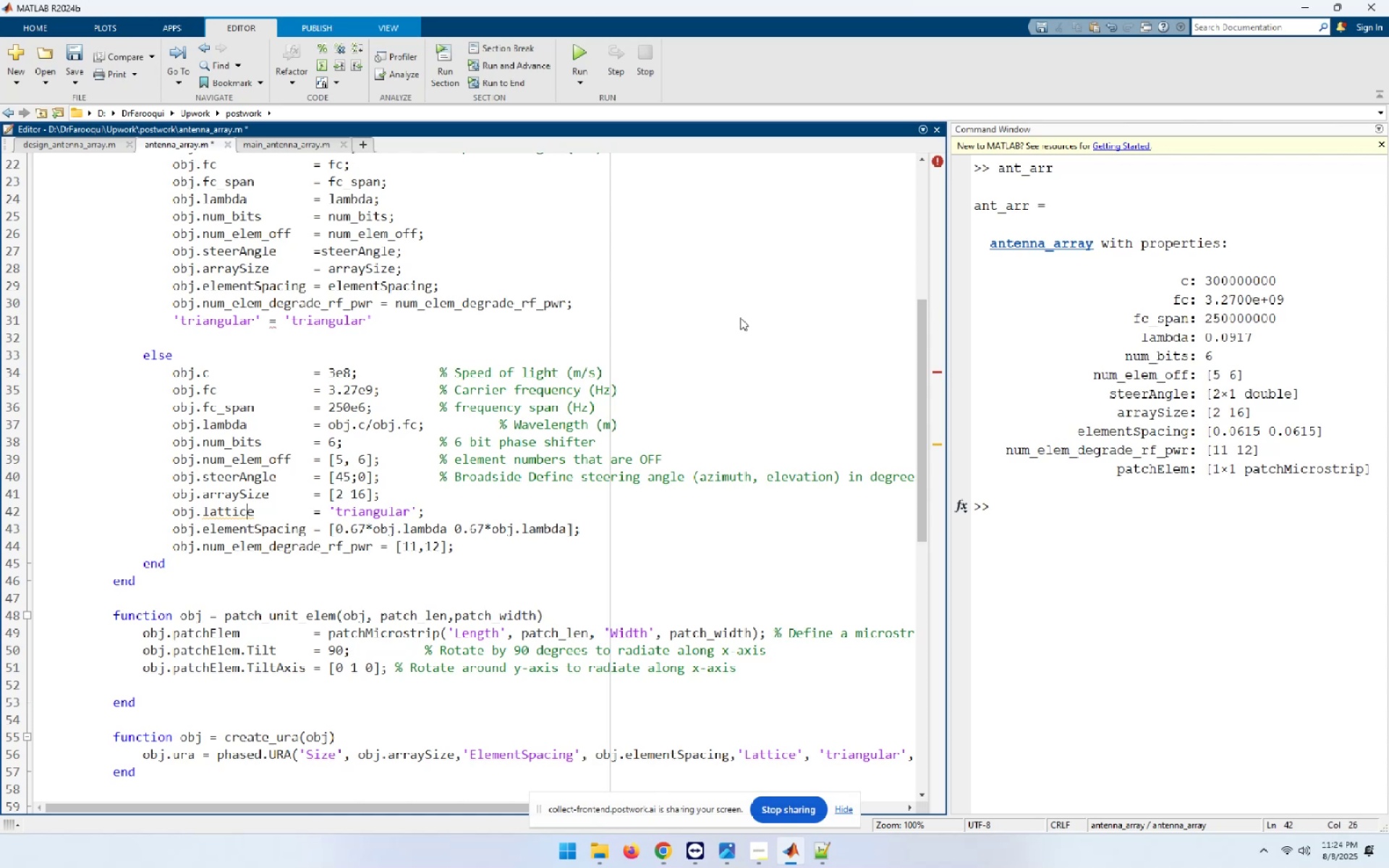 
key(ArrowRight)
 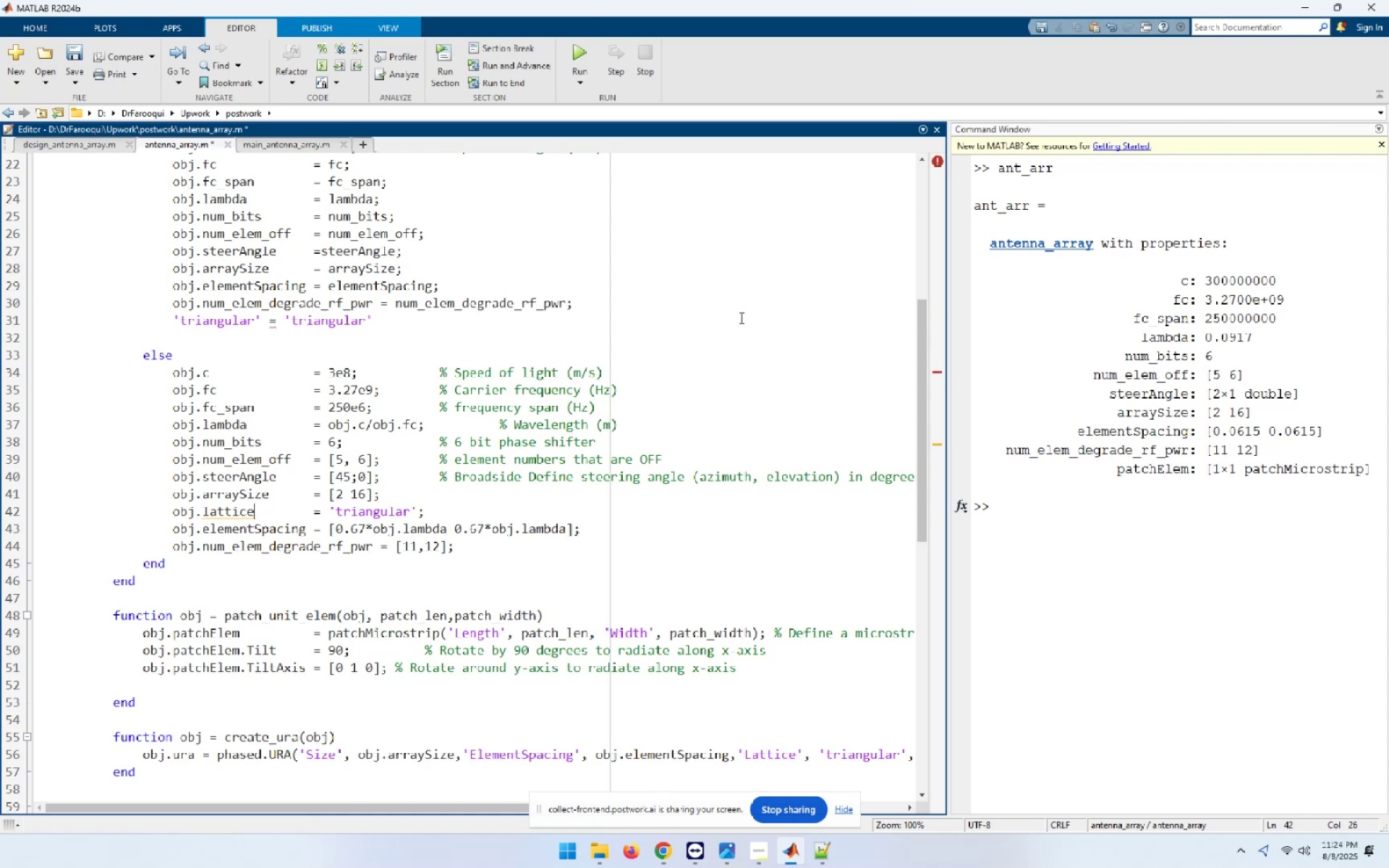 
key(Shift+Home)
 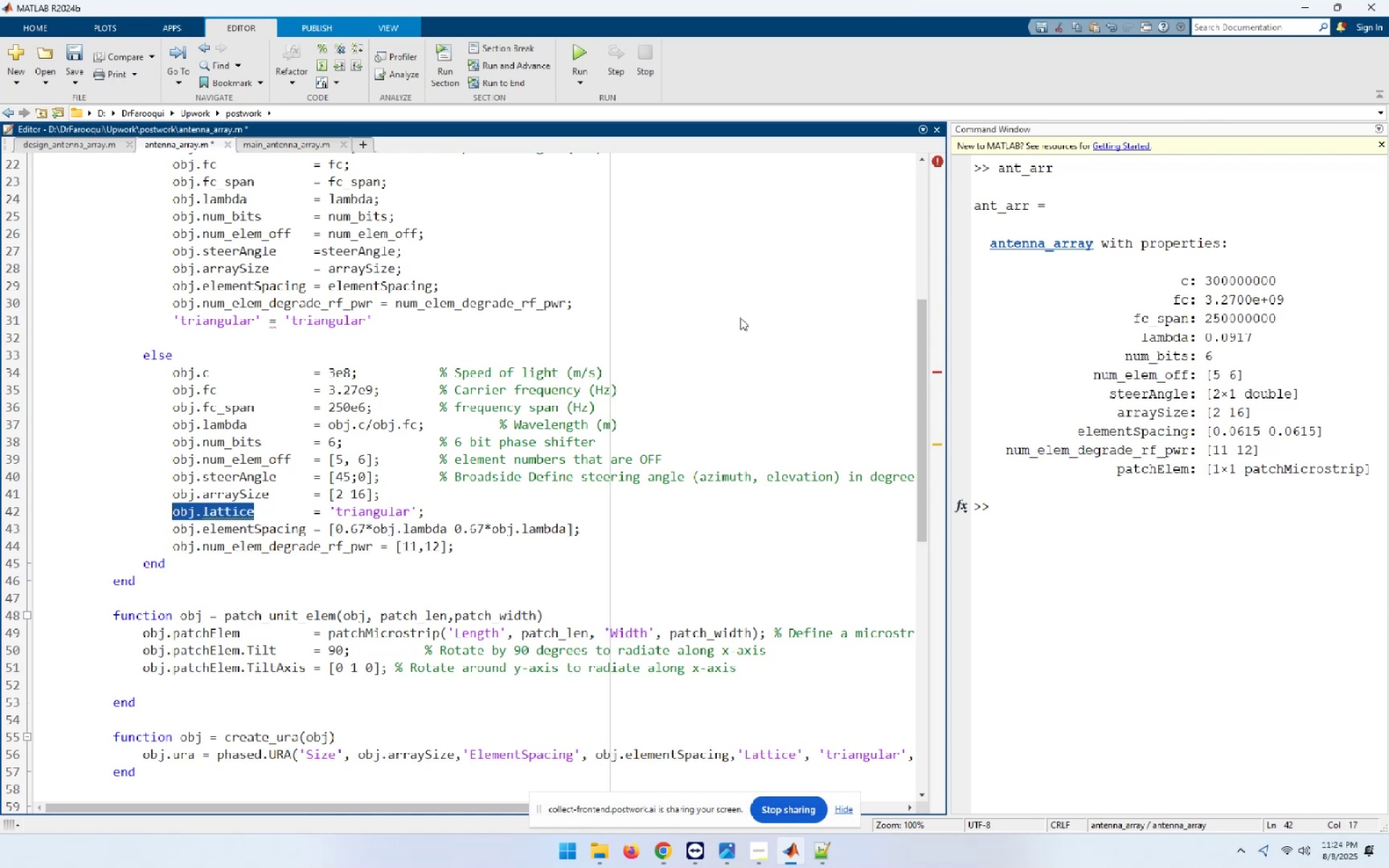 
key(Control+C)
 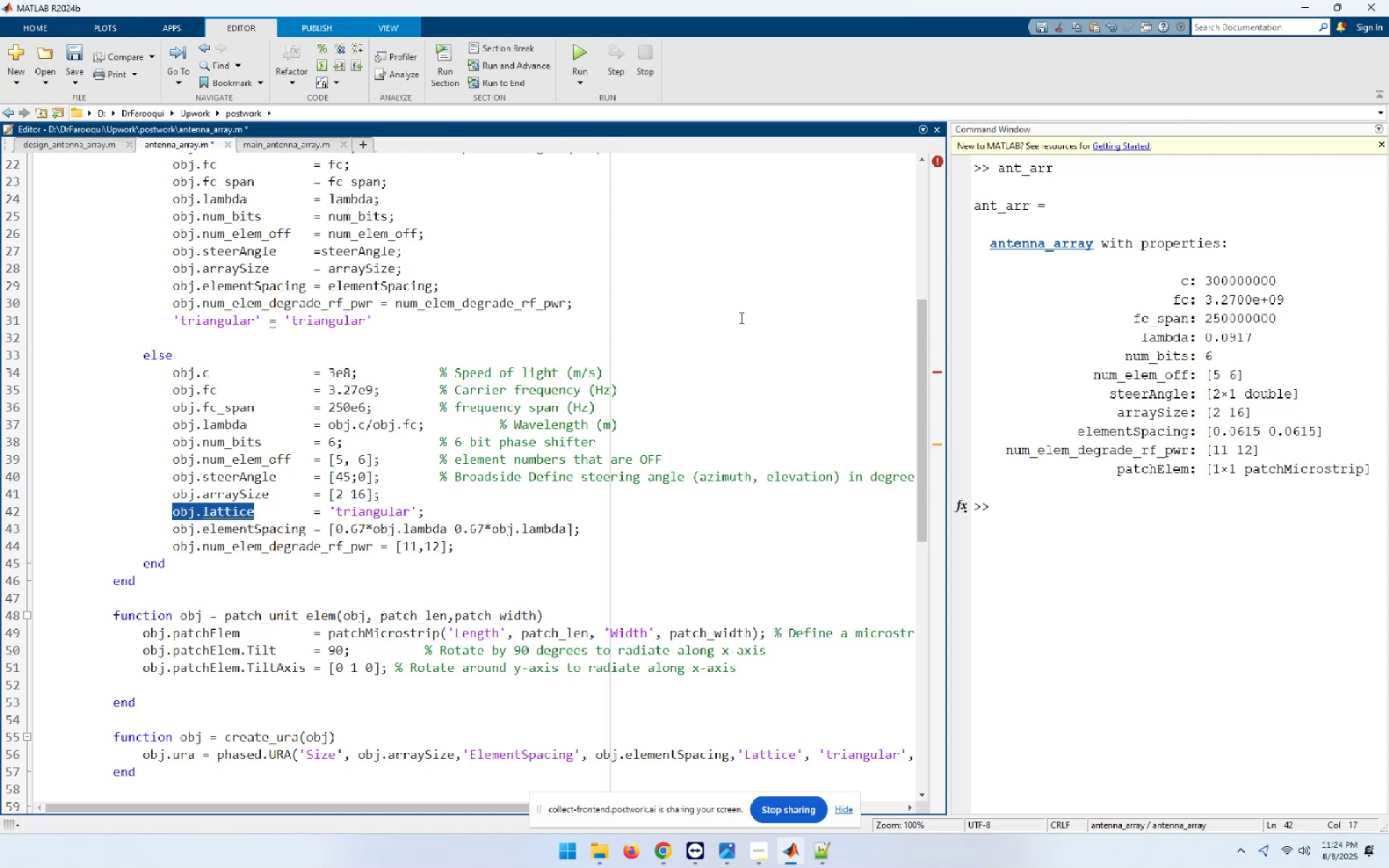 
hold_key(key=ArrowUp, duration=0.88)
 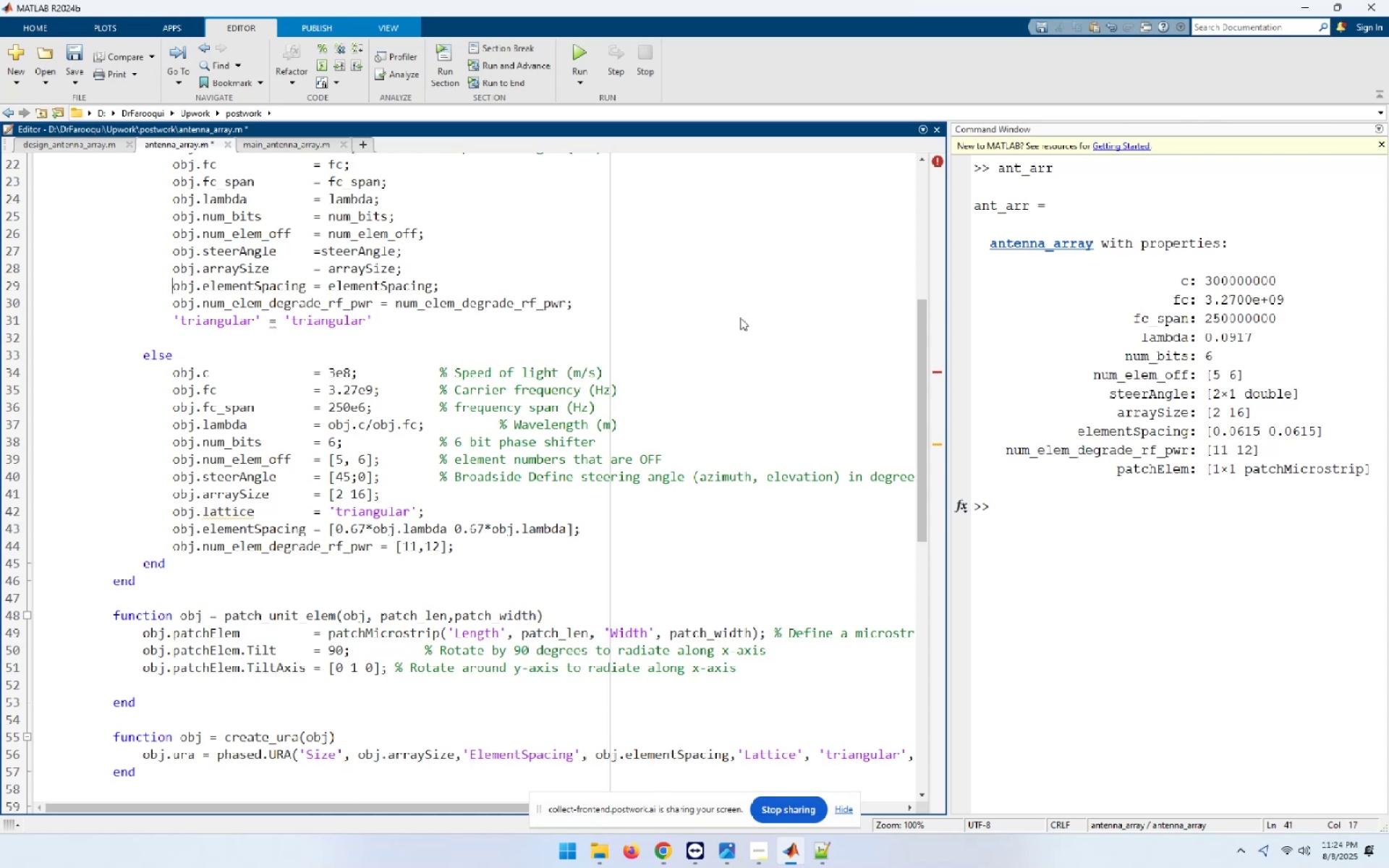 
key(ArrowDown)
 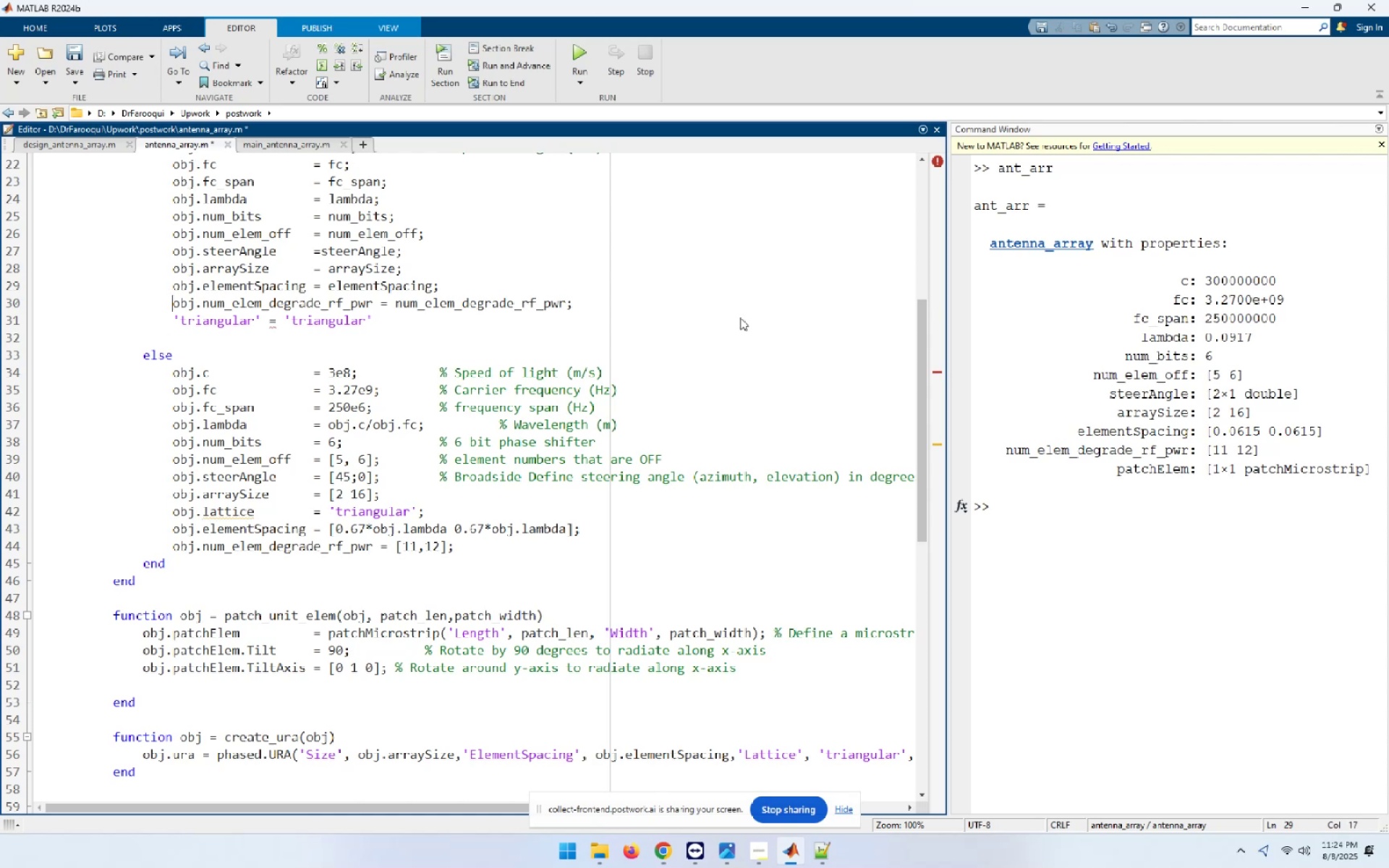 
key(ArrowDown)
 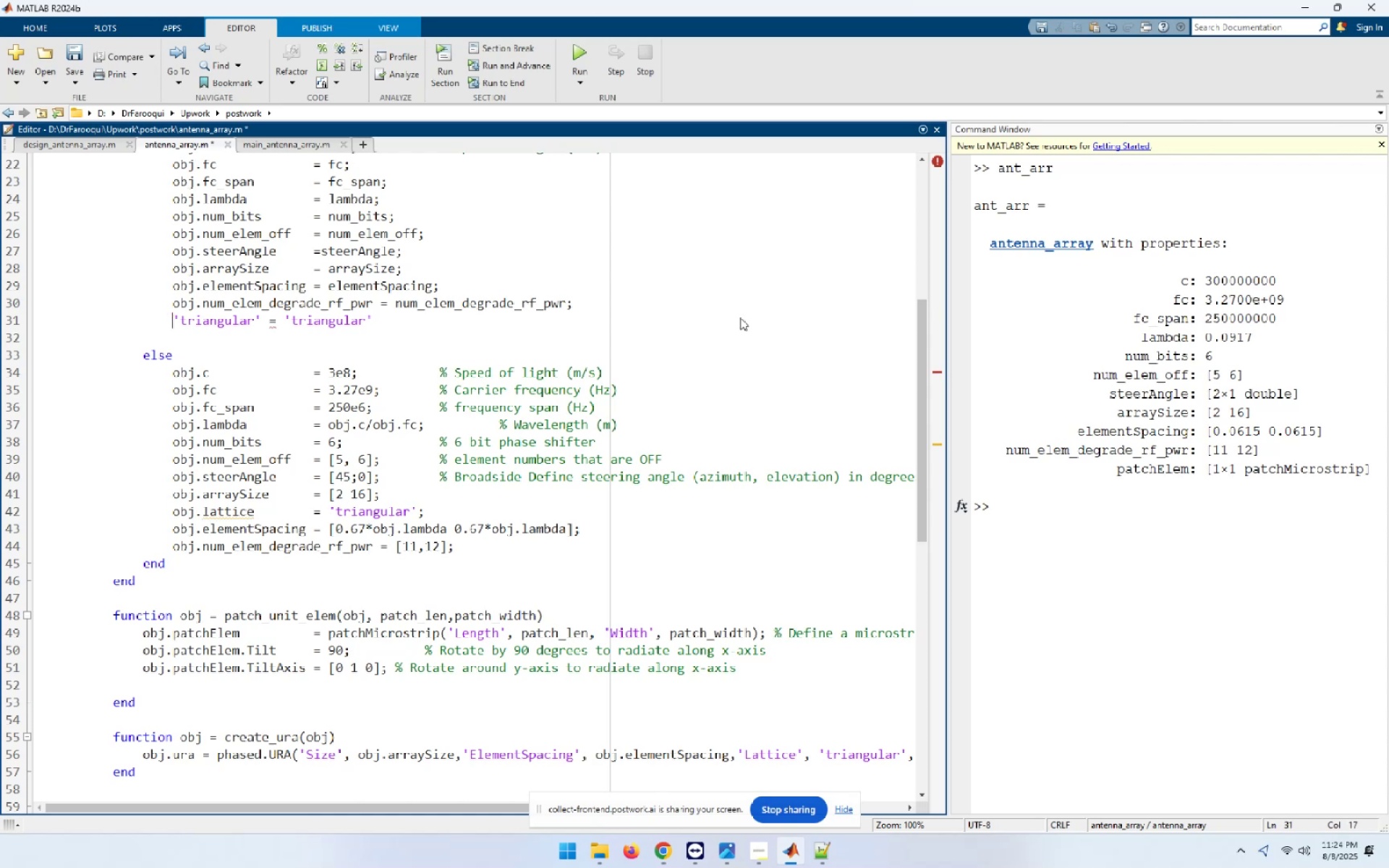 
hold_key(key=ShiftLeft, duration=1.39)
 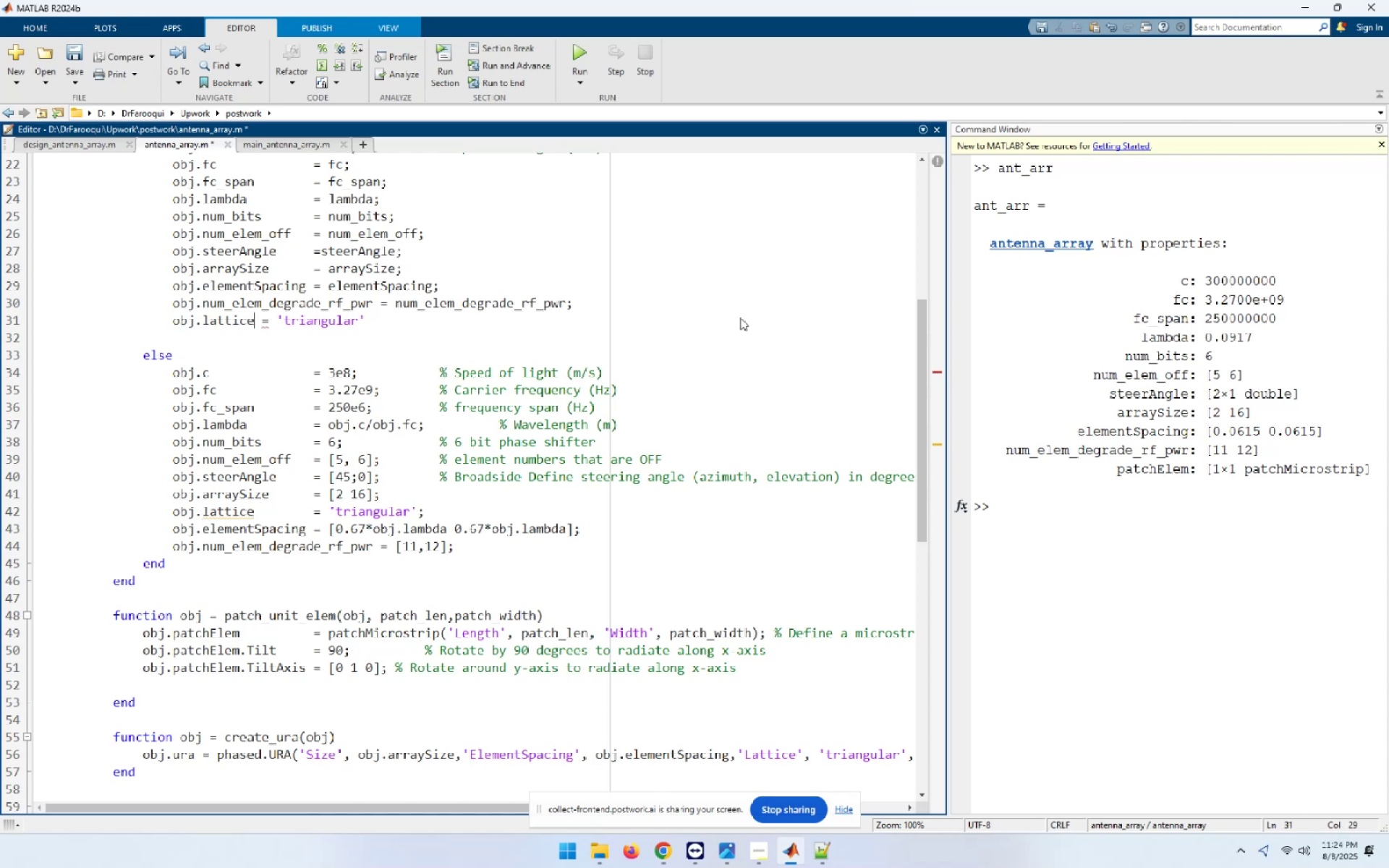 
hold_key(key=ArrowRight, duration=0.85)
 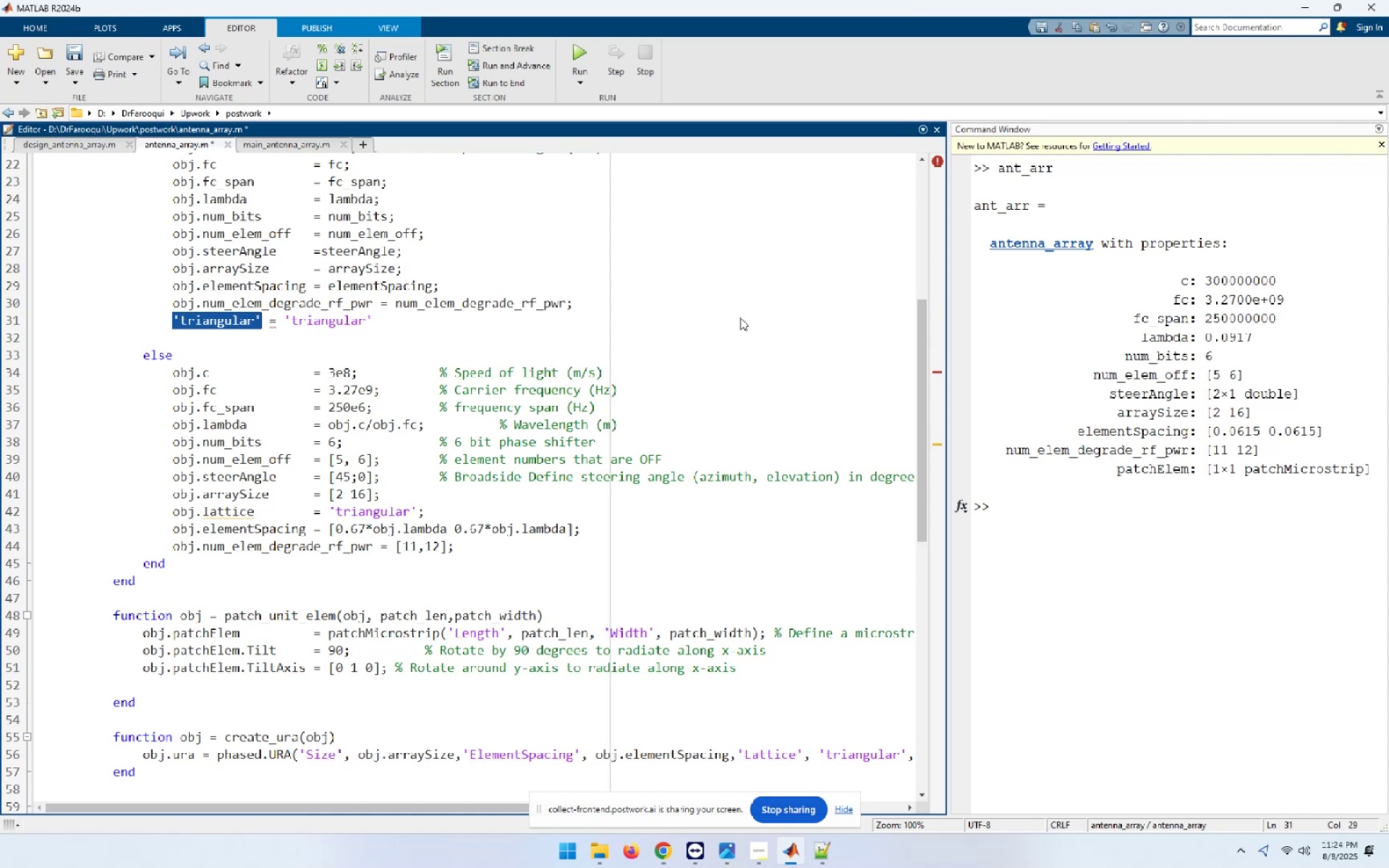 
key(Control+ControlLeft)
 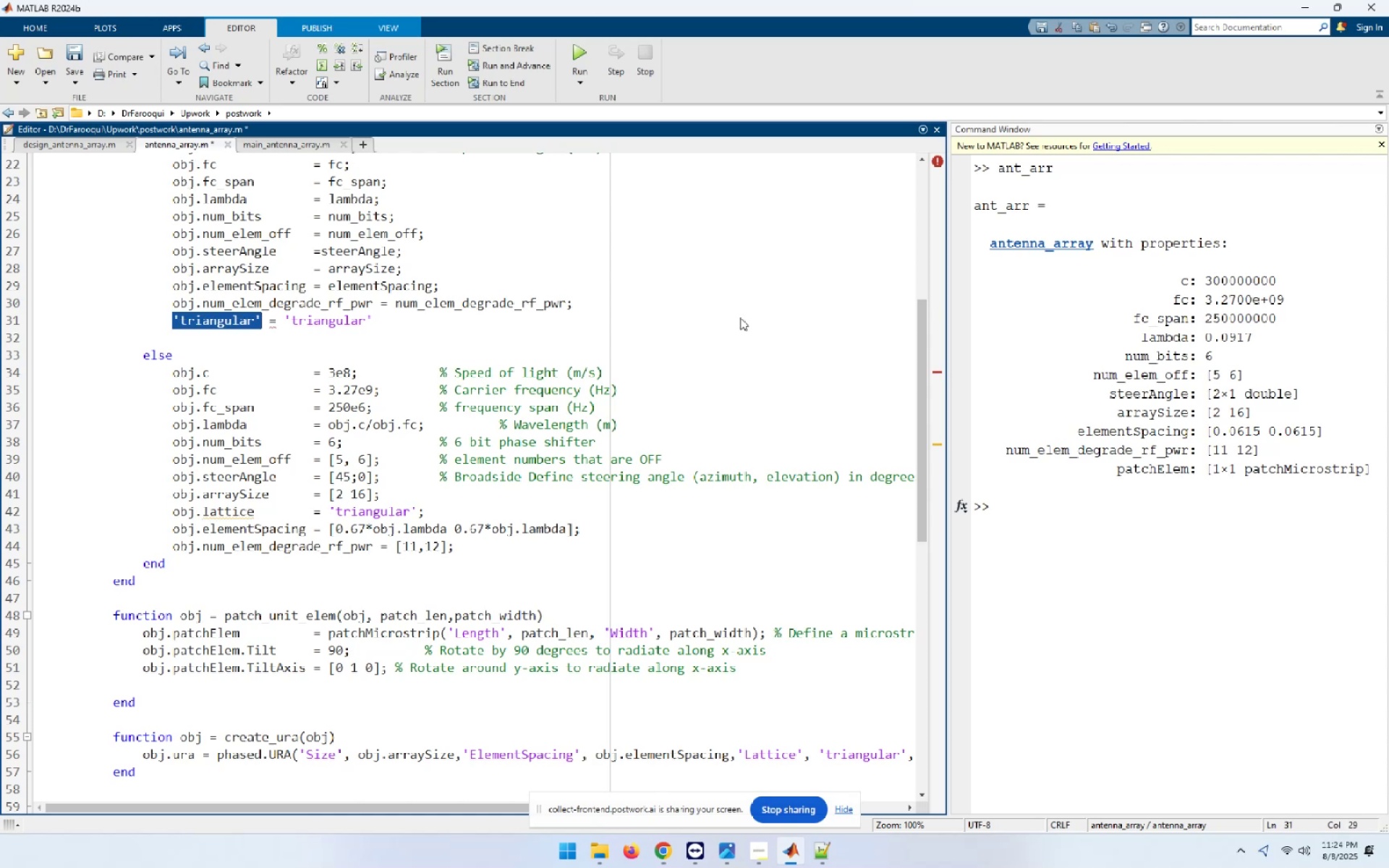 
key(Control+V)
 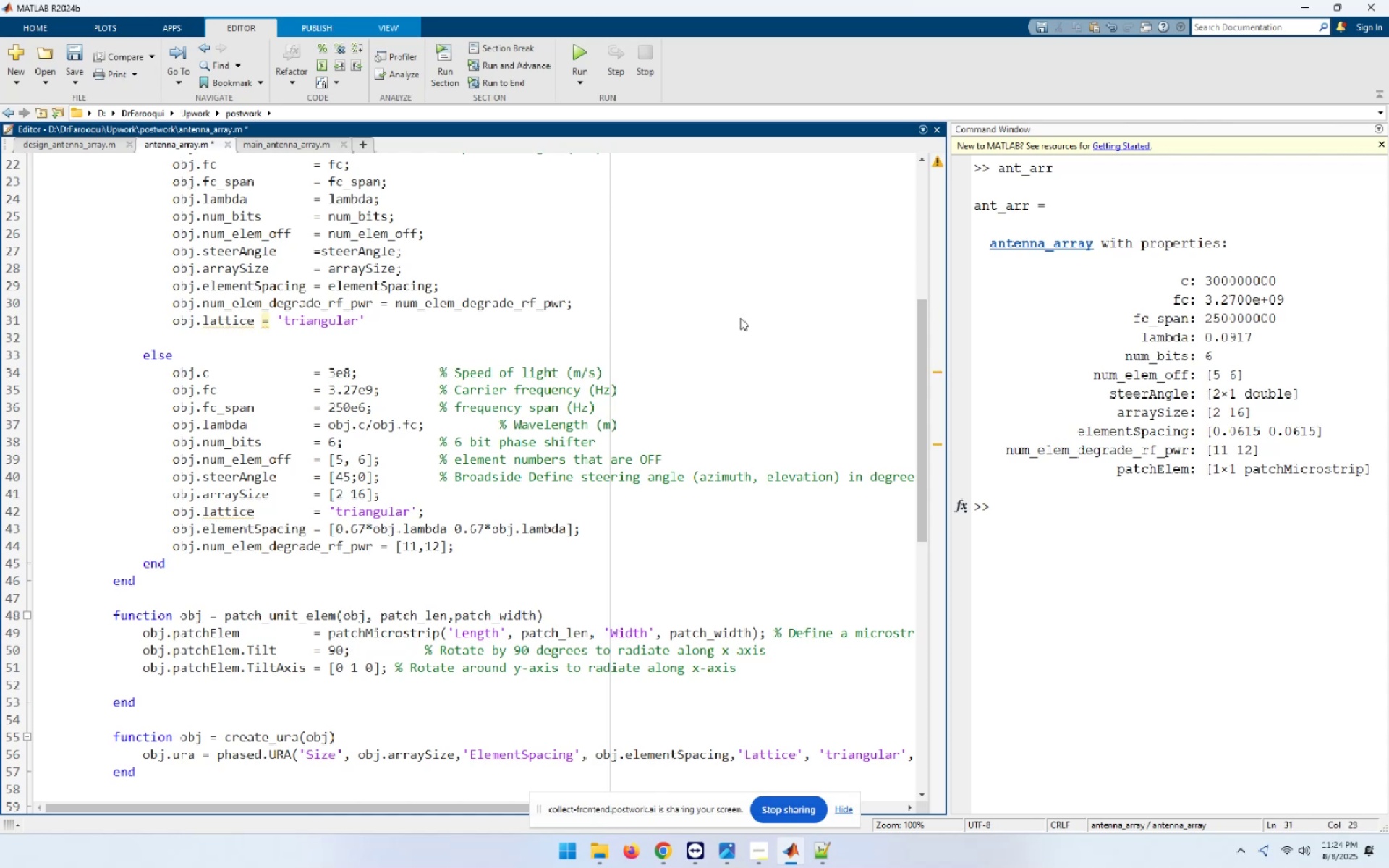 
key(ArrowLeft)
 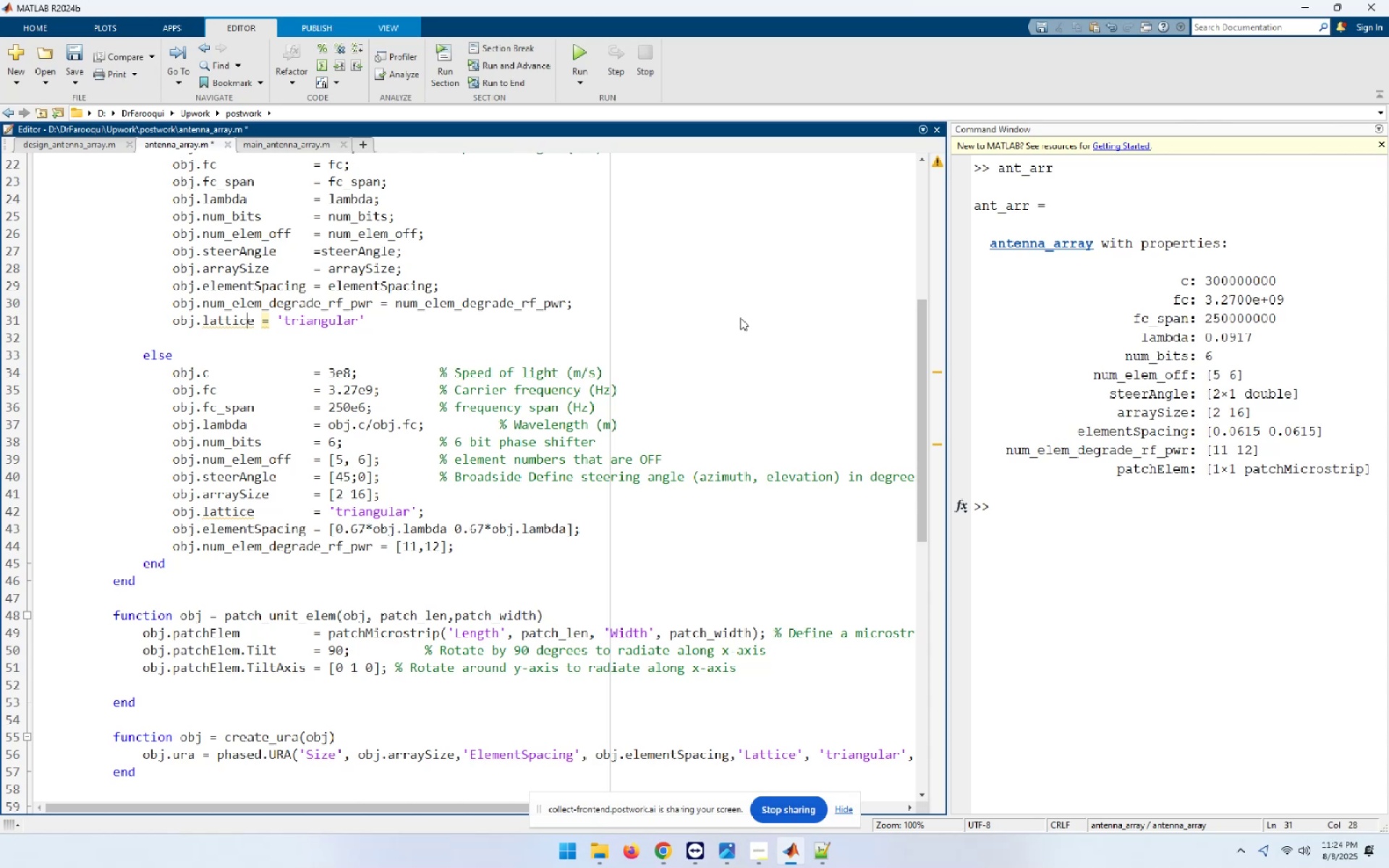 
key(Shift+ShiftLeft)
 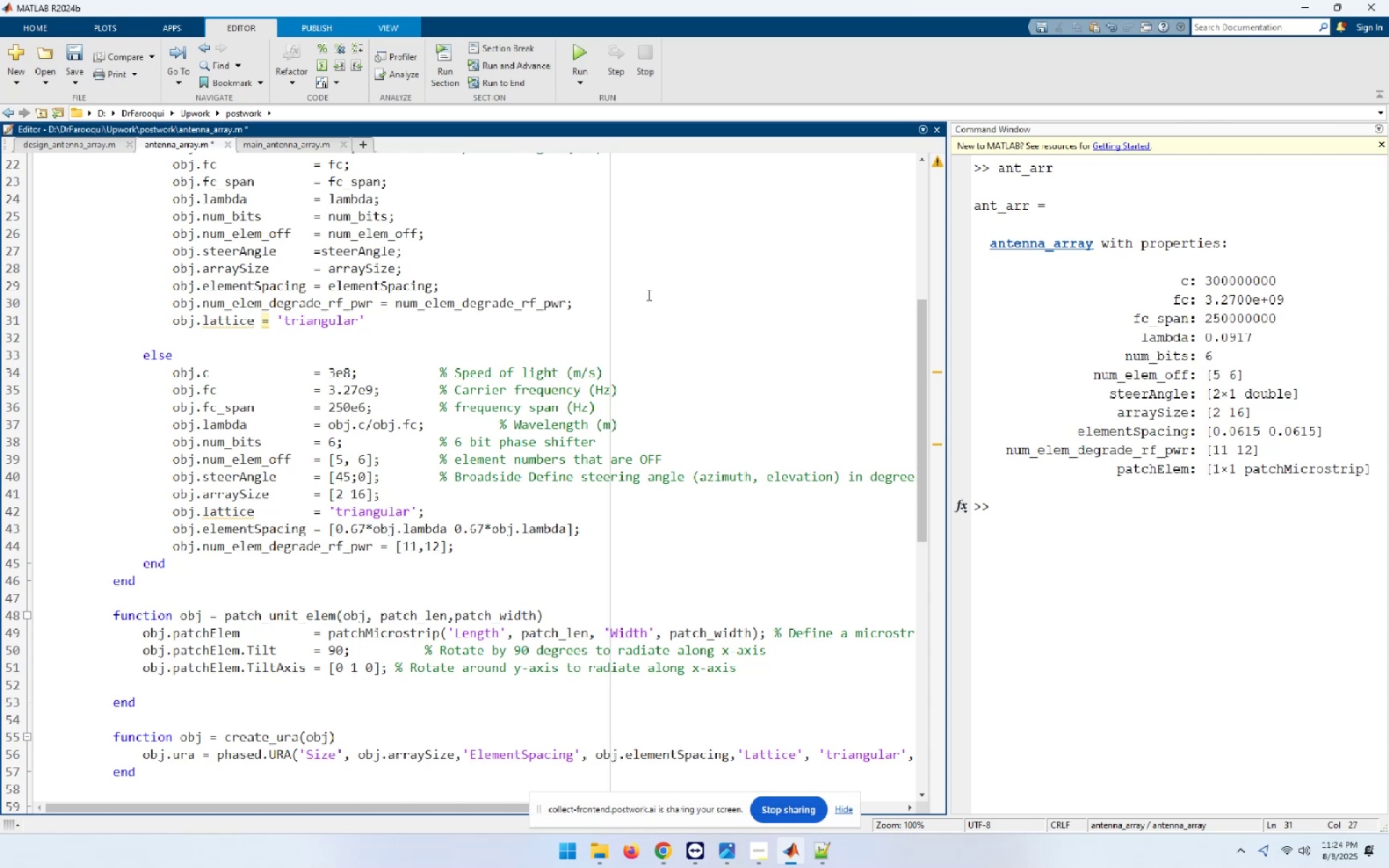 
left_click([220, 323])
 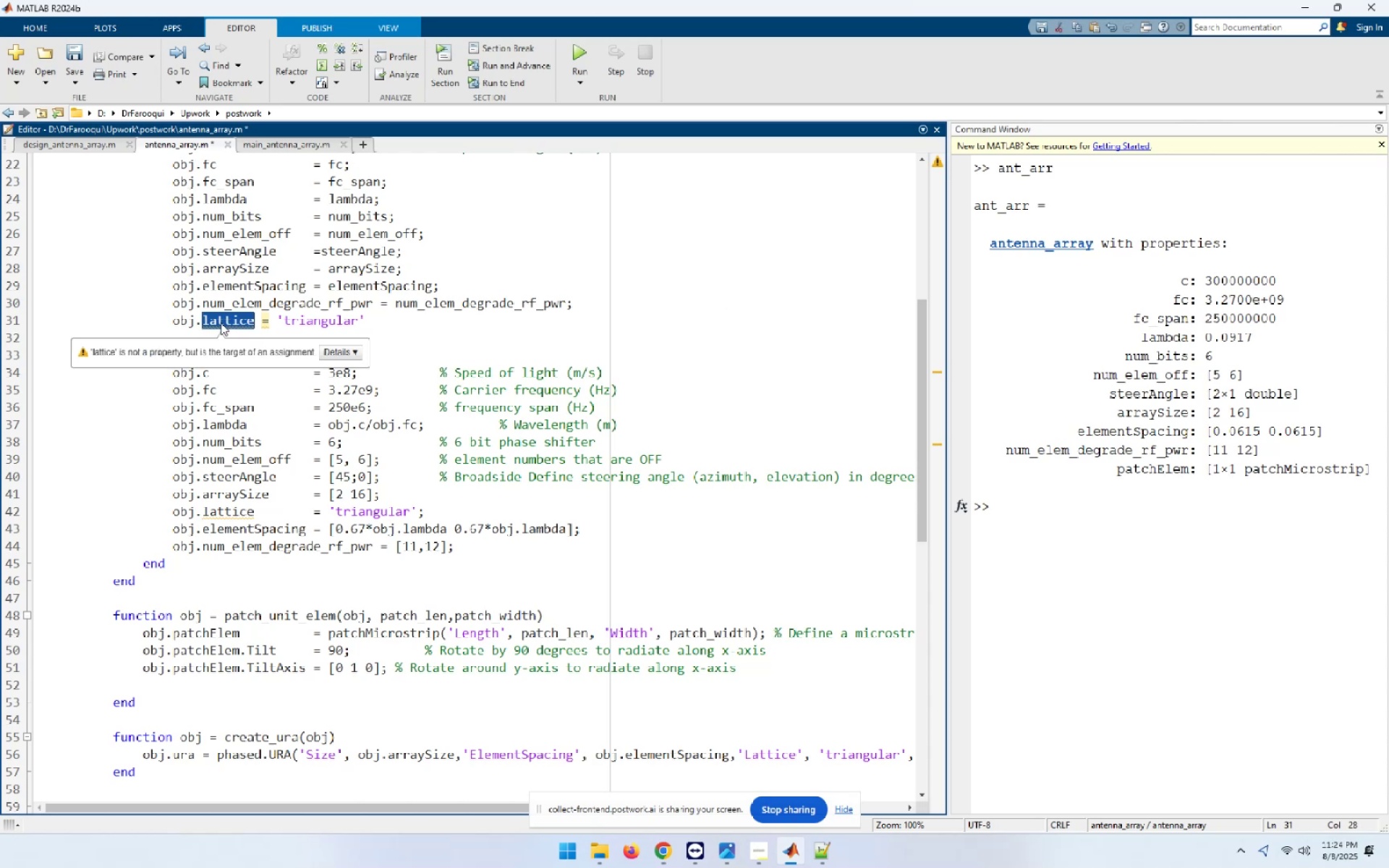 
key(Control+C)
 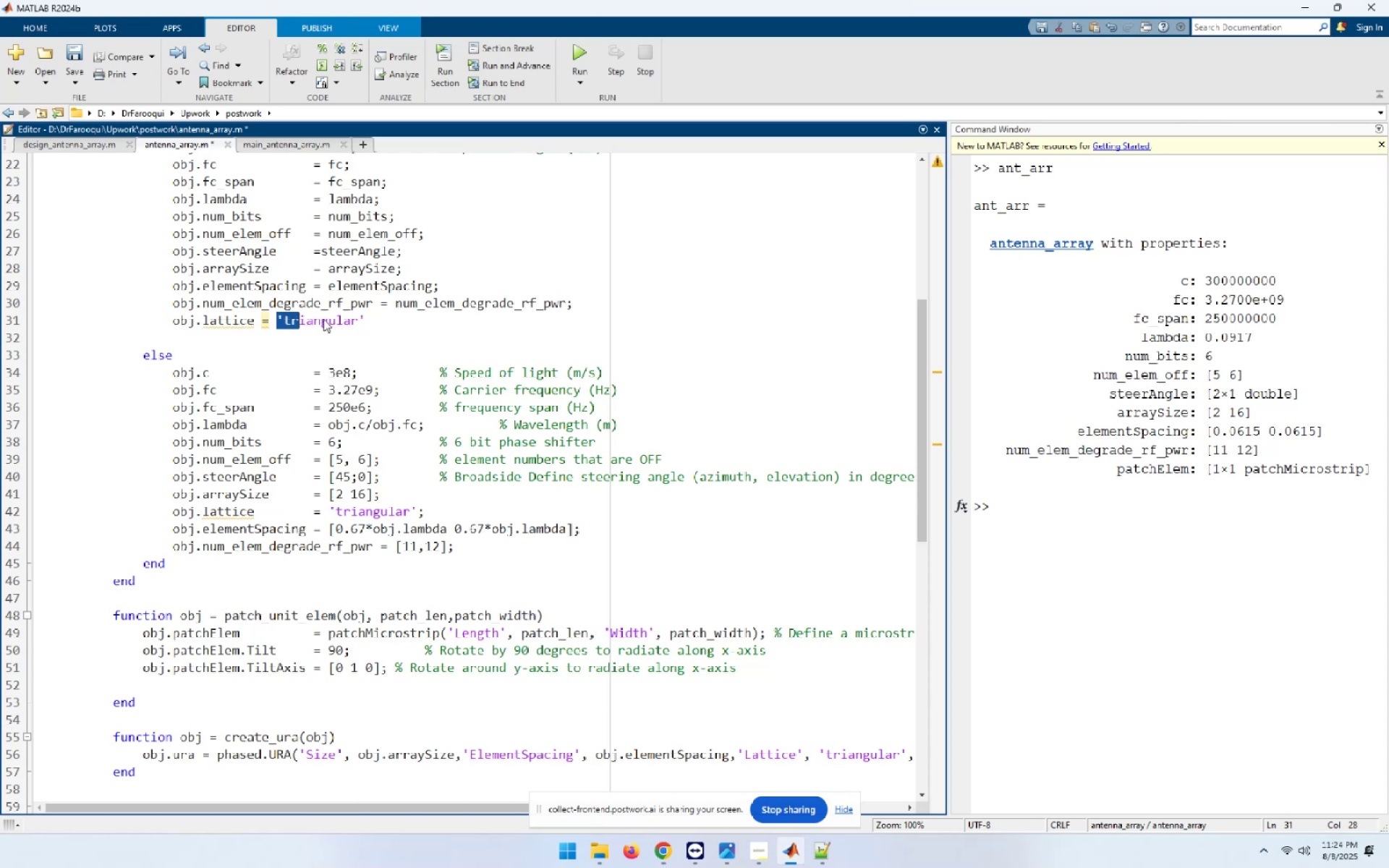 
key(Control+ControlLeft)
 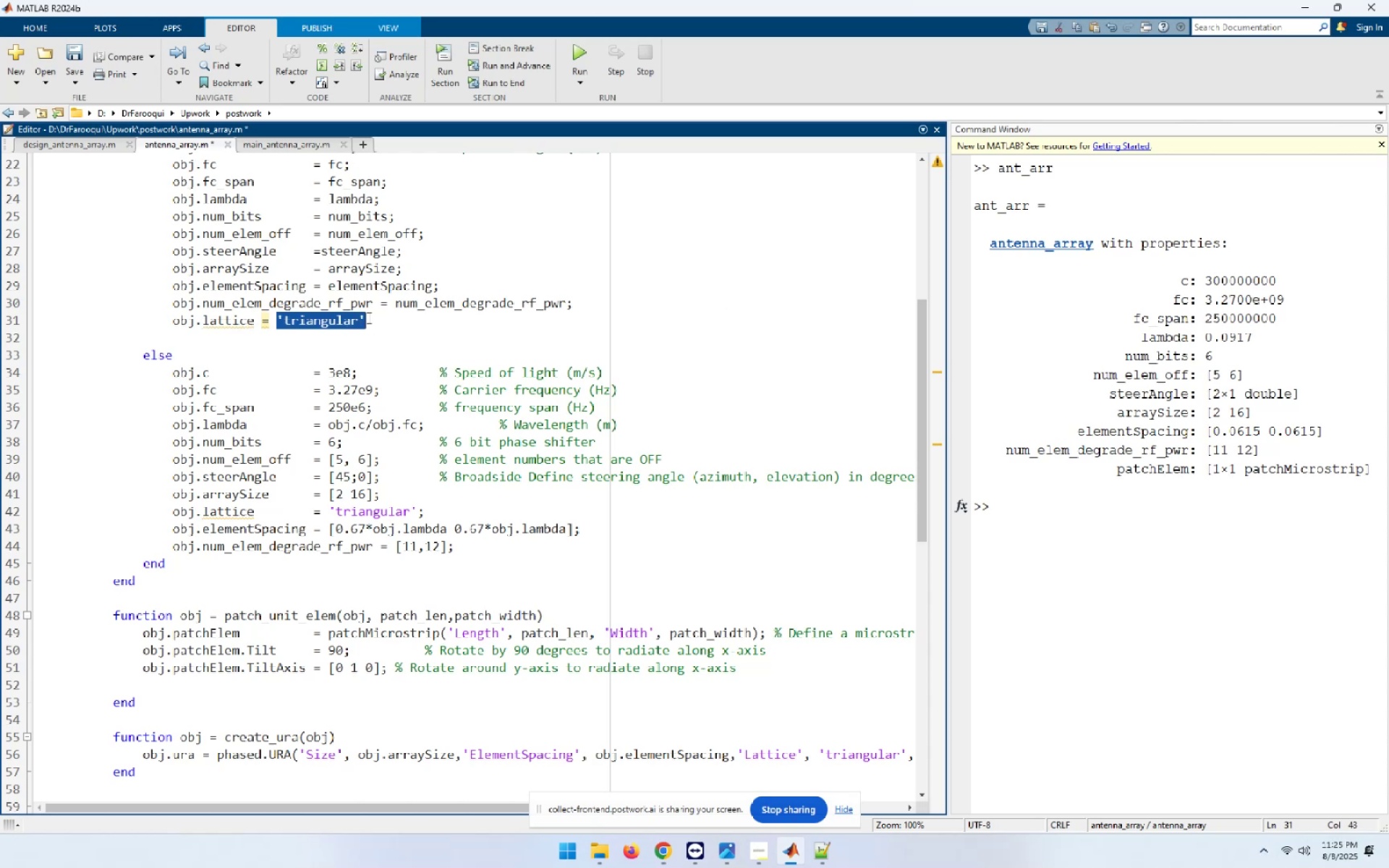 
key(Control+V)
 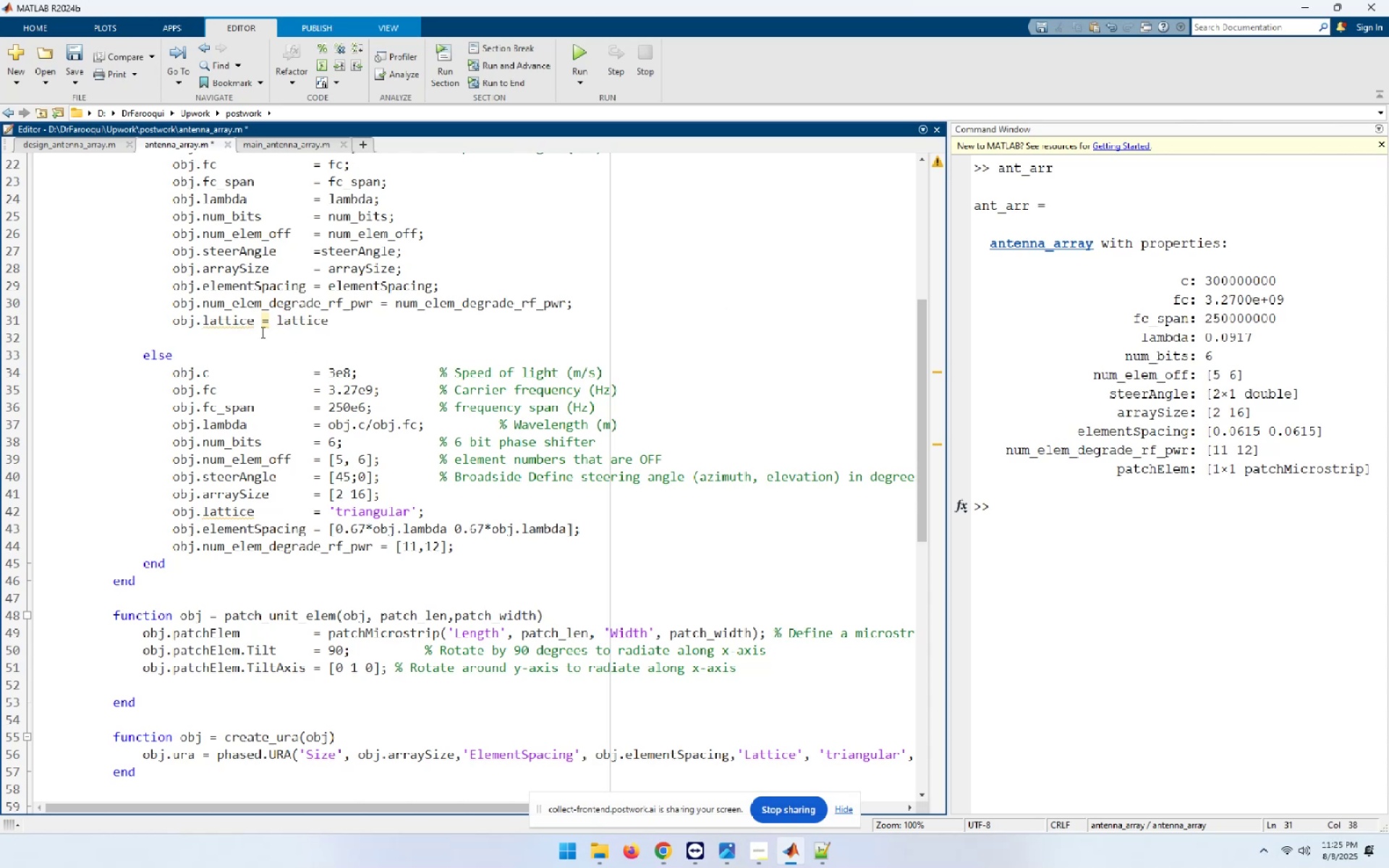 
left_click([260, 320])
 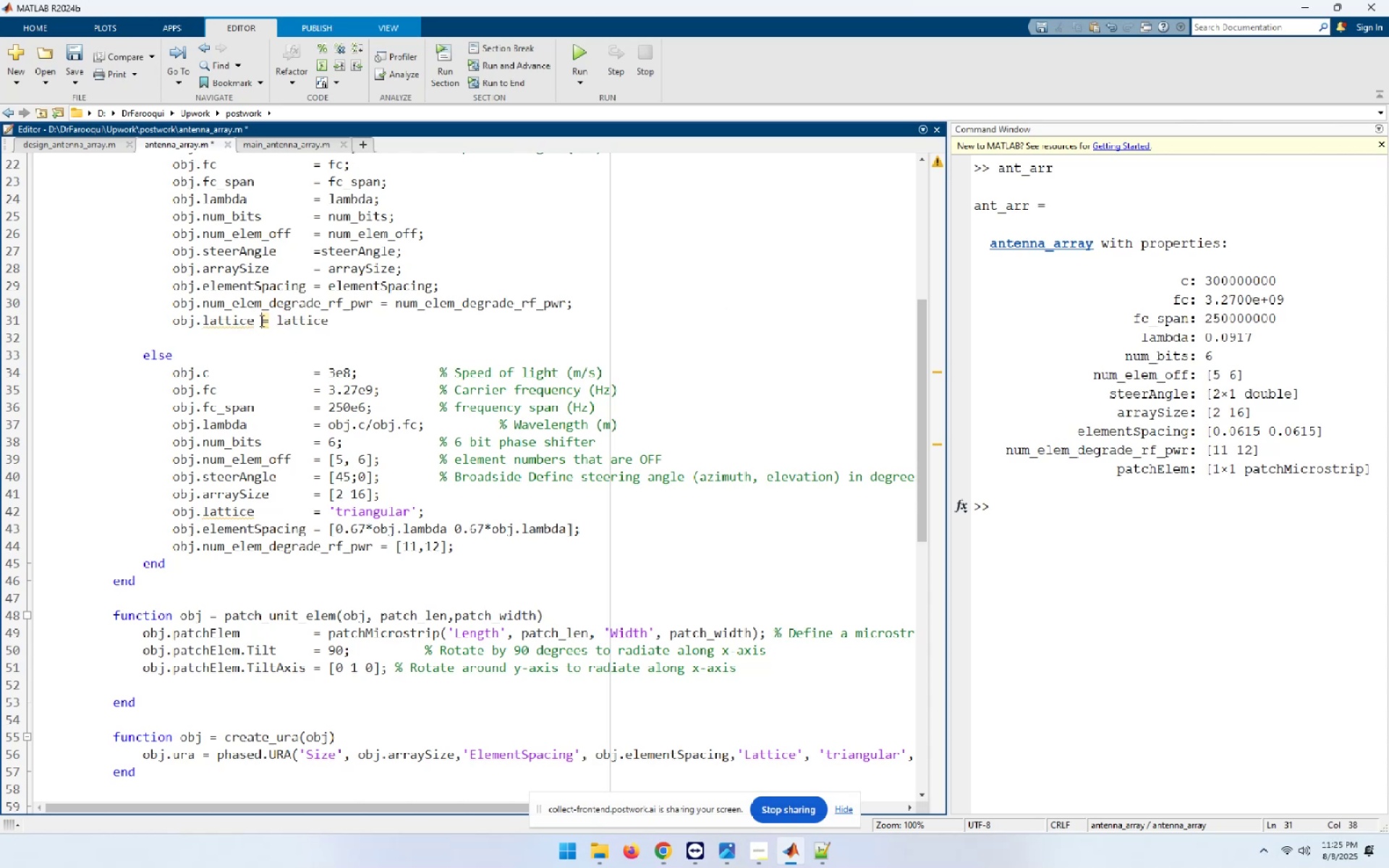 
key(Space)
 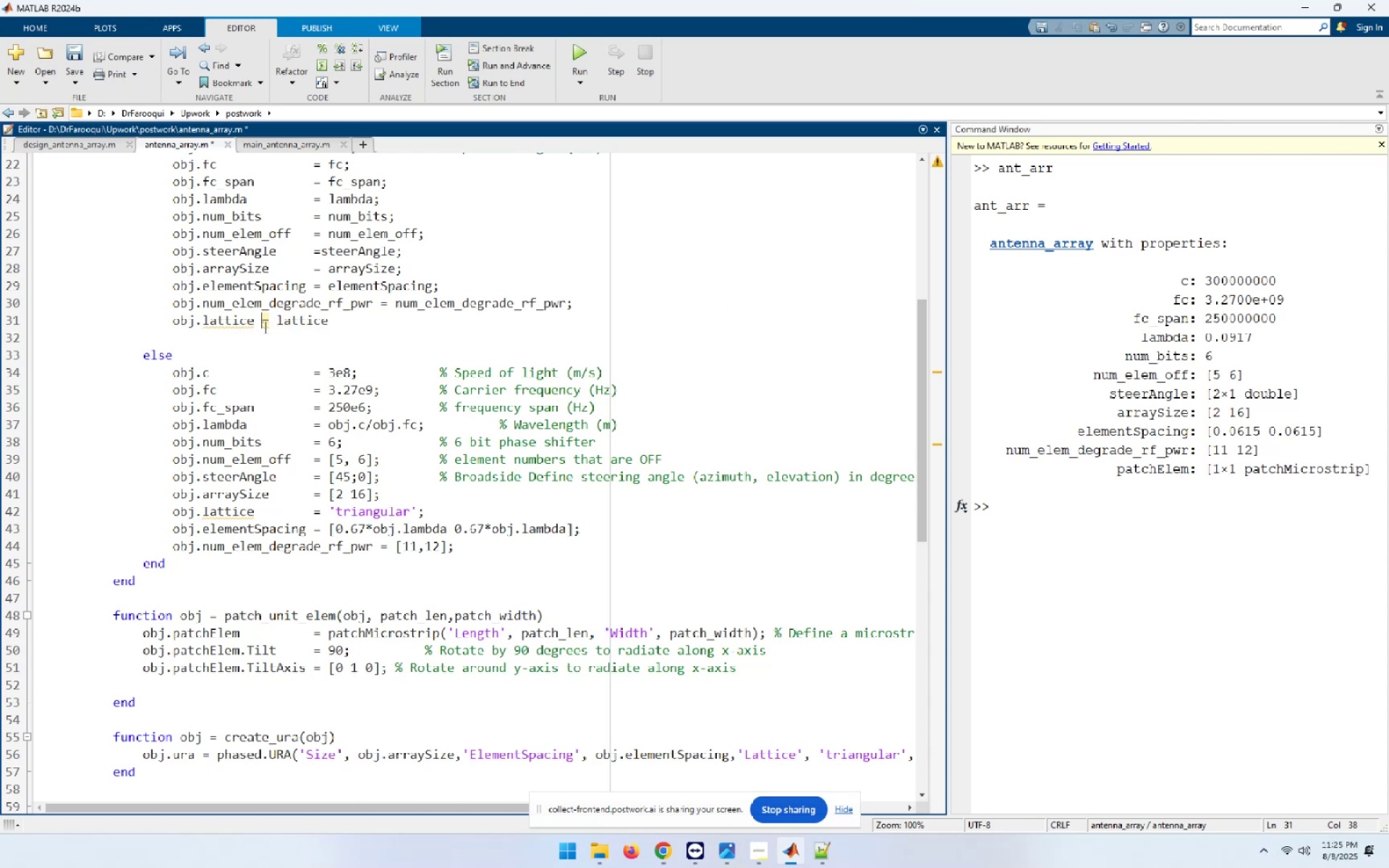 
key(Space)
 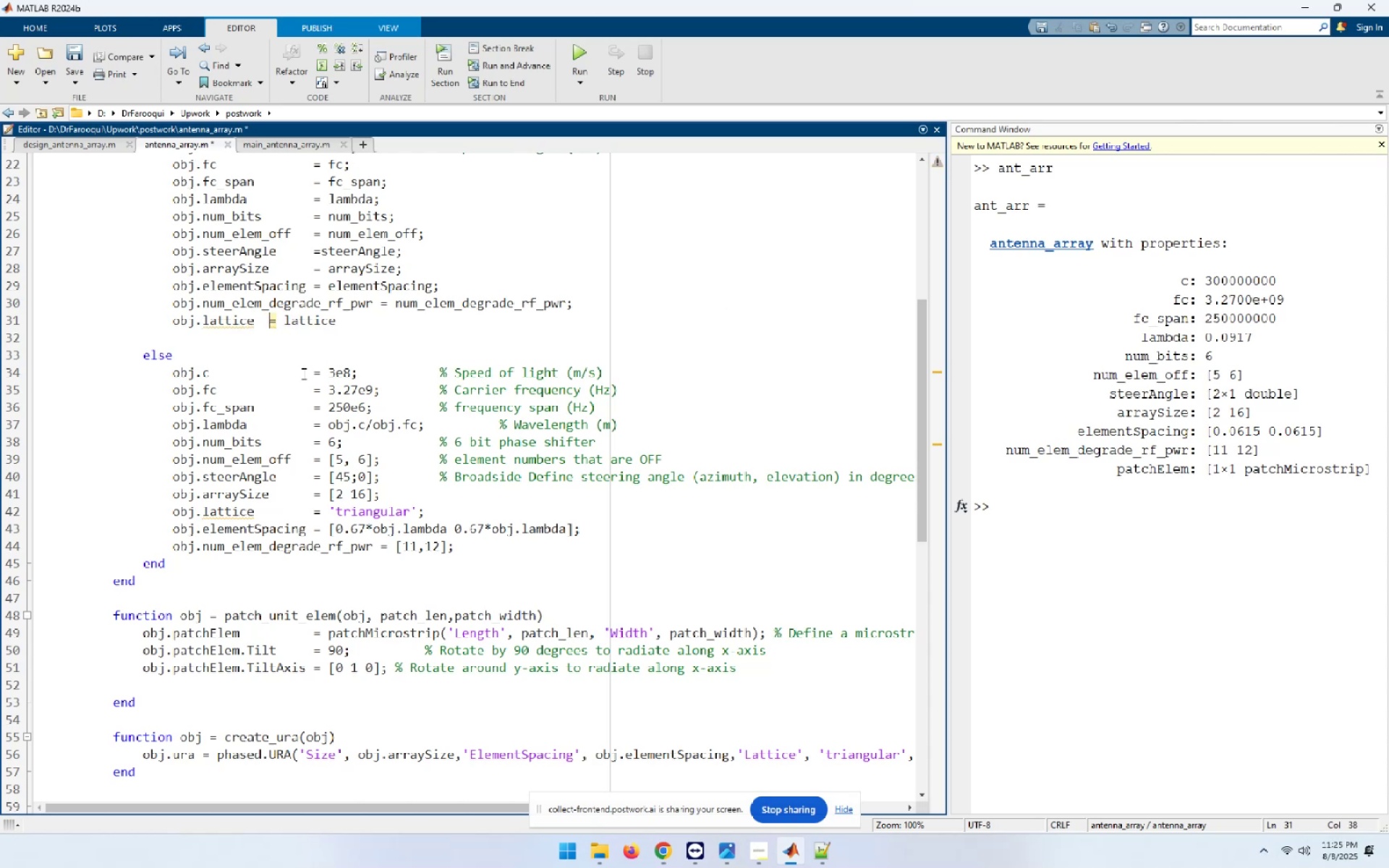 
key(Space)
 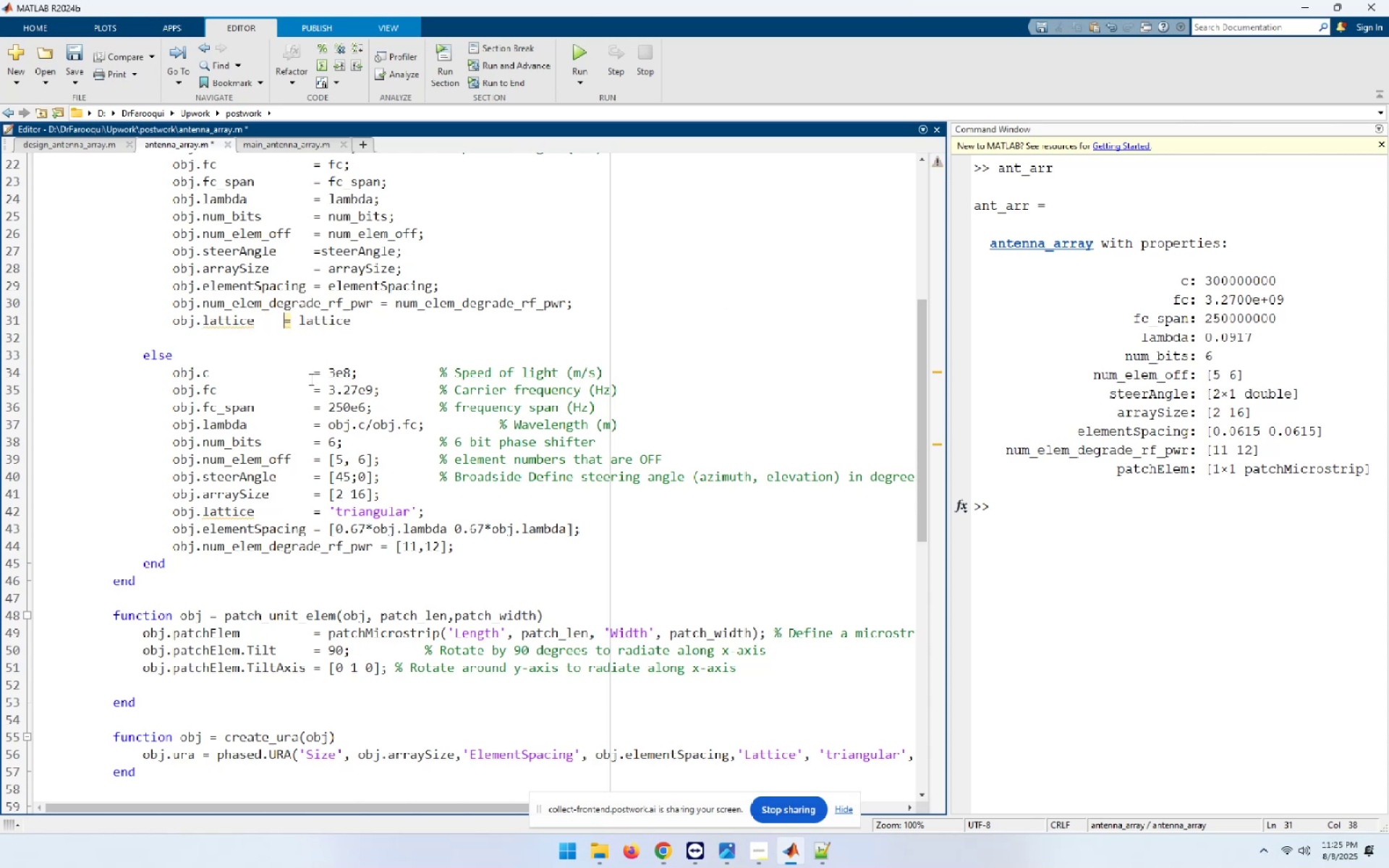 
key(Space)
 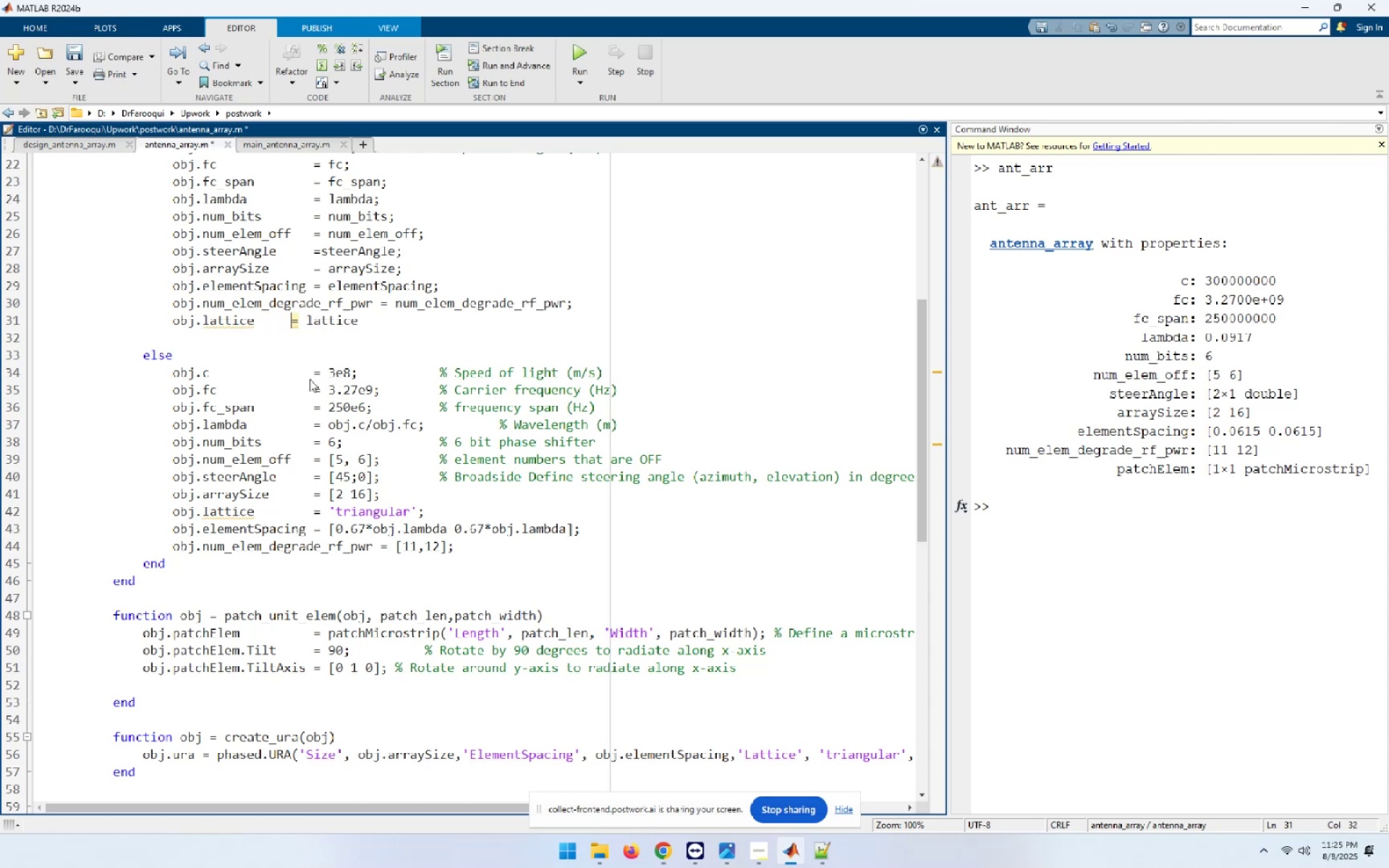 
key(Space)
 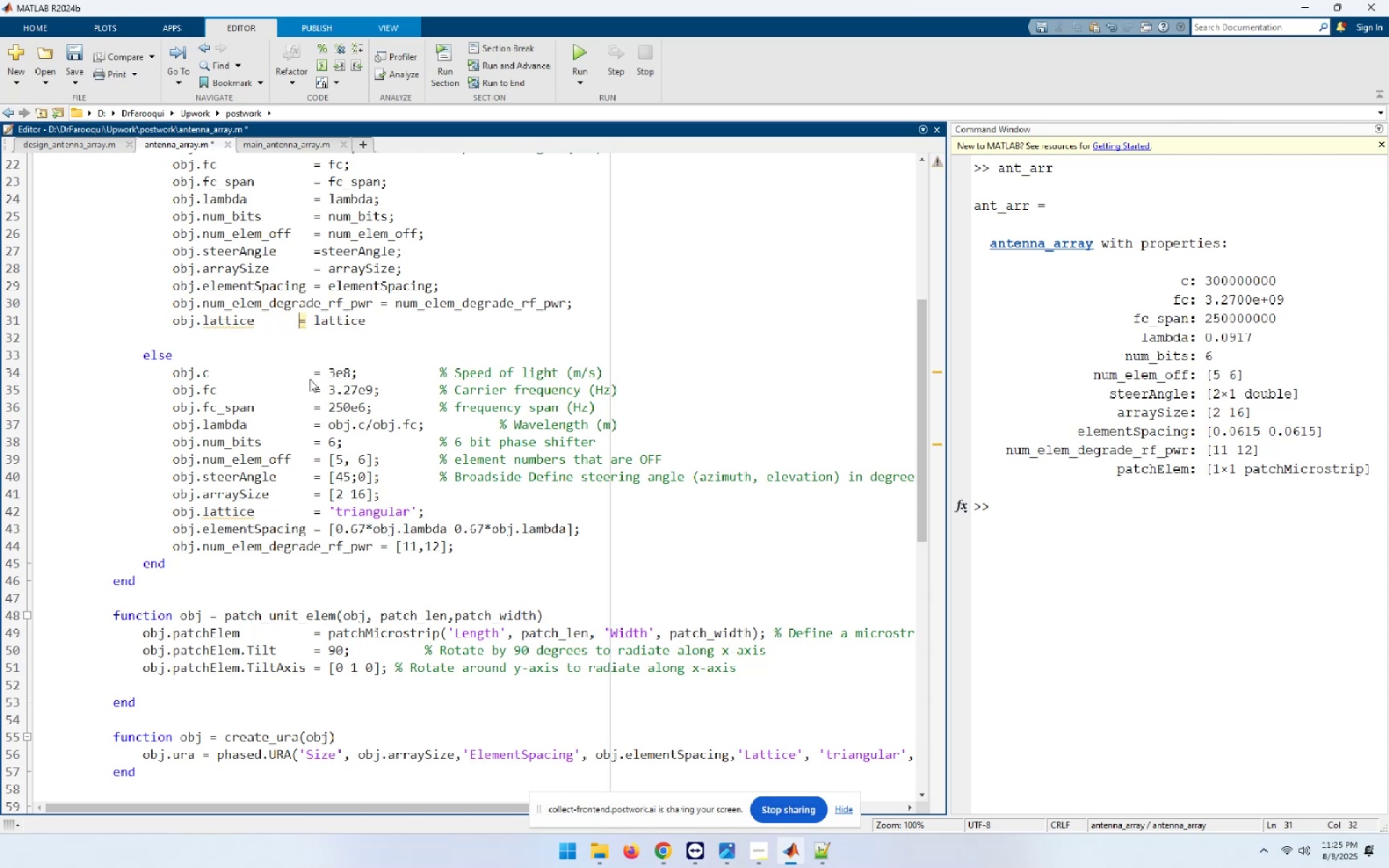 
key(Space)
 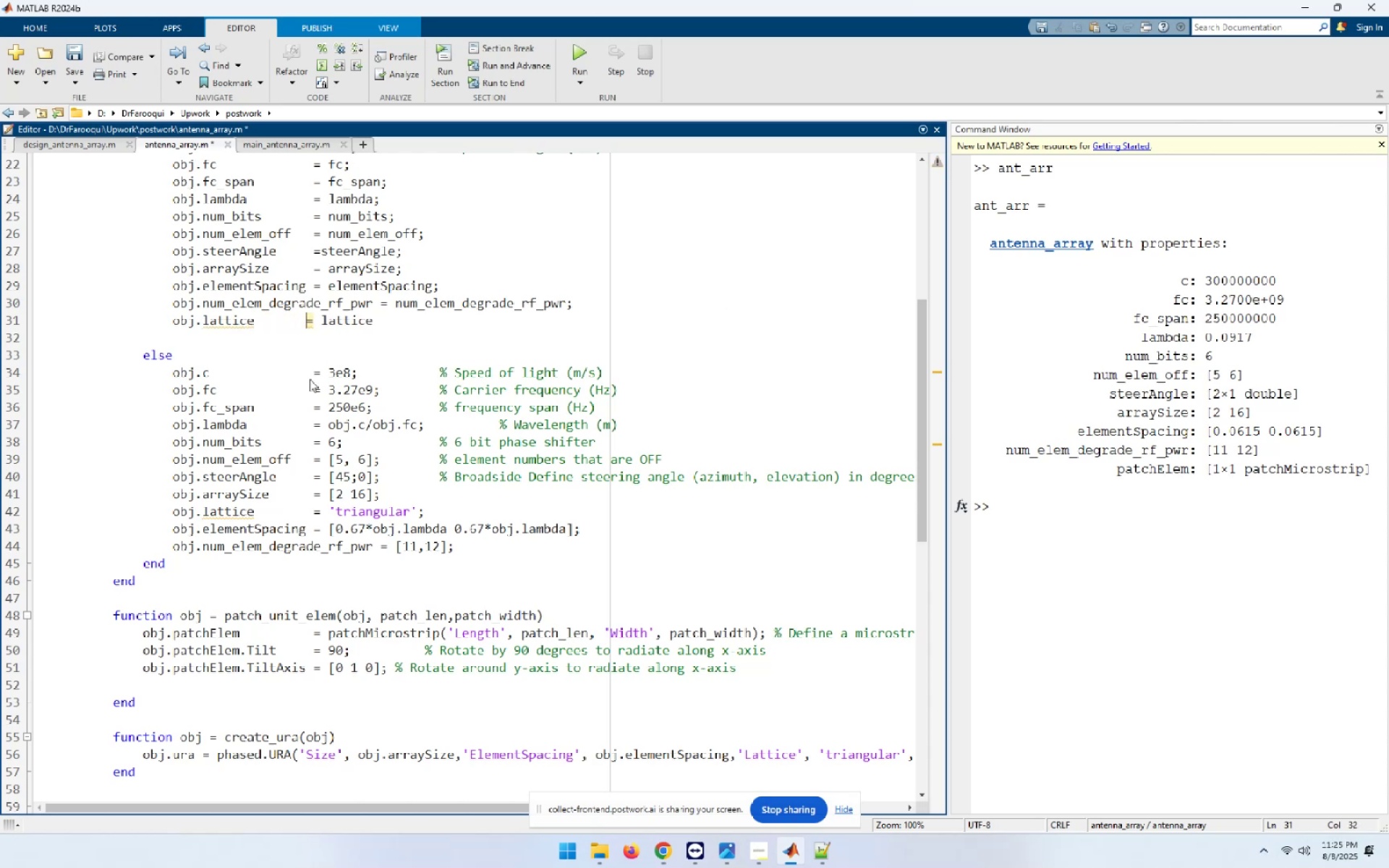 
key(Space)
 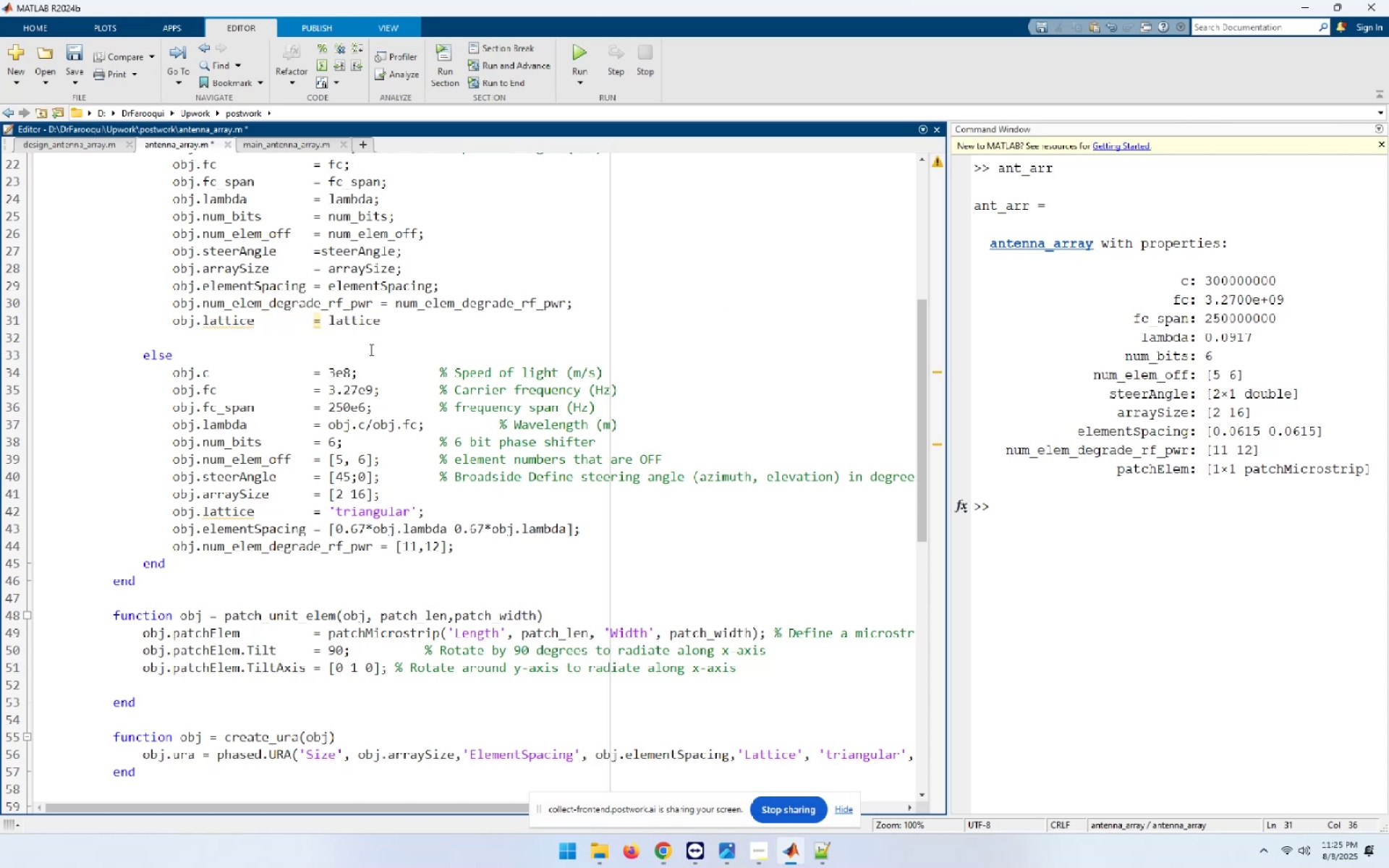 
left_click([383, 321])
 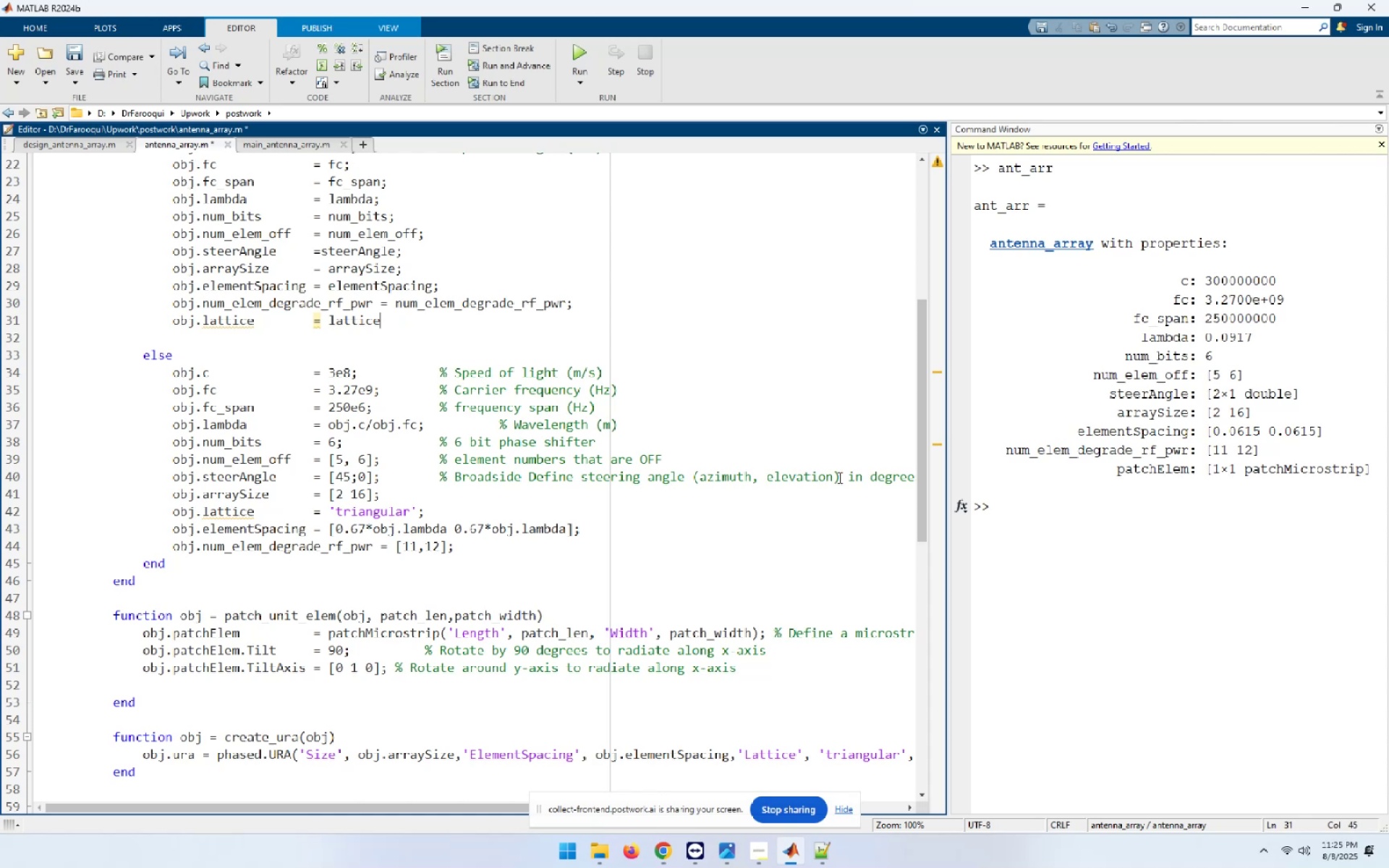 
key(Semicolon)
 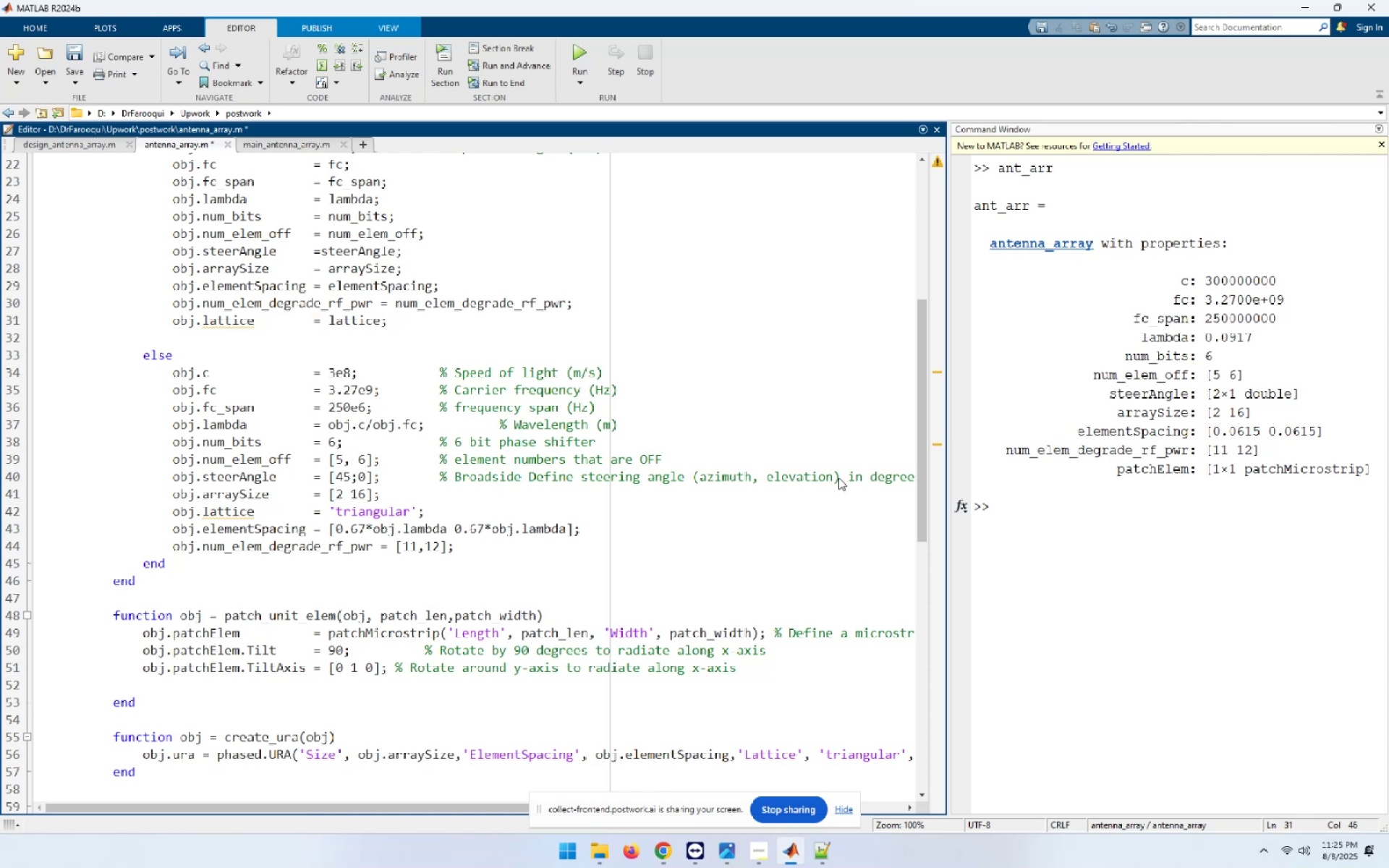 
key(Home)
 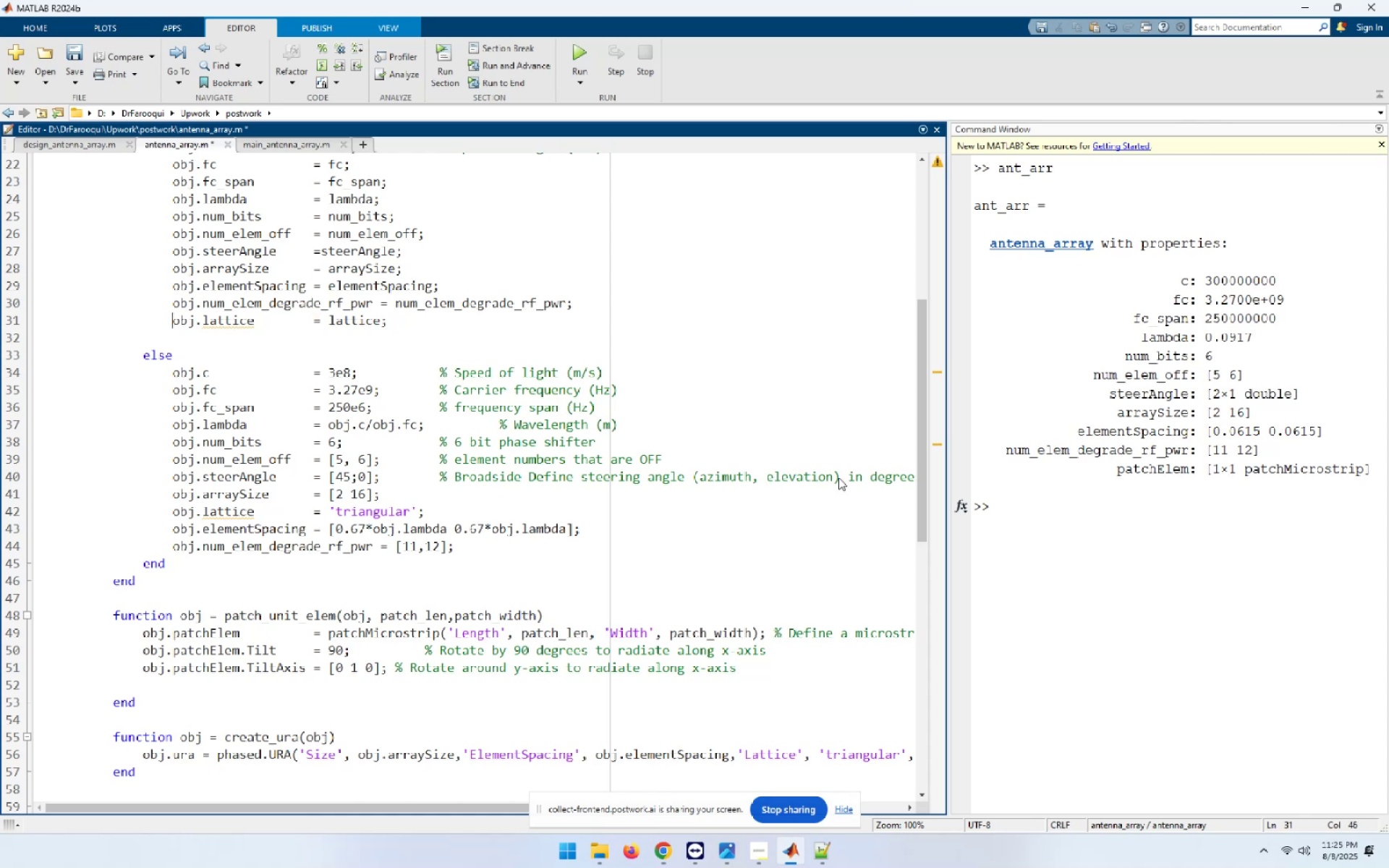 
key(Shift+End)
 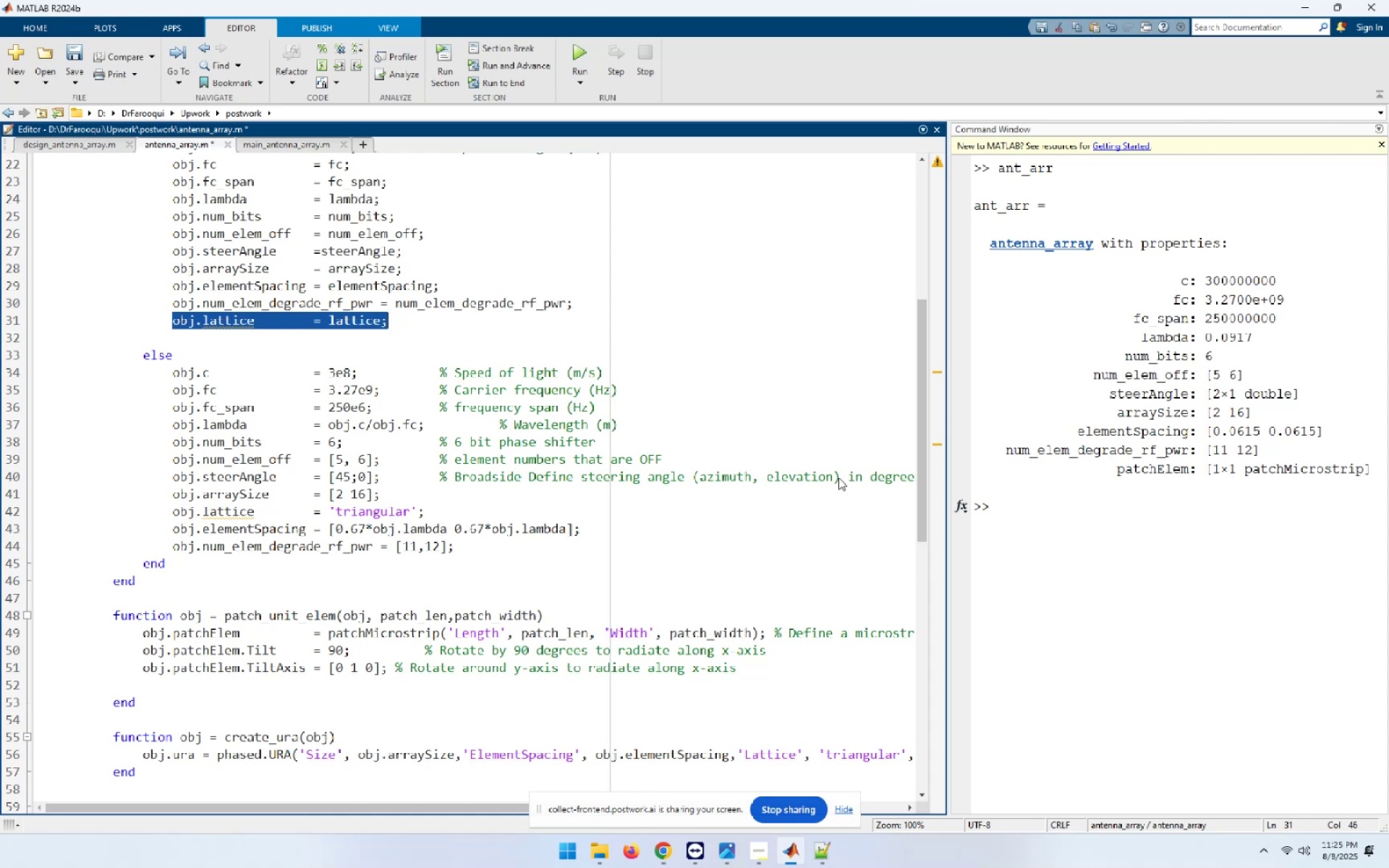 
key(Control+X)
 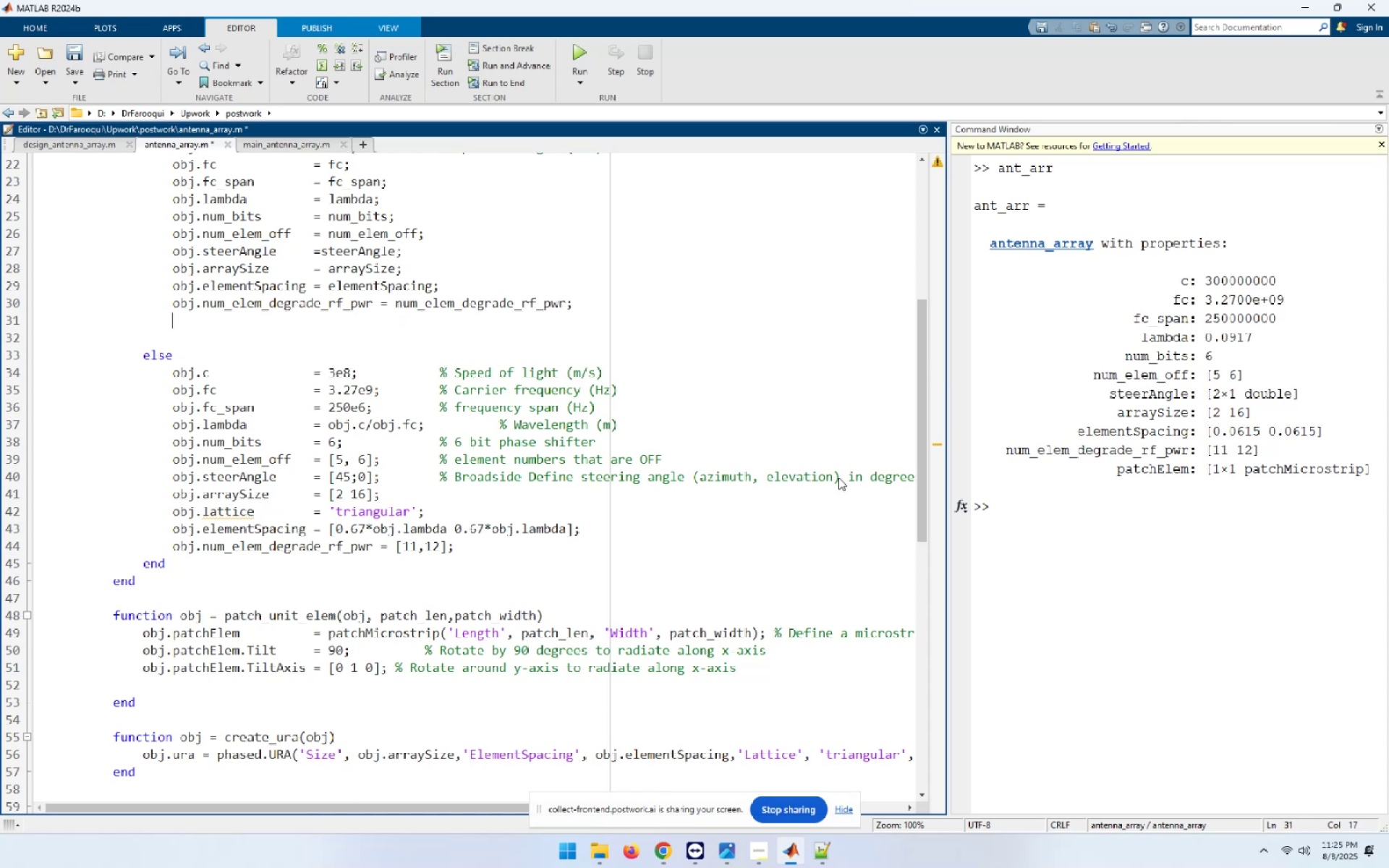 
key(ArrowUp)
 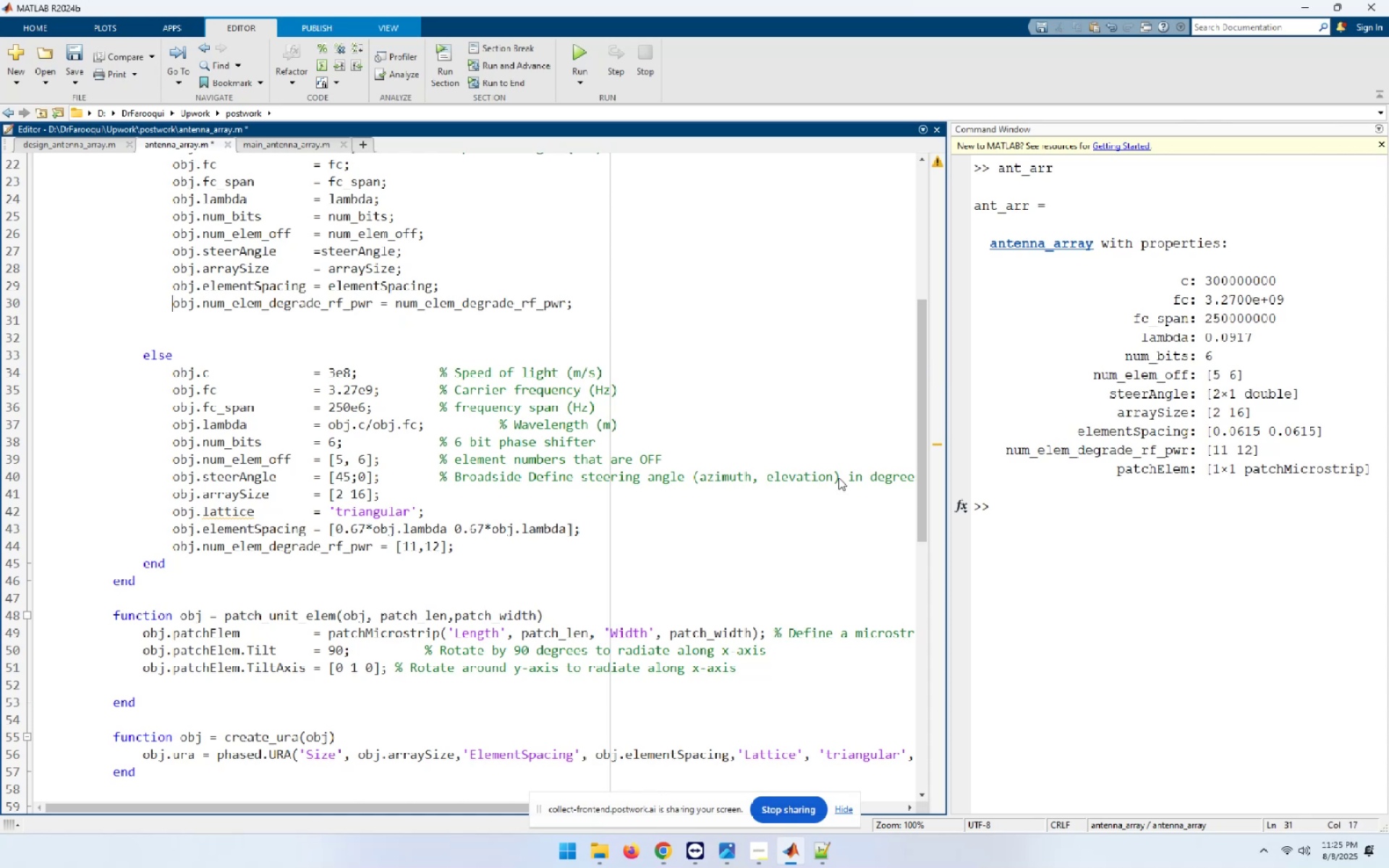 
key(ArrowUp)
 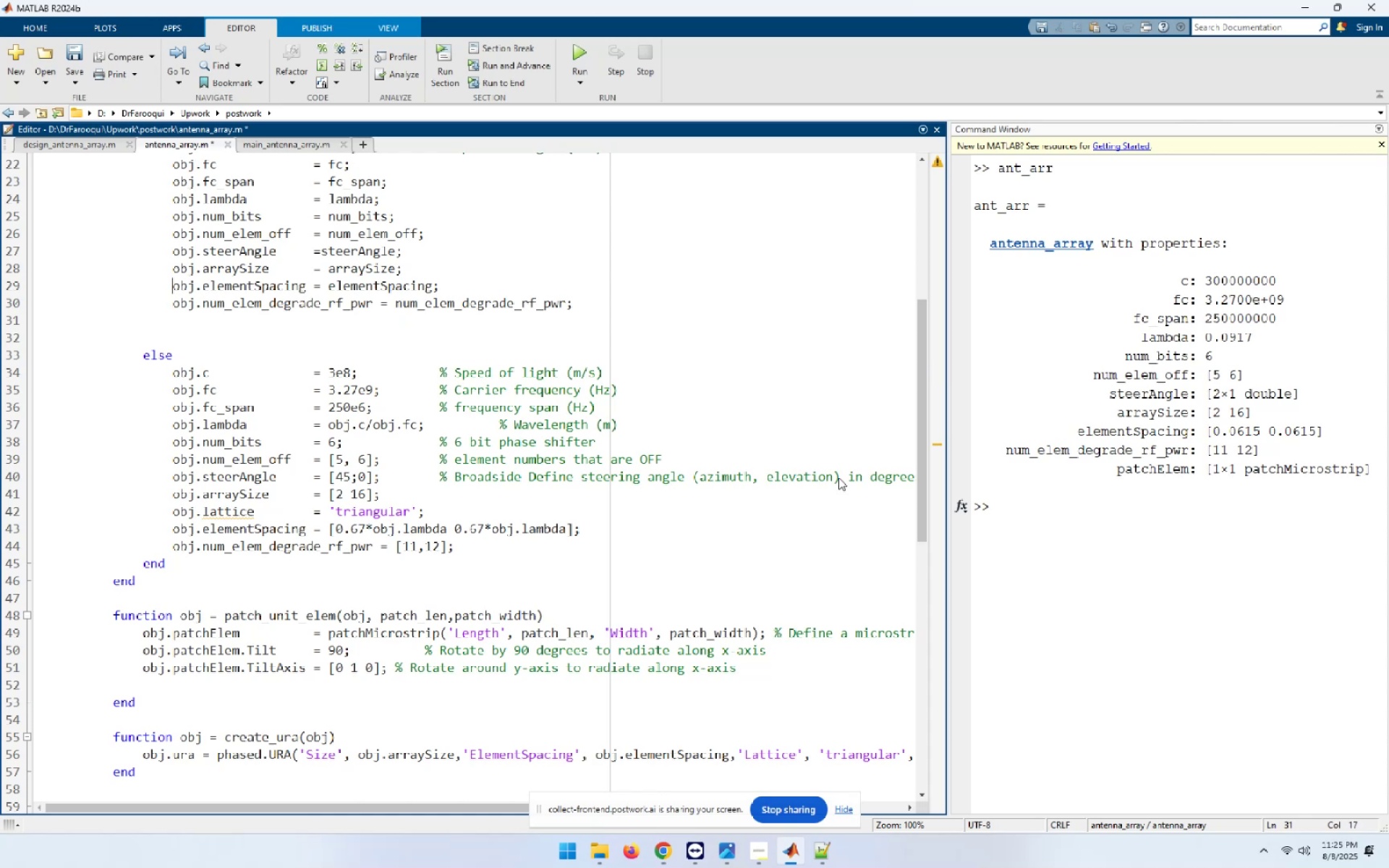 
key(ArrowUp)
 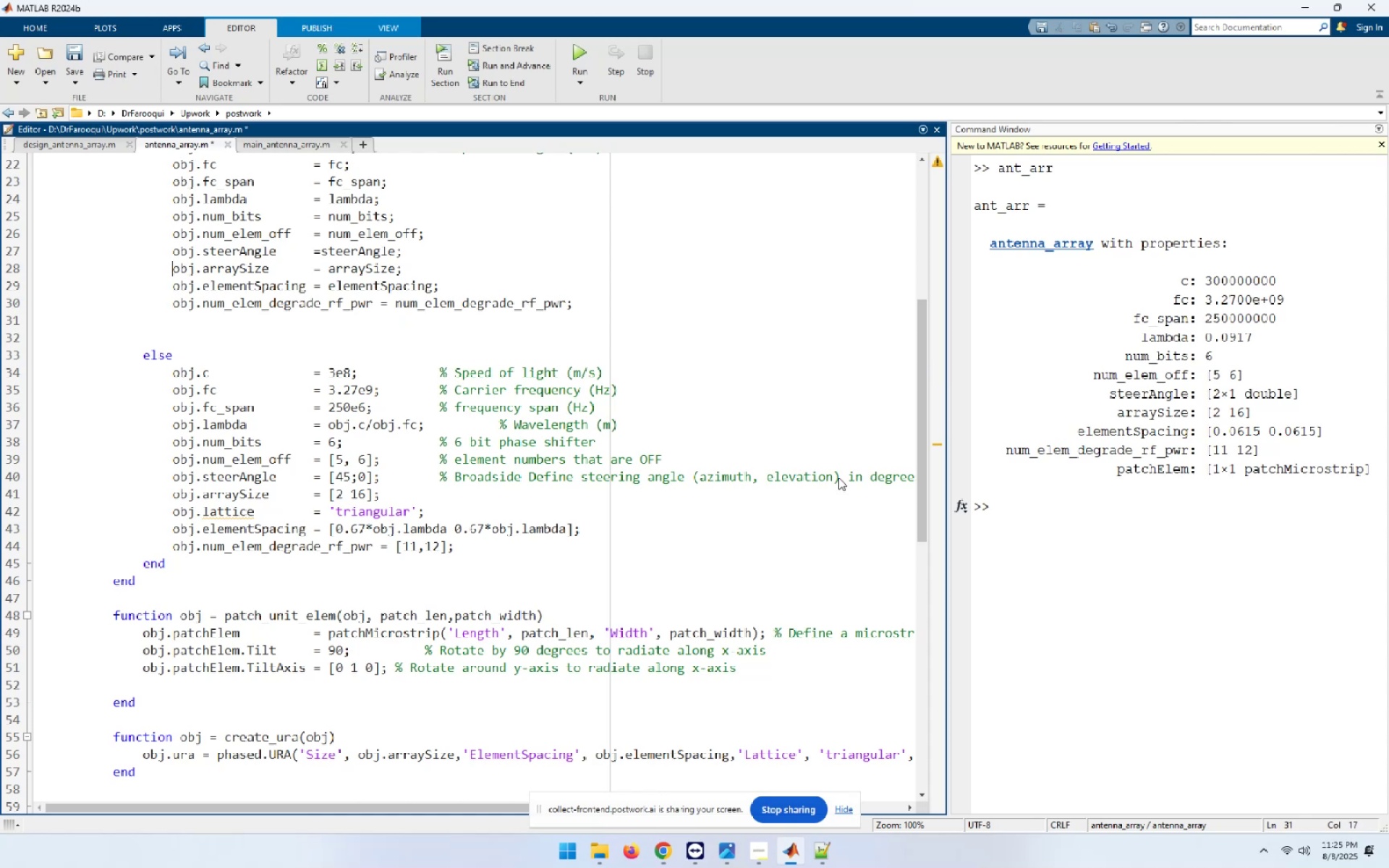 
key(End)
 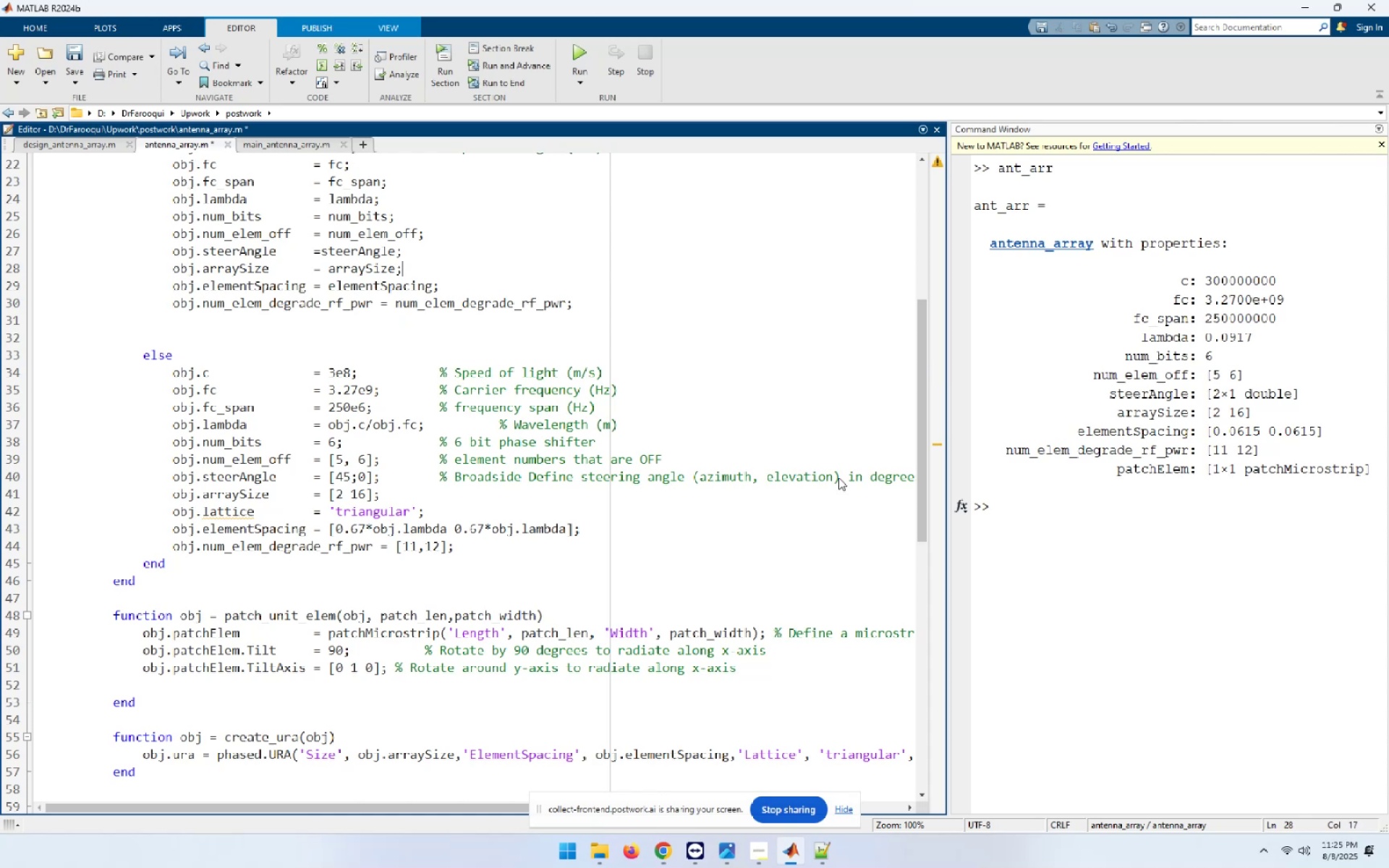 
key(NumpadEnter)
 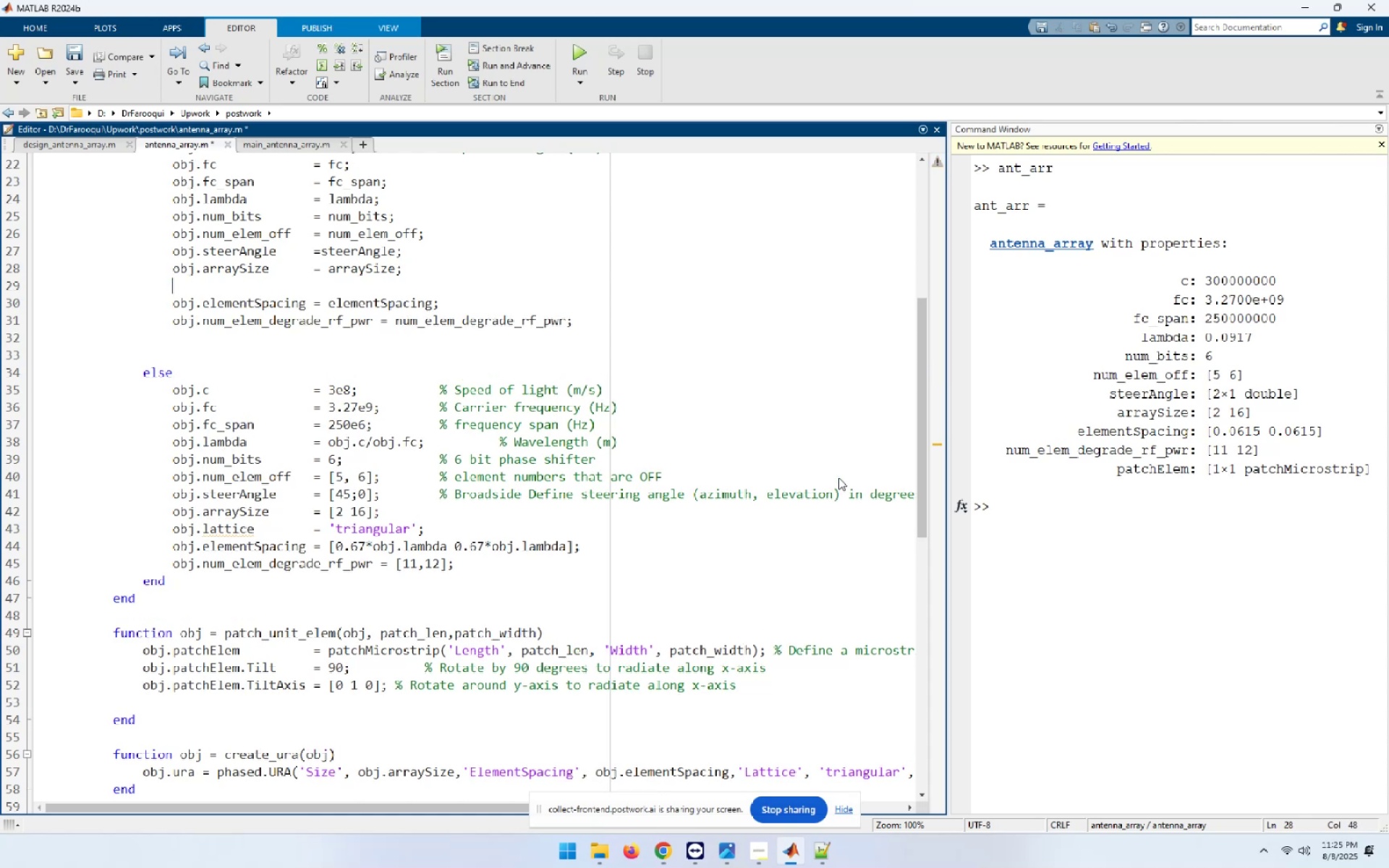 
key(Control+ControlLeft)
 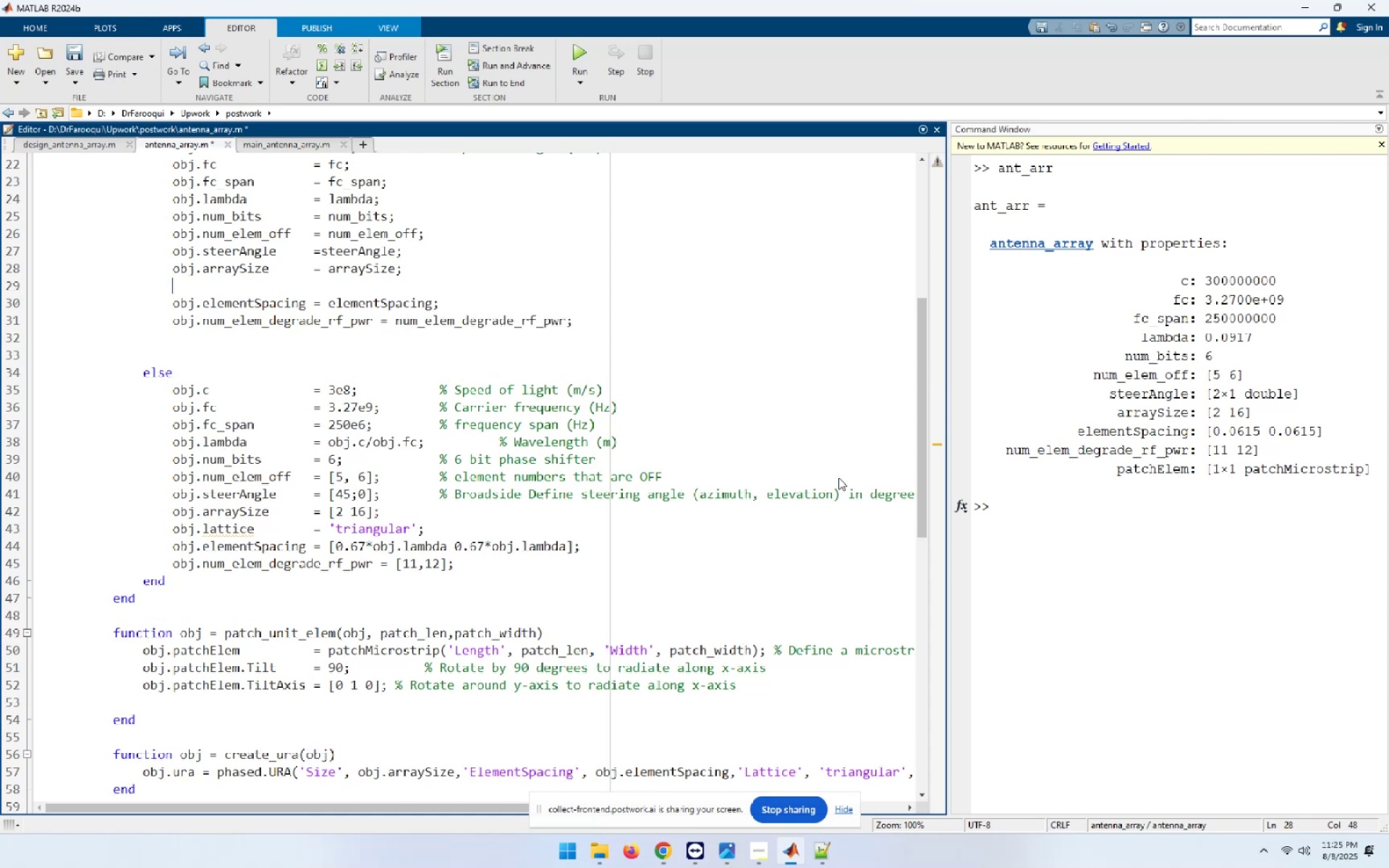 
key(Control+V)
 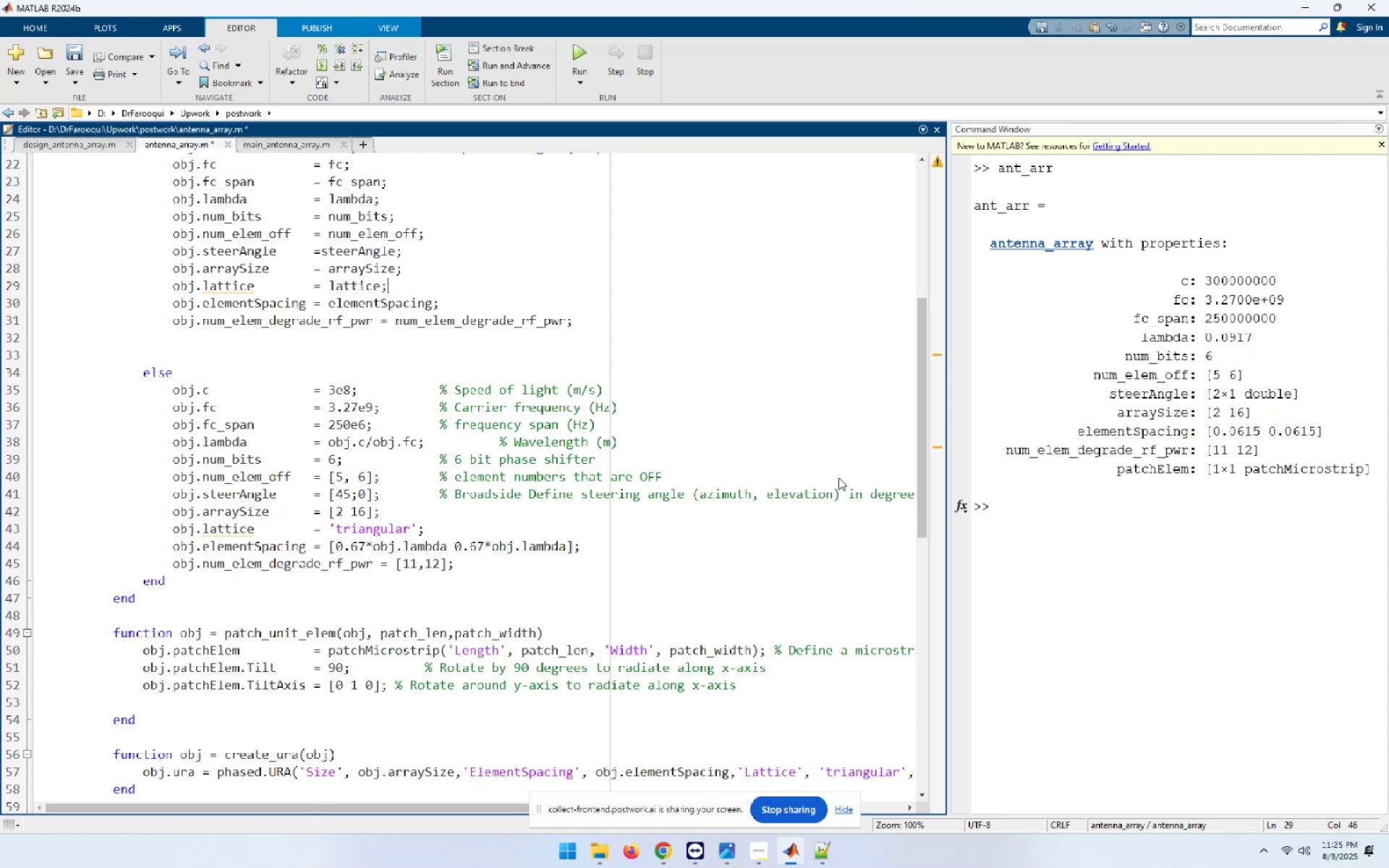 
scroll: coordinate [538, 555], scroll_direction: up, amount: 4.0
 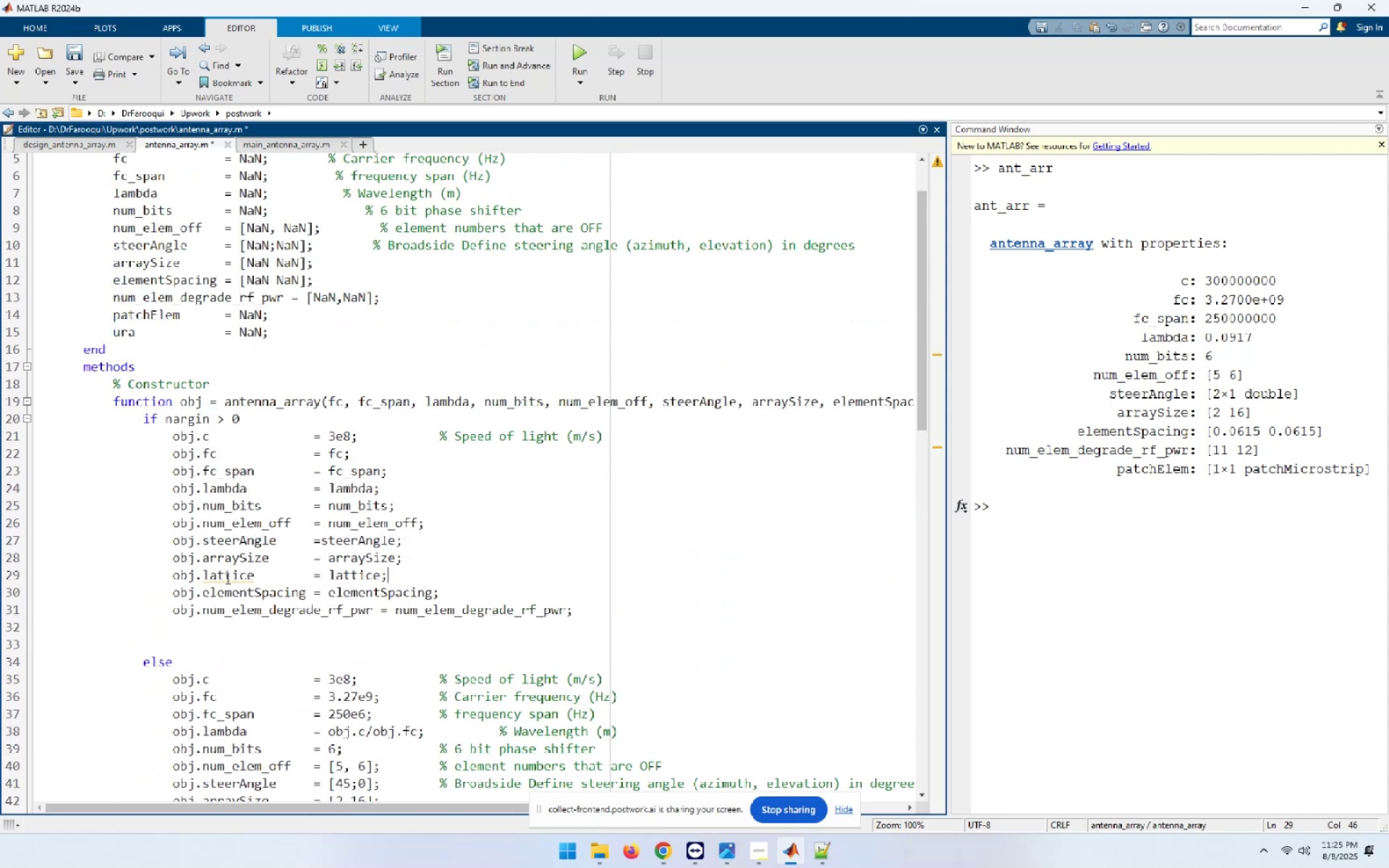 
double_click([227, 576])
 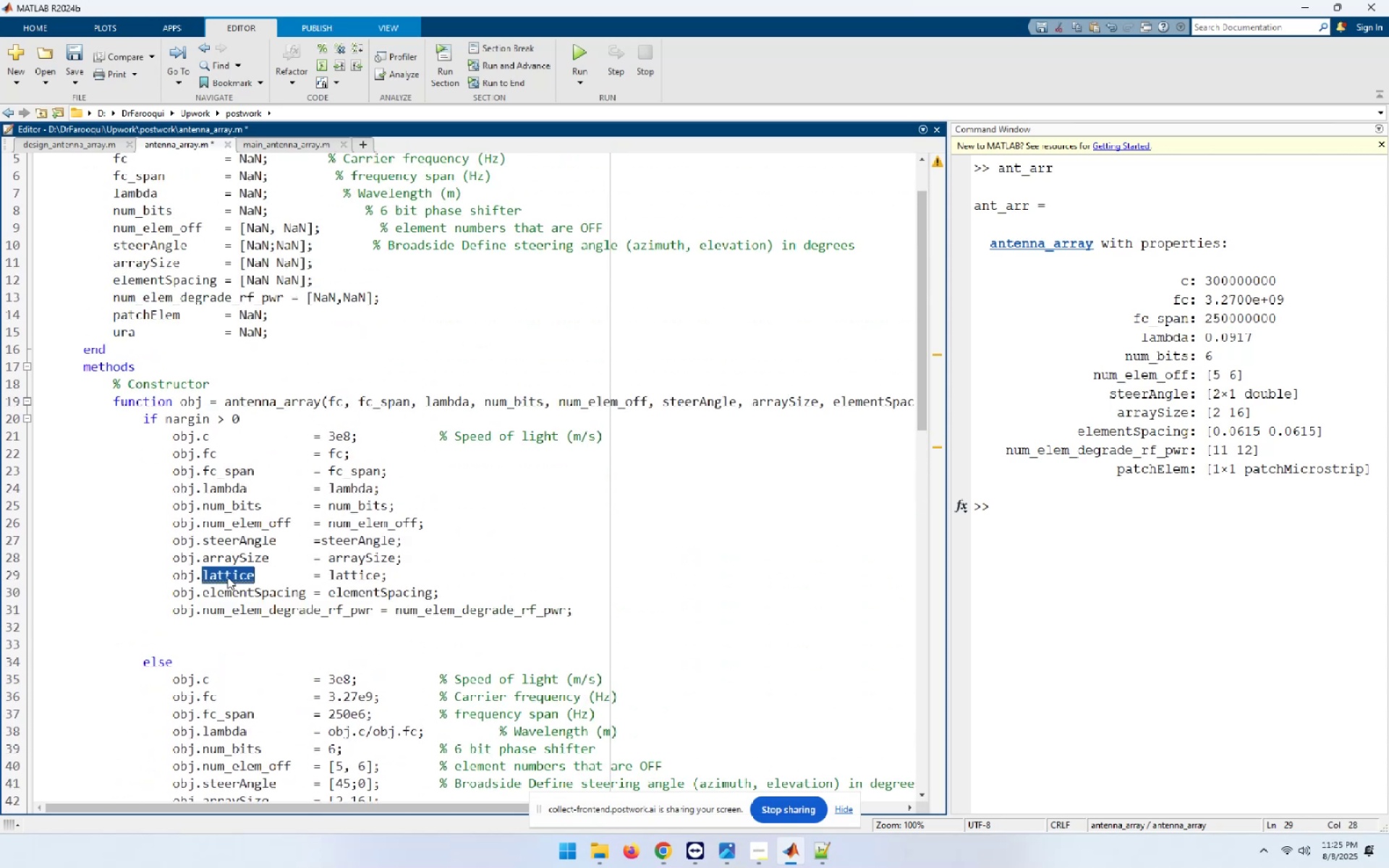 
key(Control+C)
 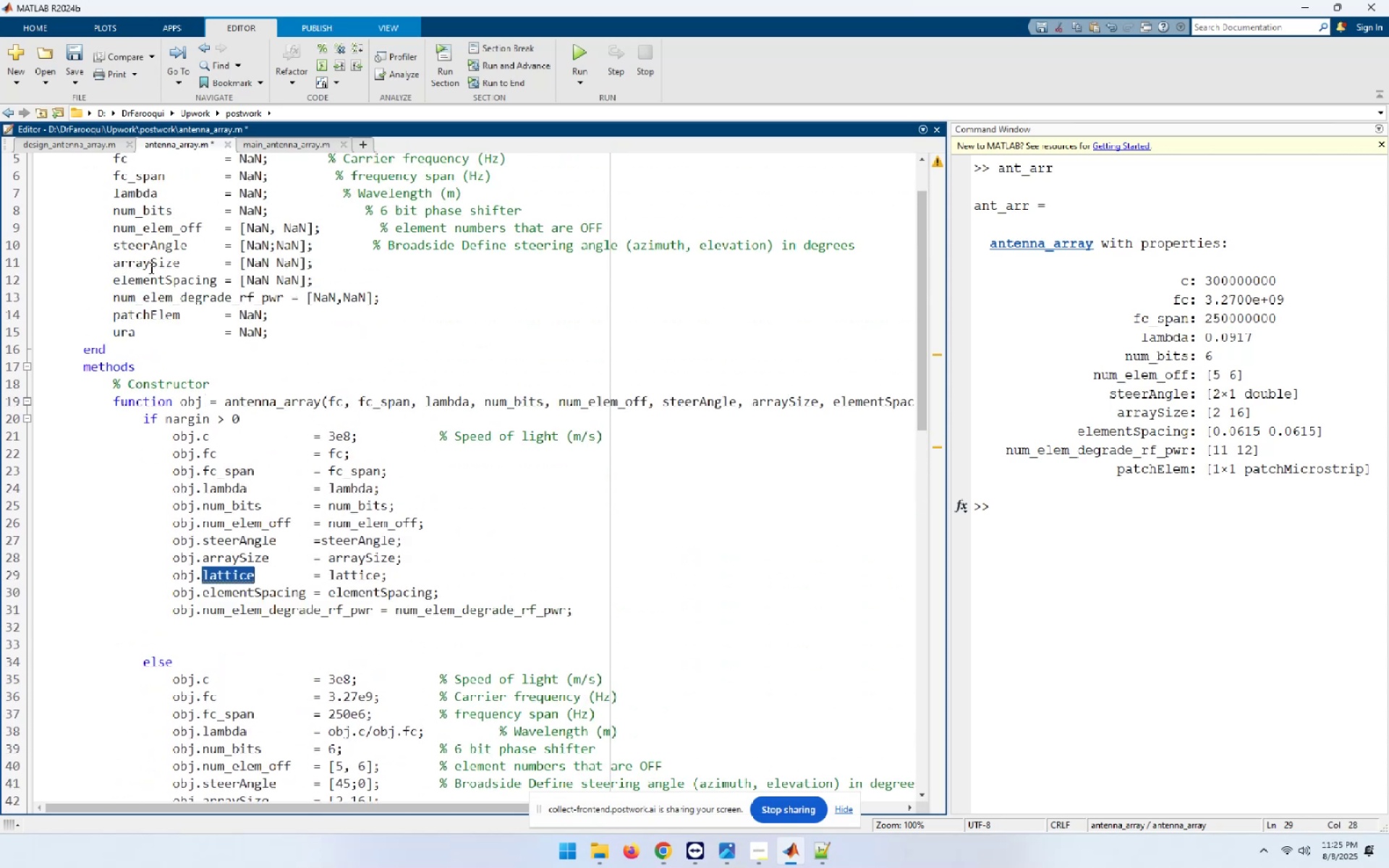 
left_click([149, 265])
 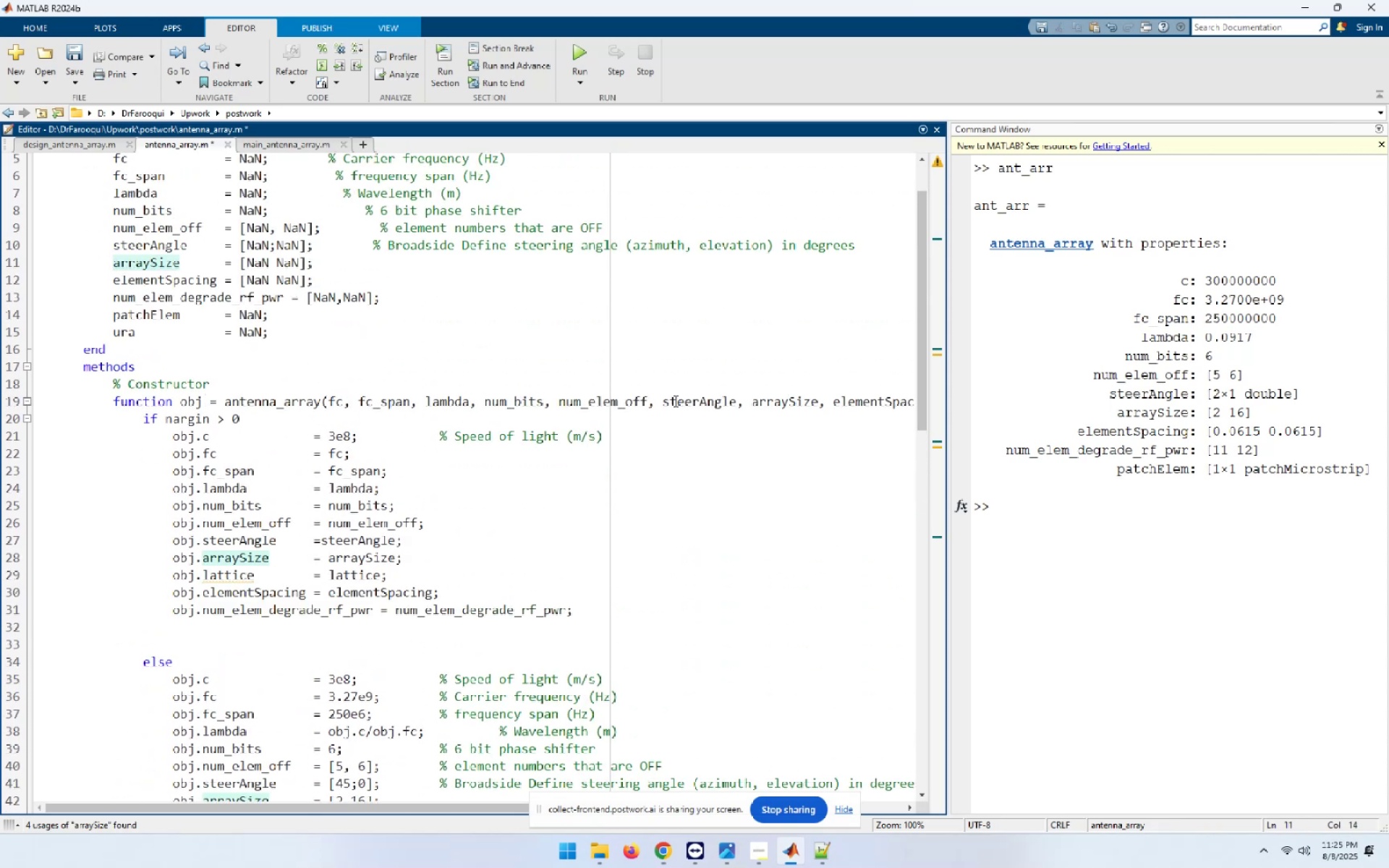 
key(End)
 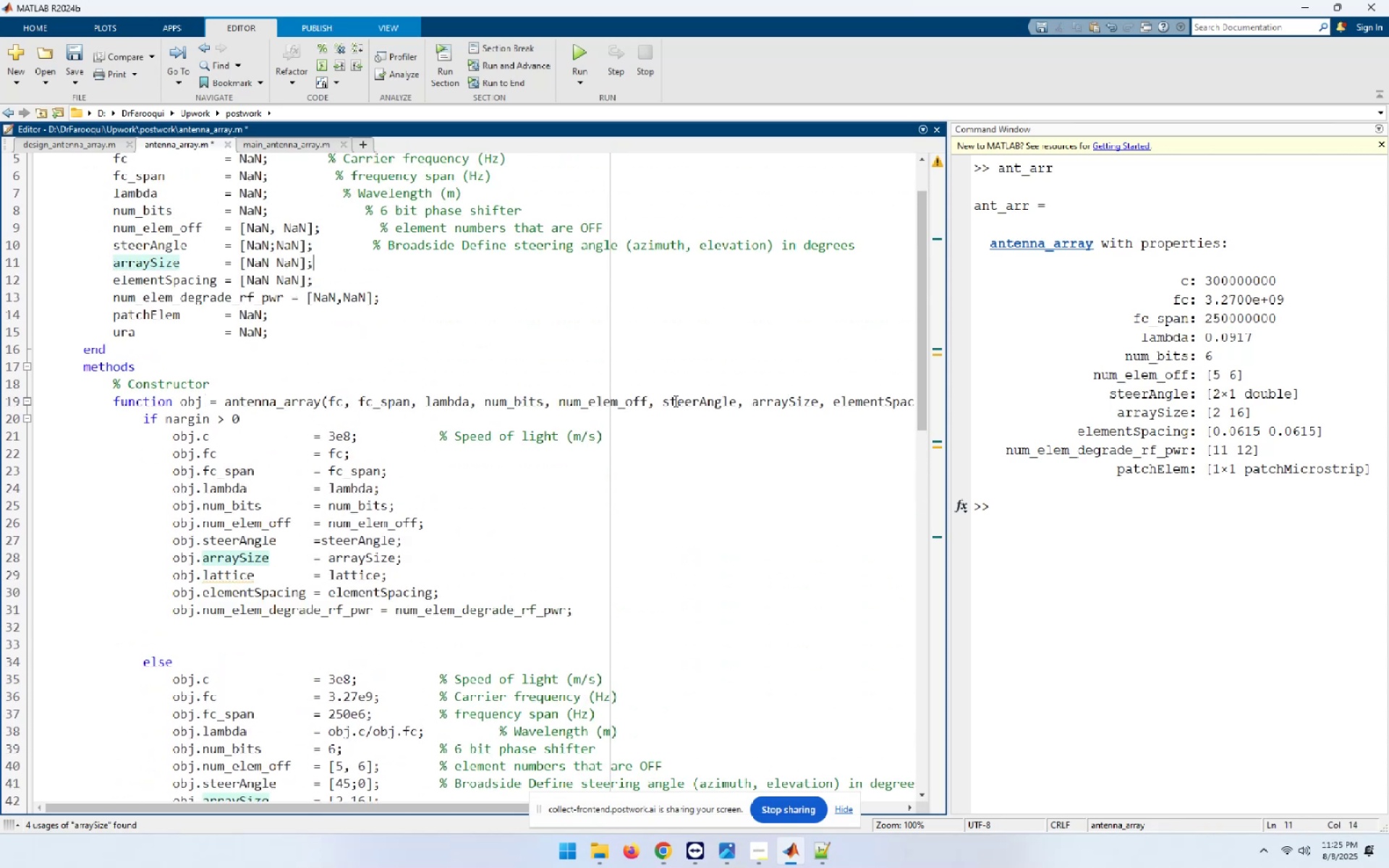 
key(NumpadEnter)
 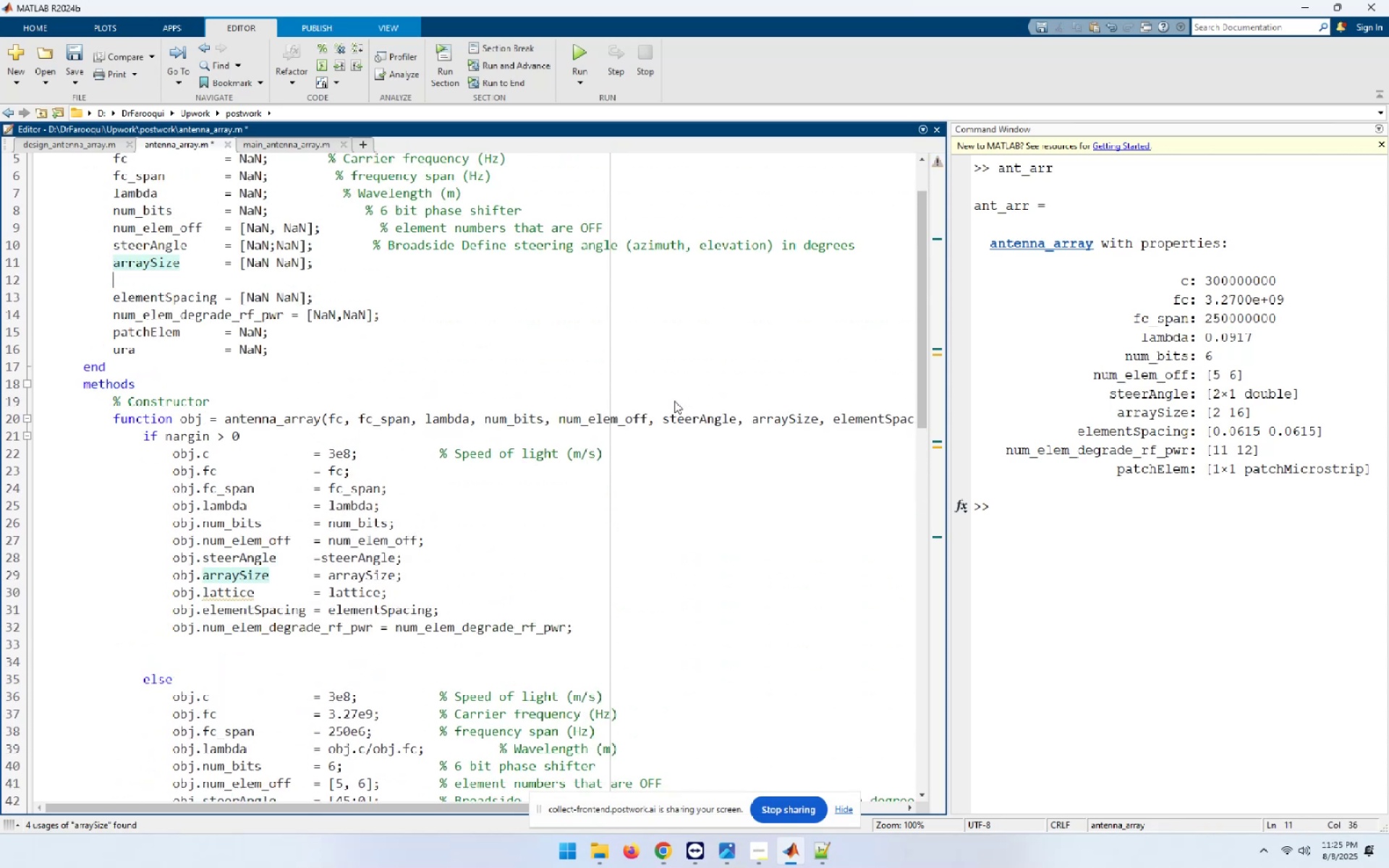 
key(Control+ControlLeft)
 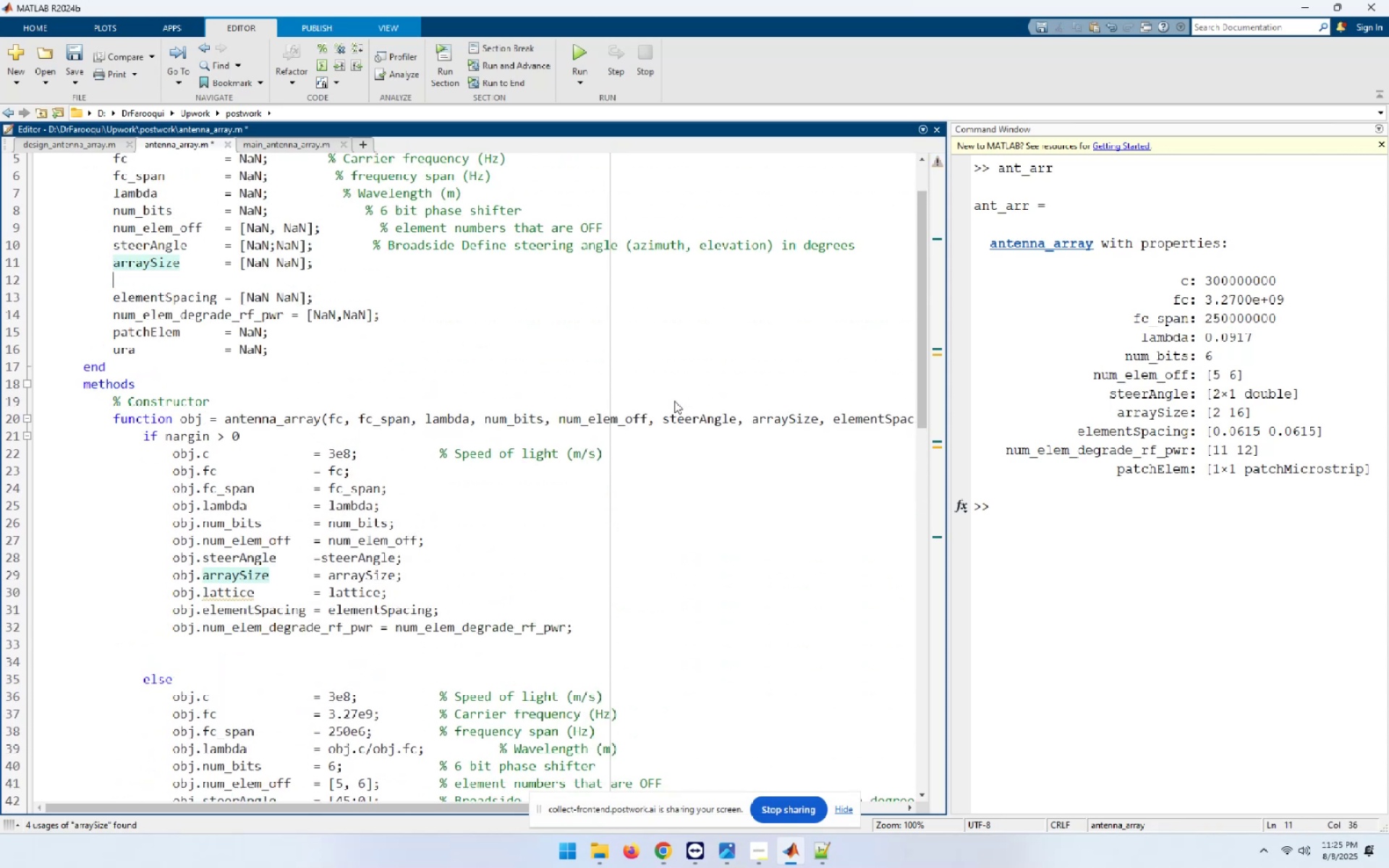 
key(Control+V)
 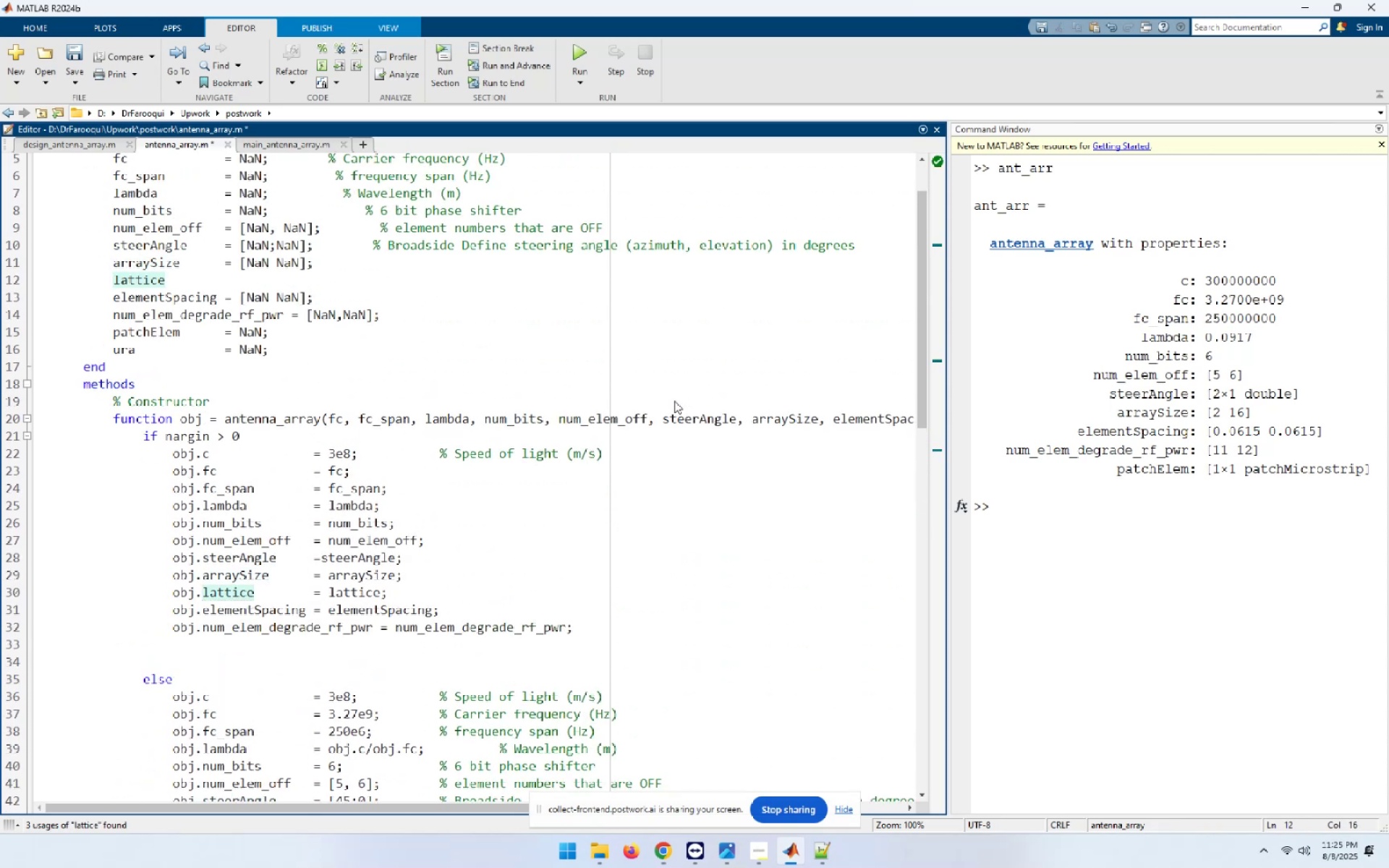 
hold_key(key=Space, duration=0.61)
 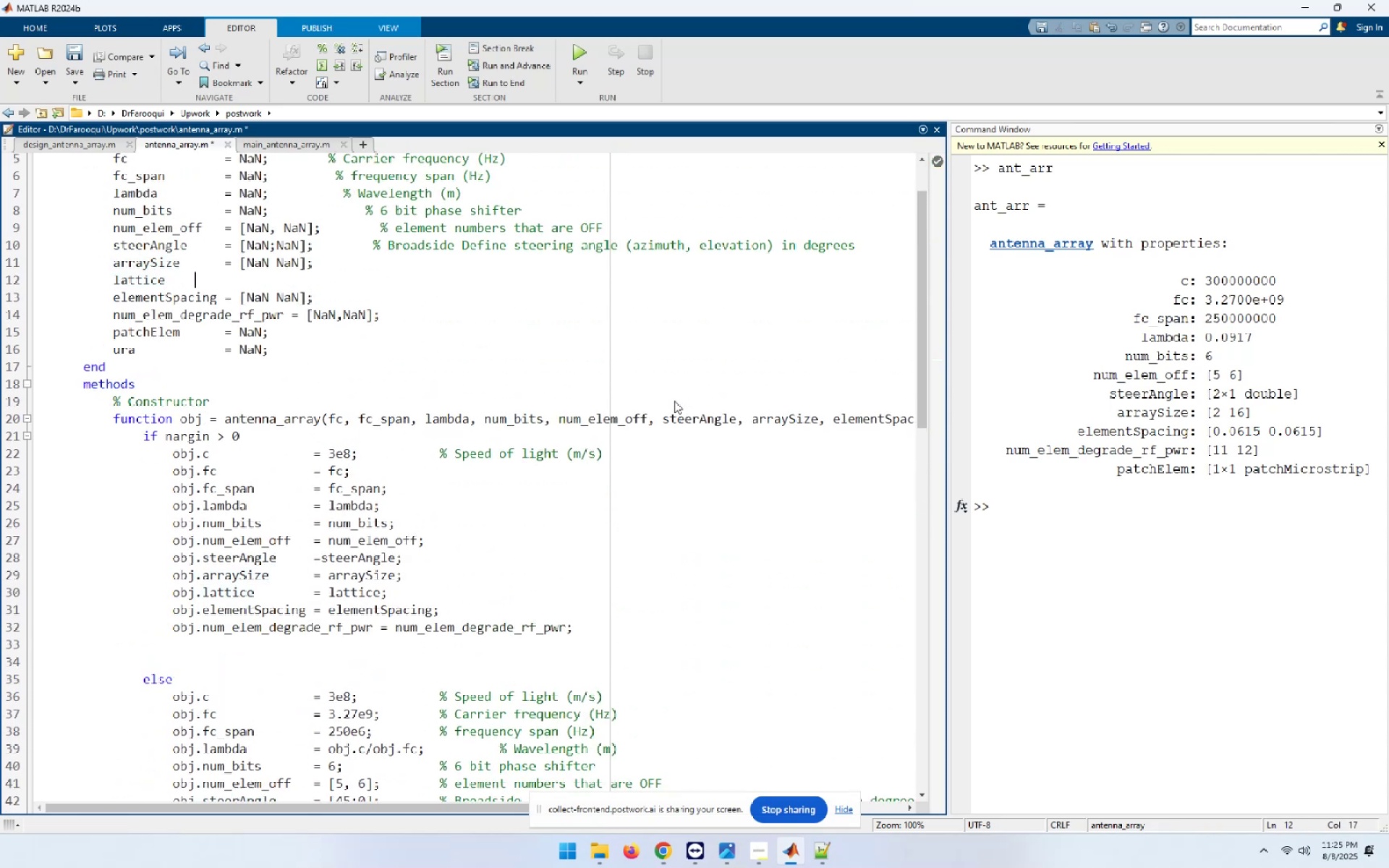 
type(    = Nan)
key(Backspace)
type(N;)
 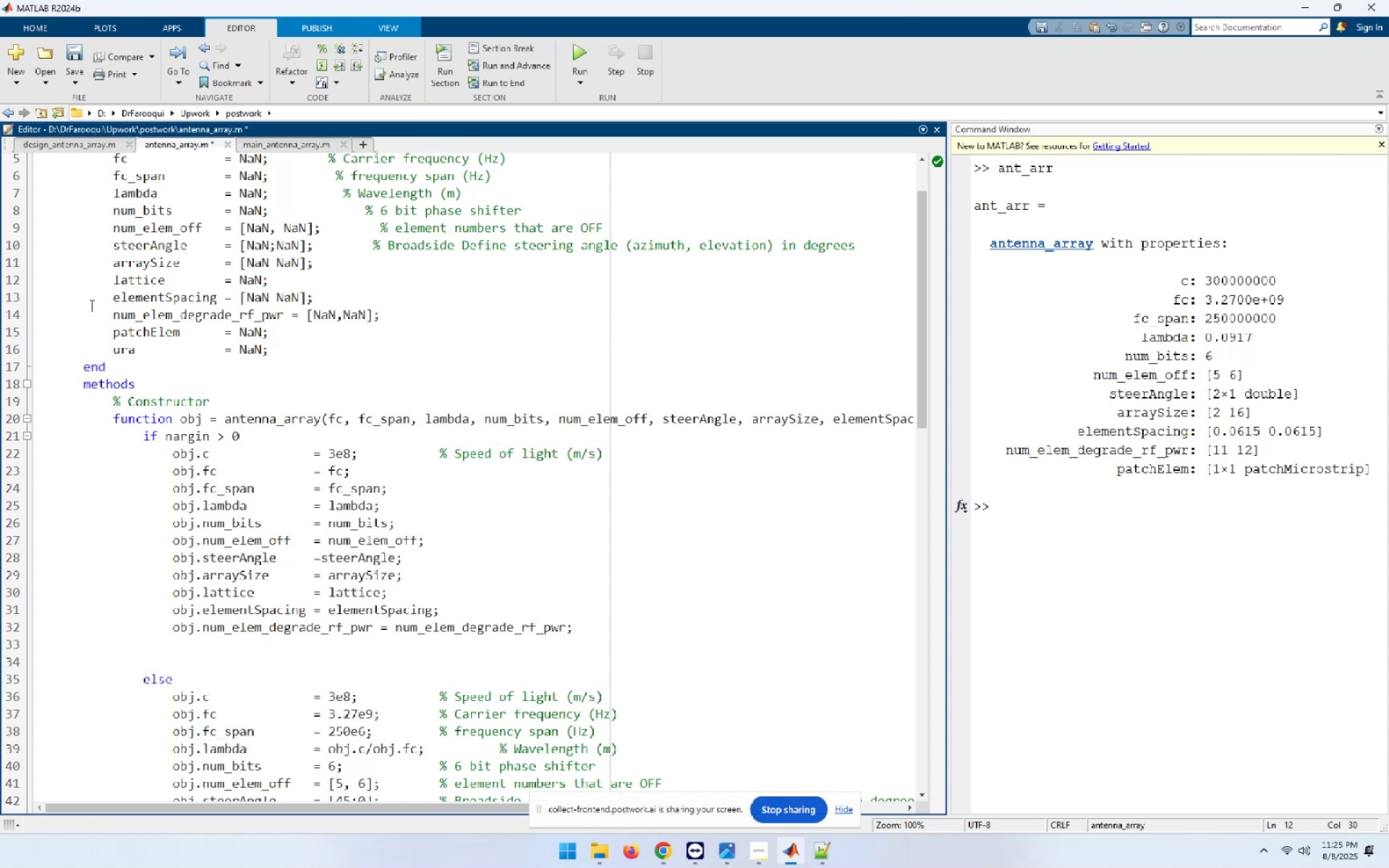 
double_click([132, 280])
 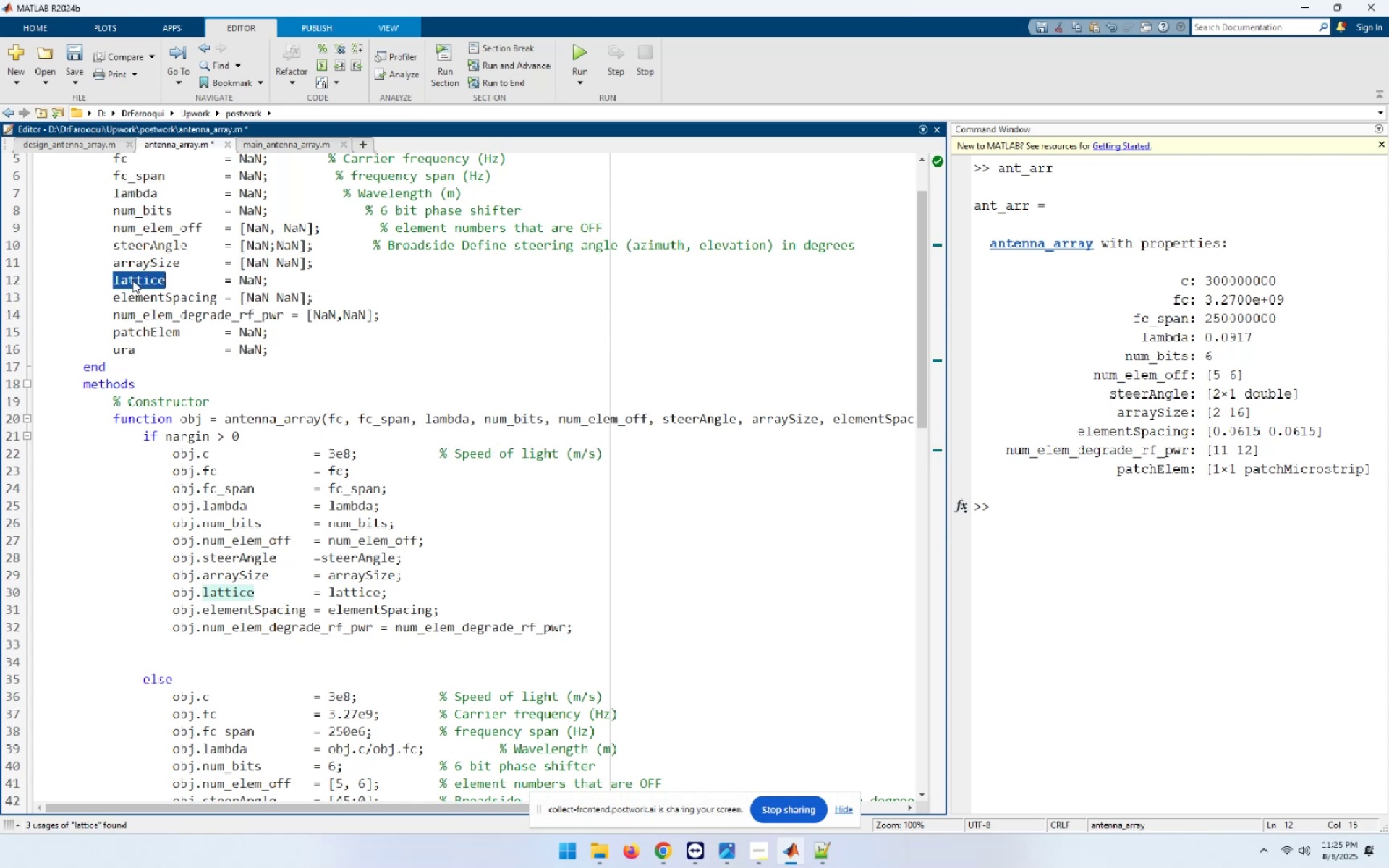 
key(Control+C)
 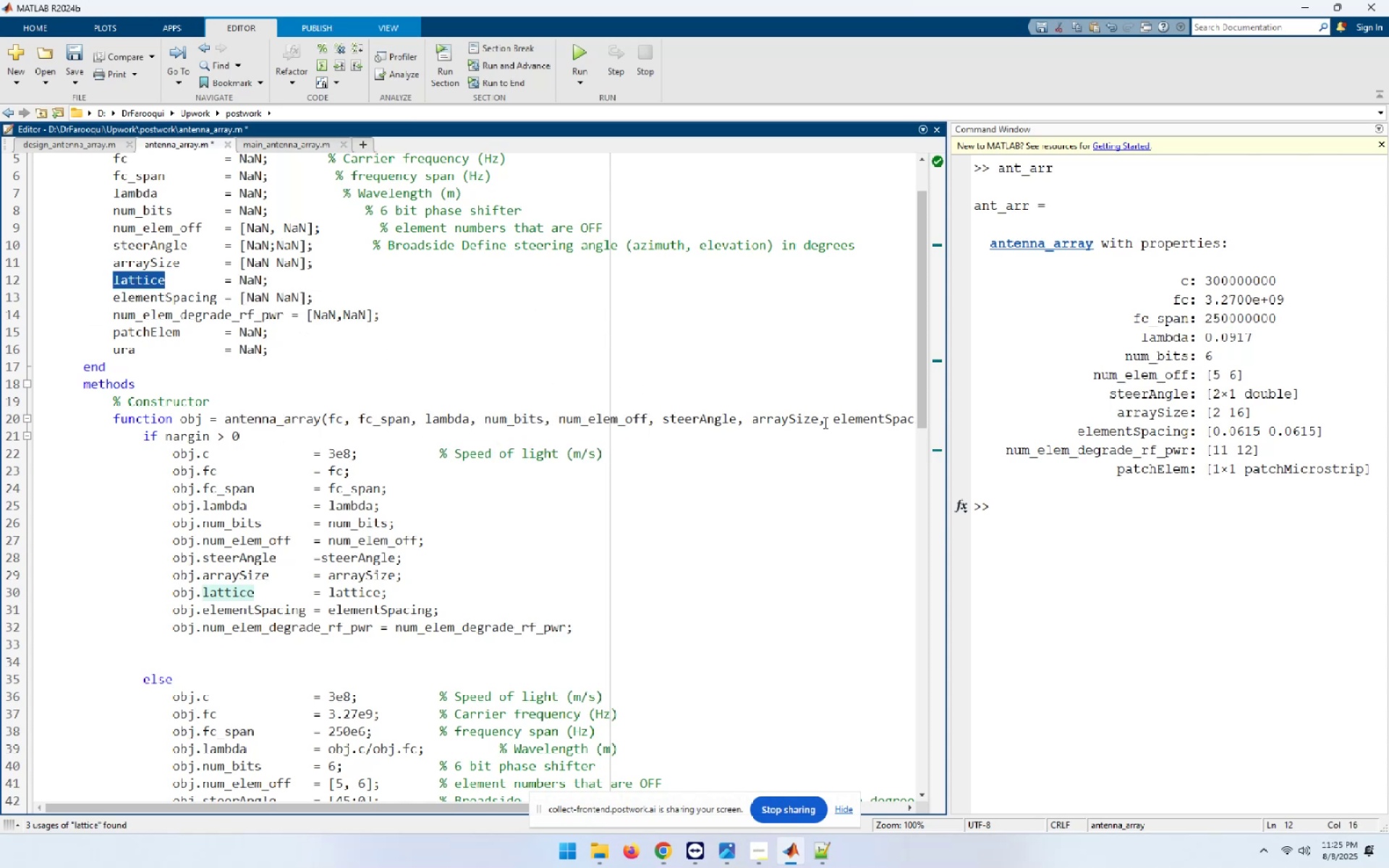 
left_click([825, 420])
 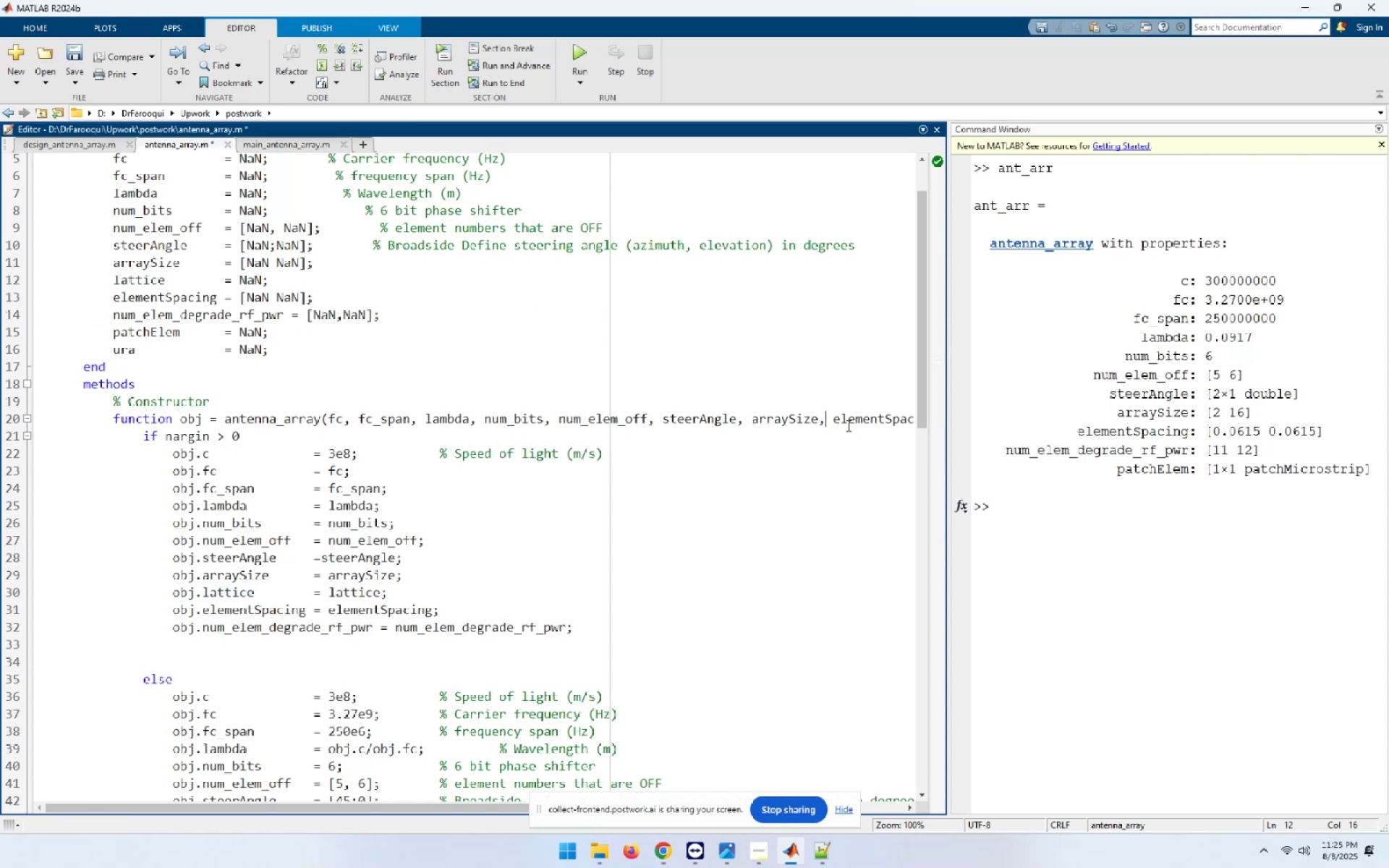 
key(Control+ControlLeft)
 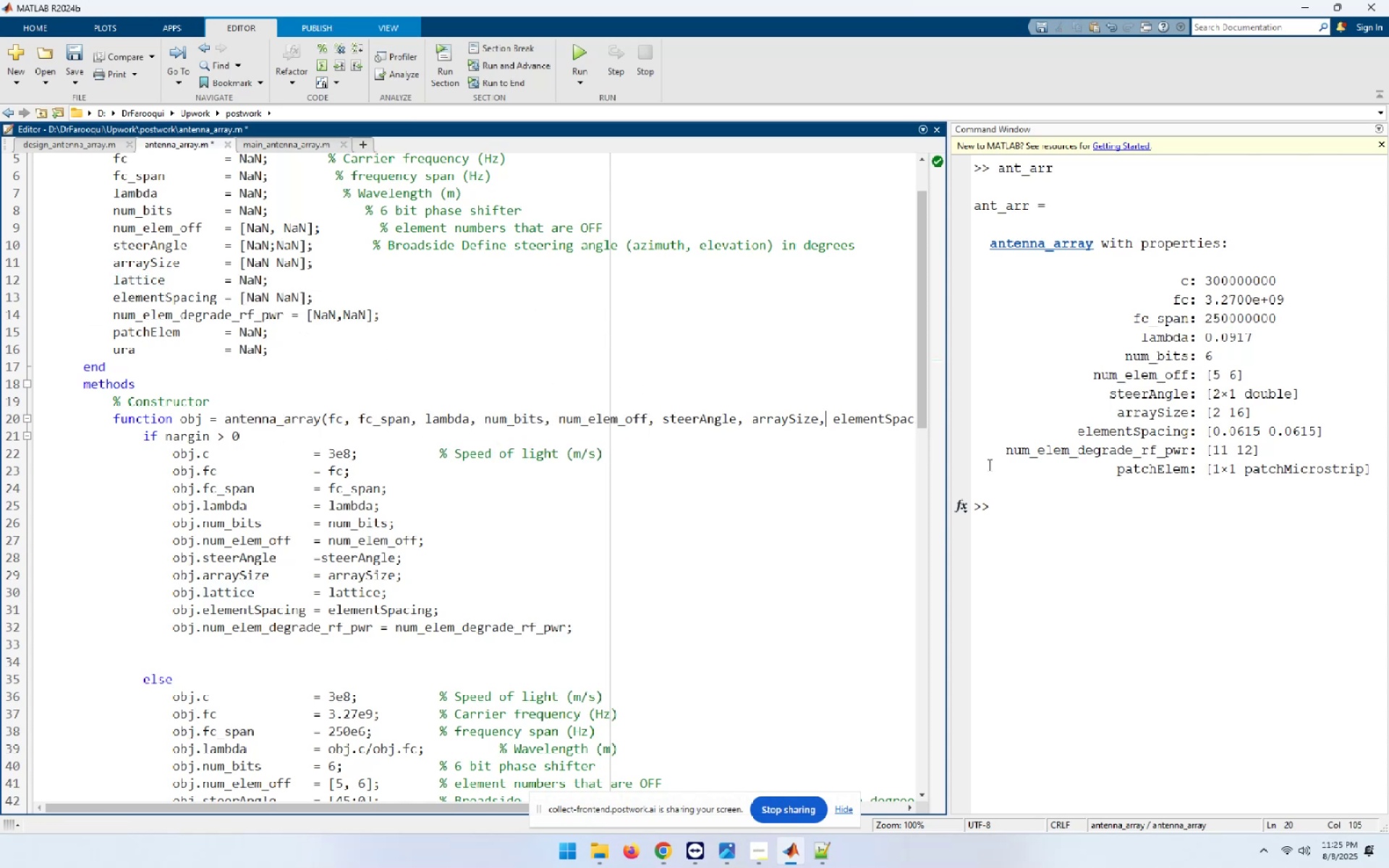 
key(Control+V)
 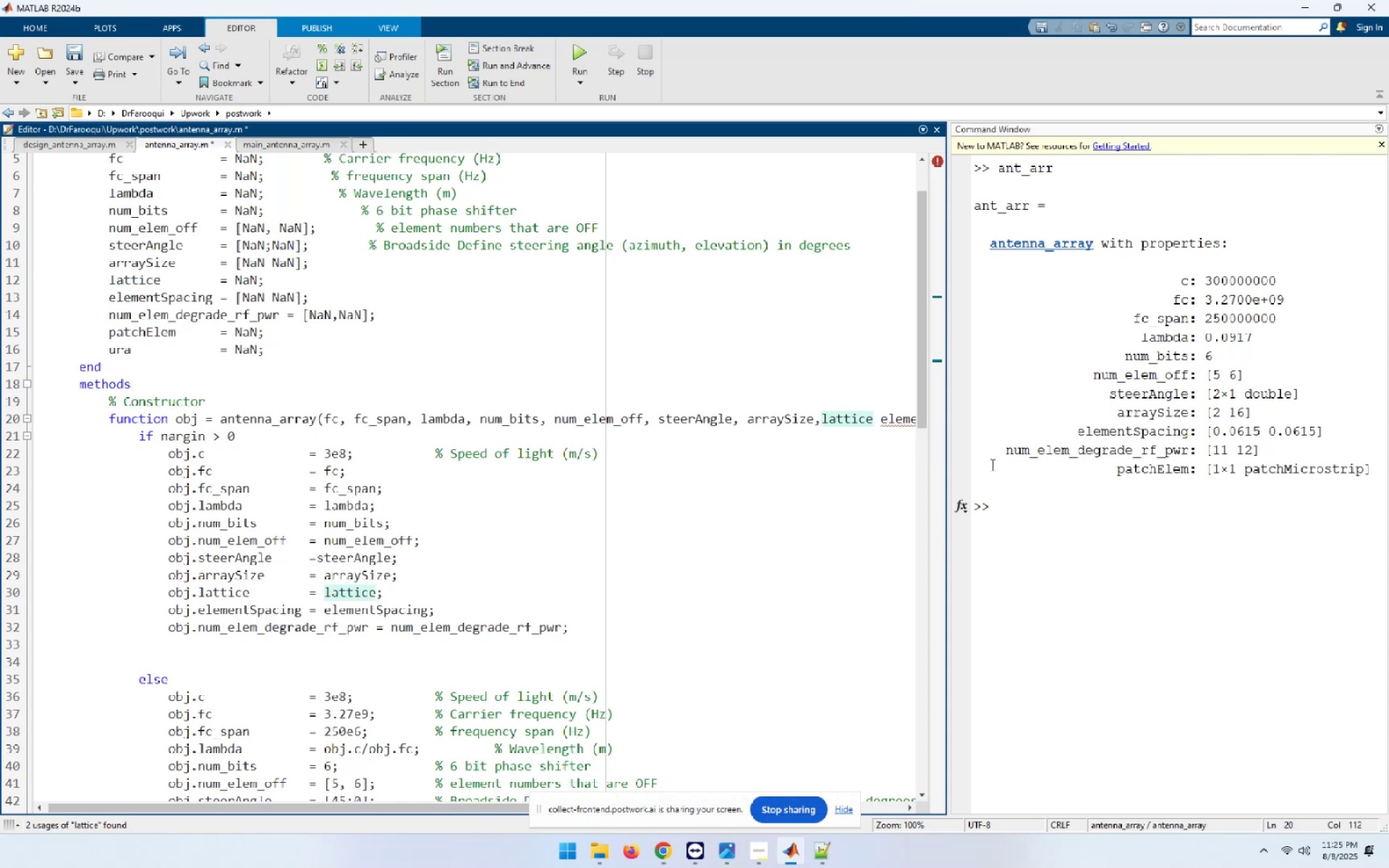 
key(Comma)
 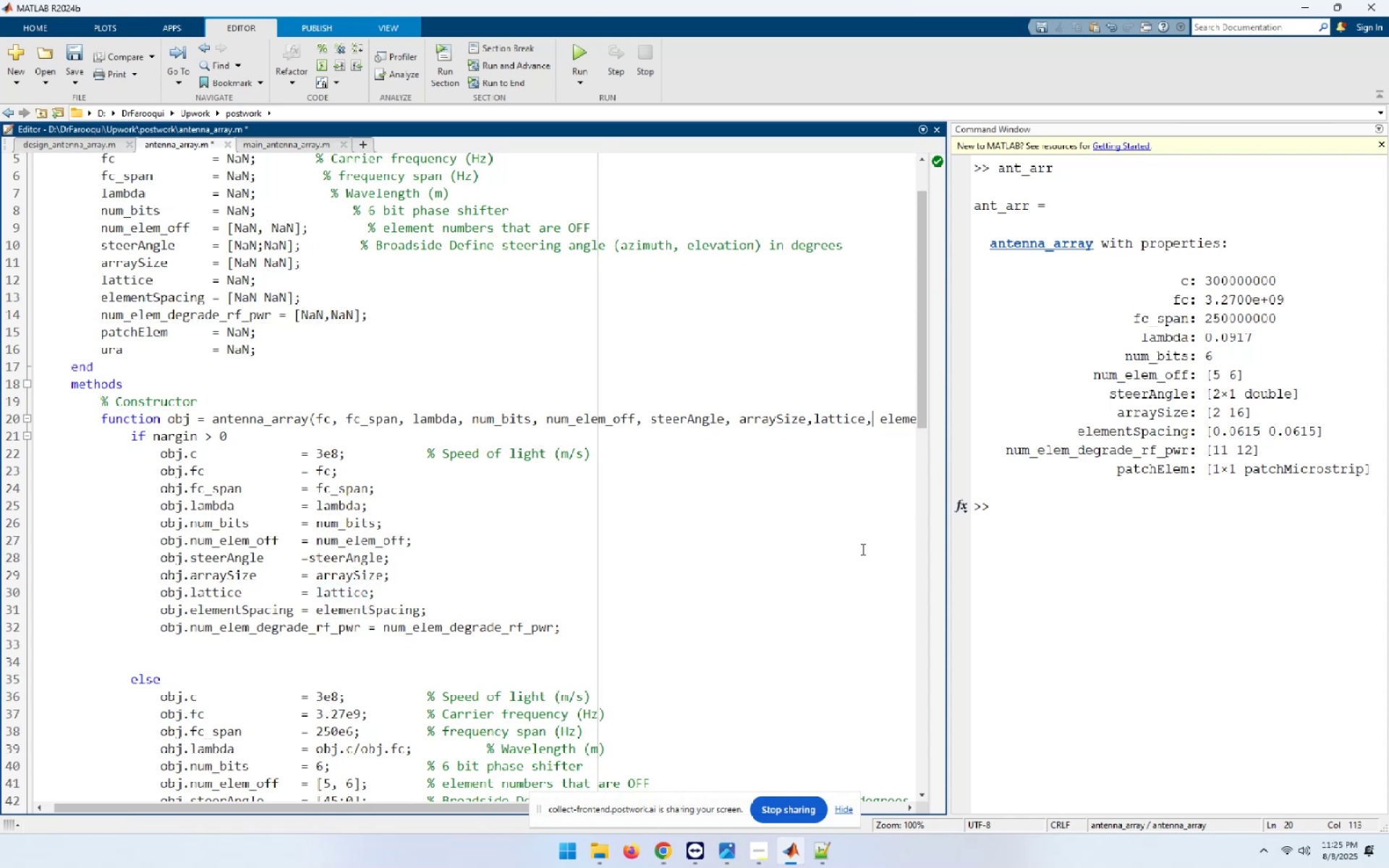 
scroll: coordinate [862, 549], scroll_direction: down, amount: 2.0
 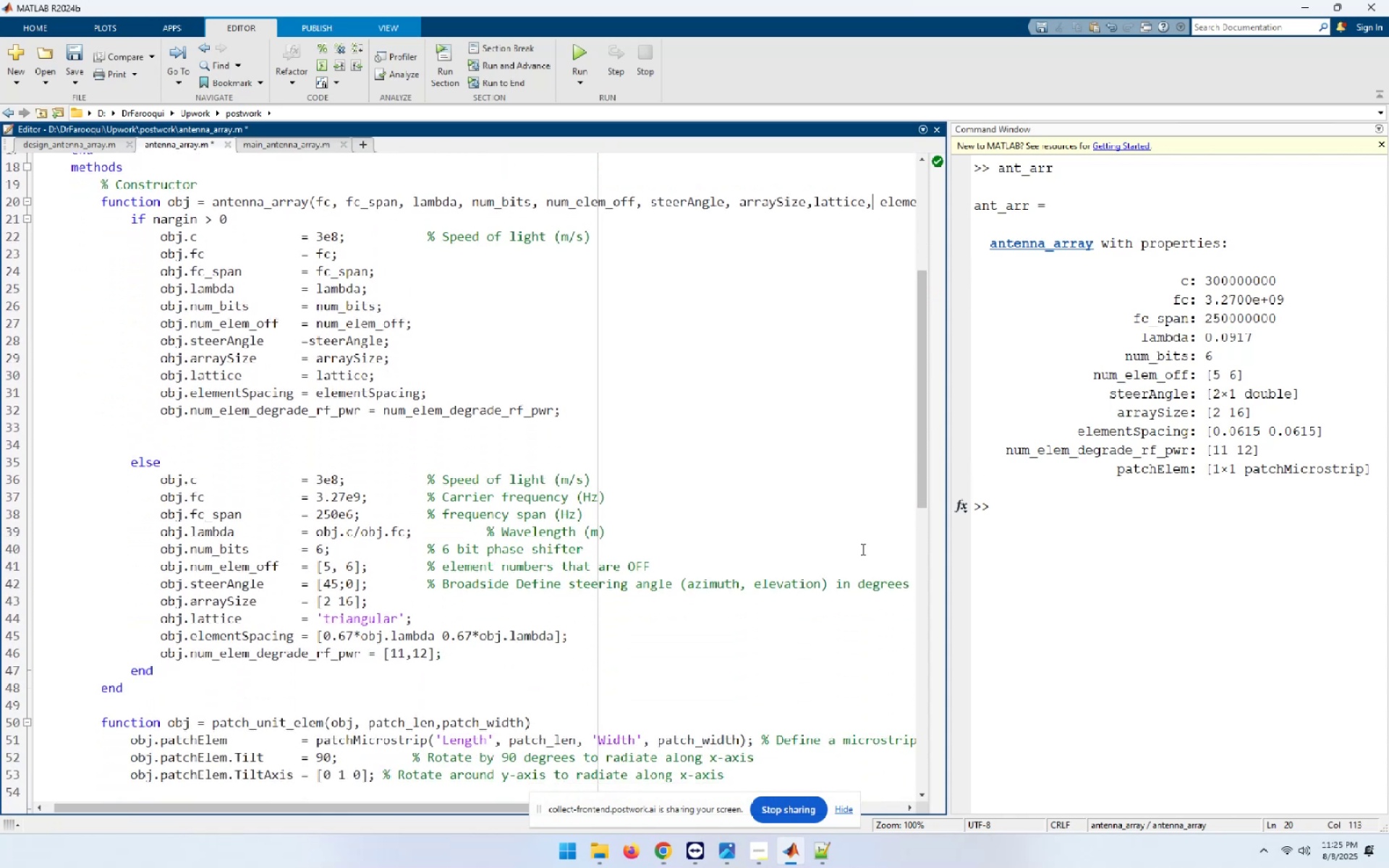 
scroll: coordinate [862, 549], scroll_direction: up, amount: 1.0
 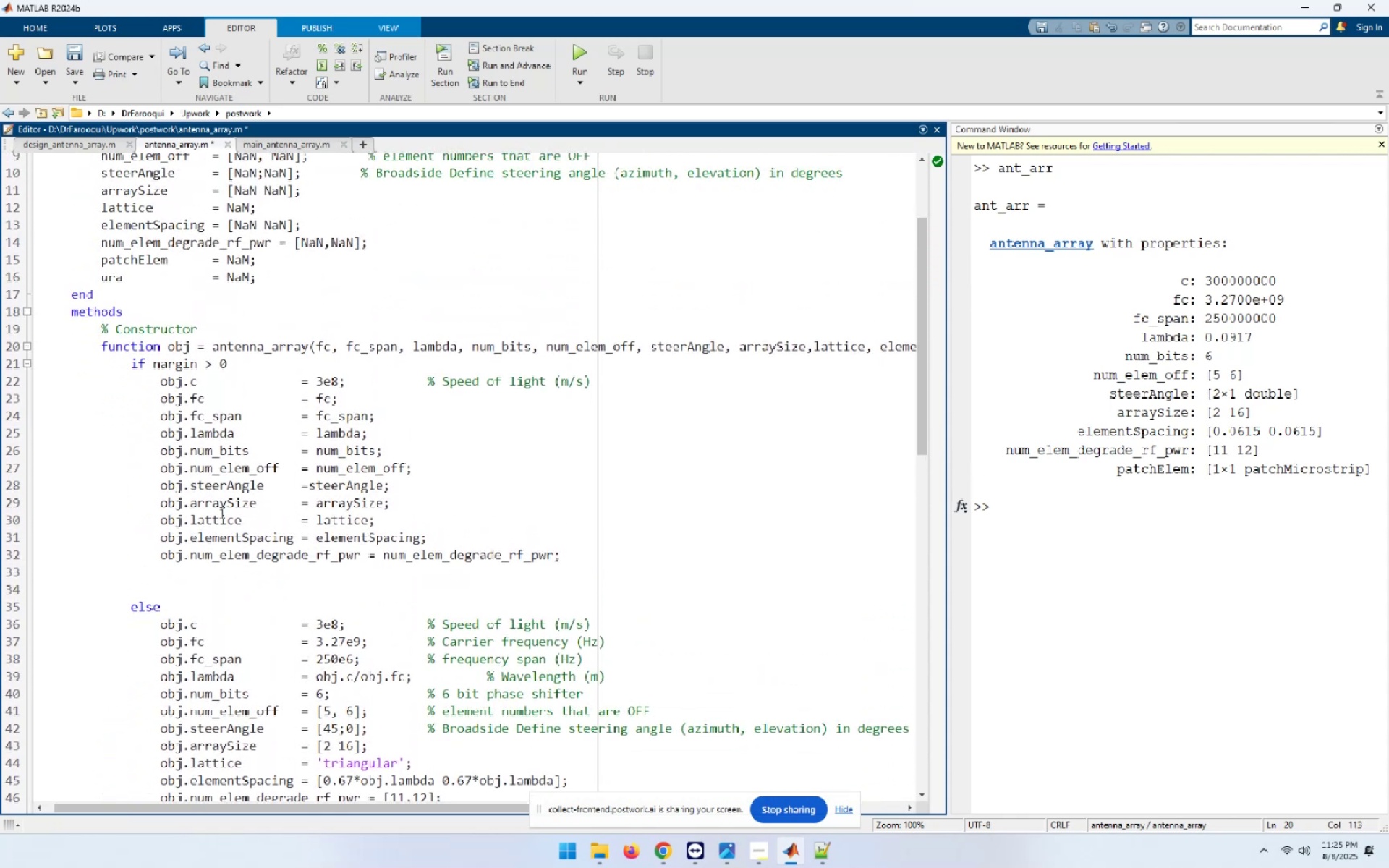 
scroll: coordinate [320, 574], scroll_direction: down, amount: 1.0
 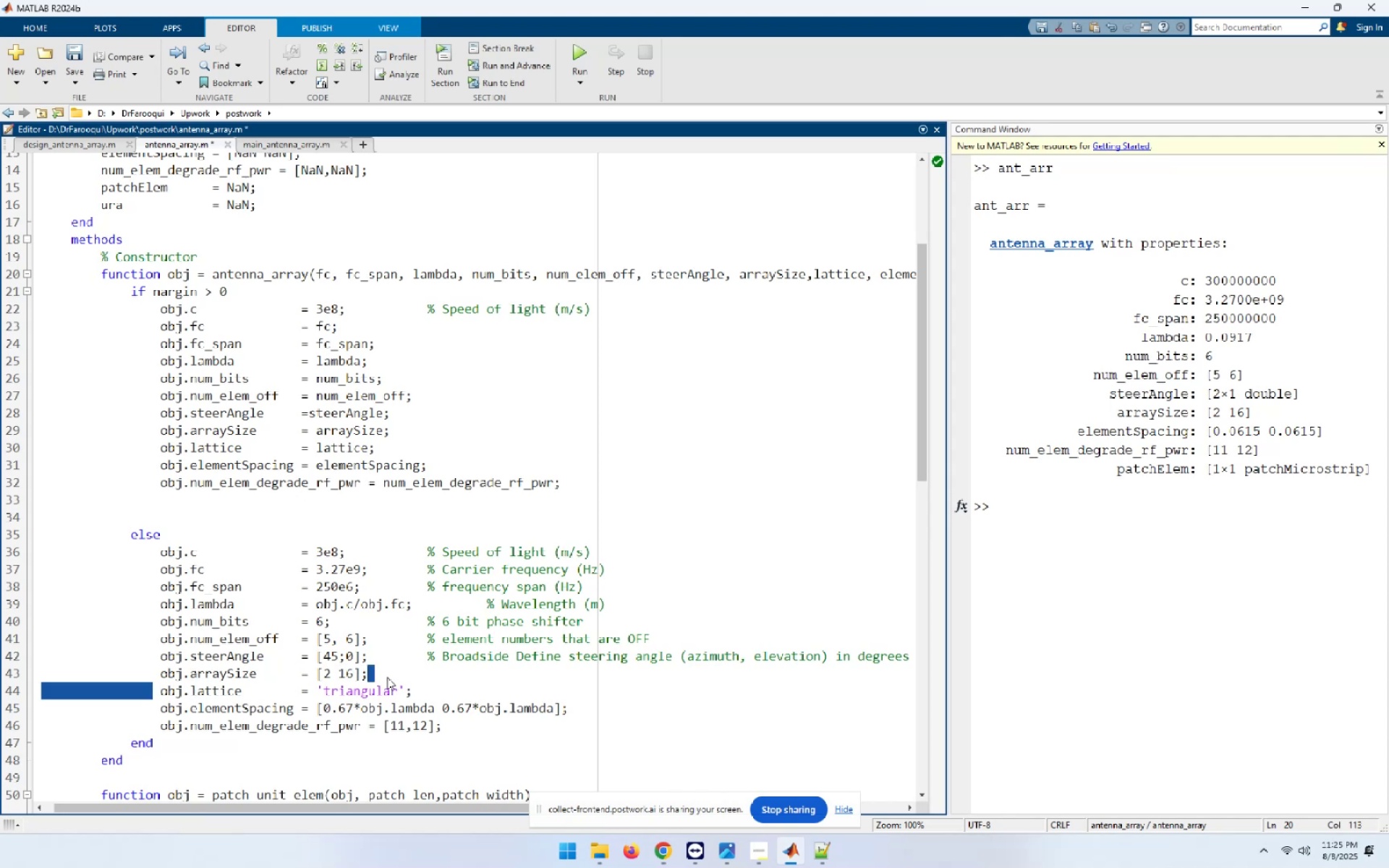 
key(Control+C)
 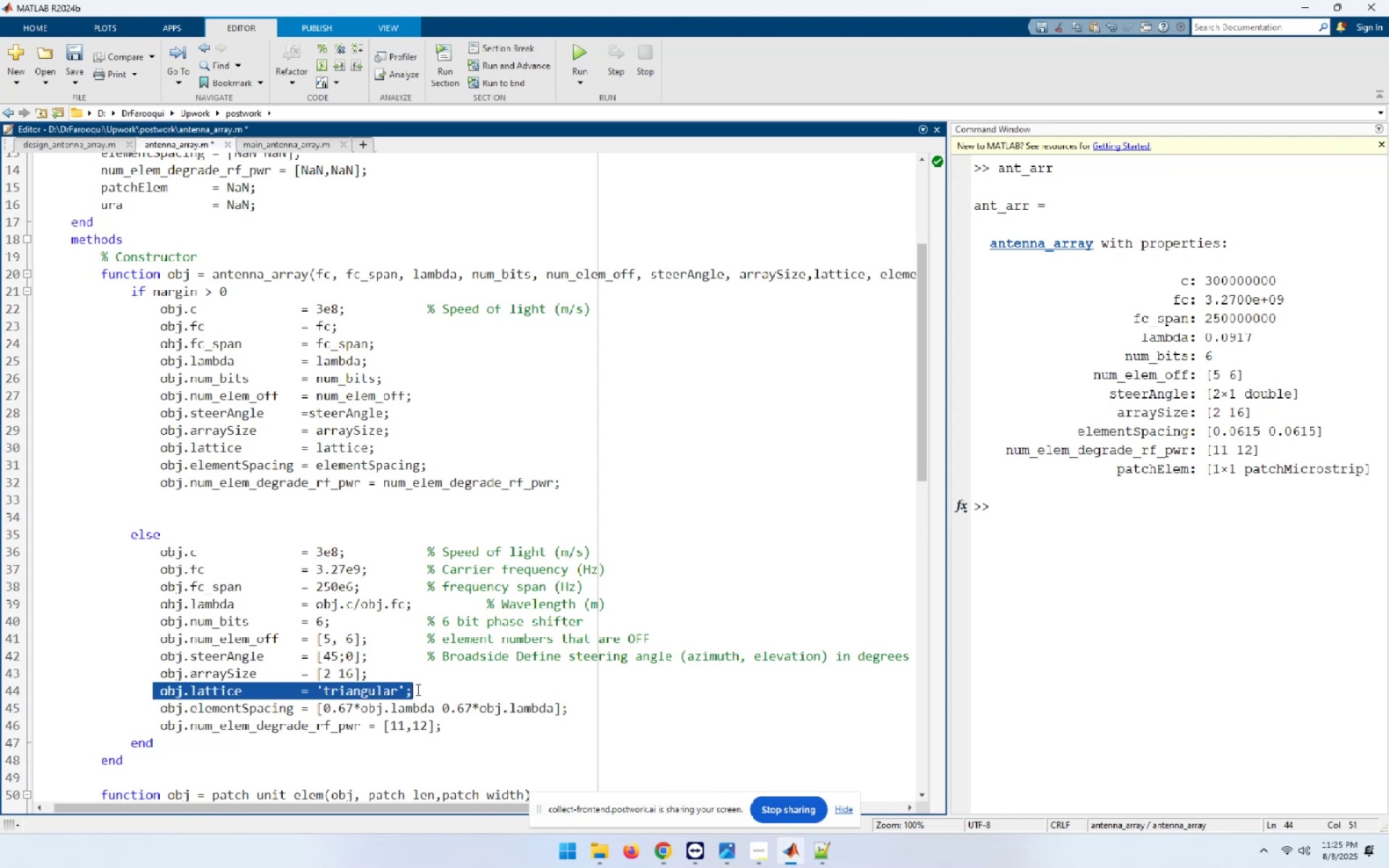 
key(Control+S)
 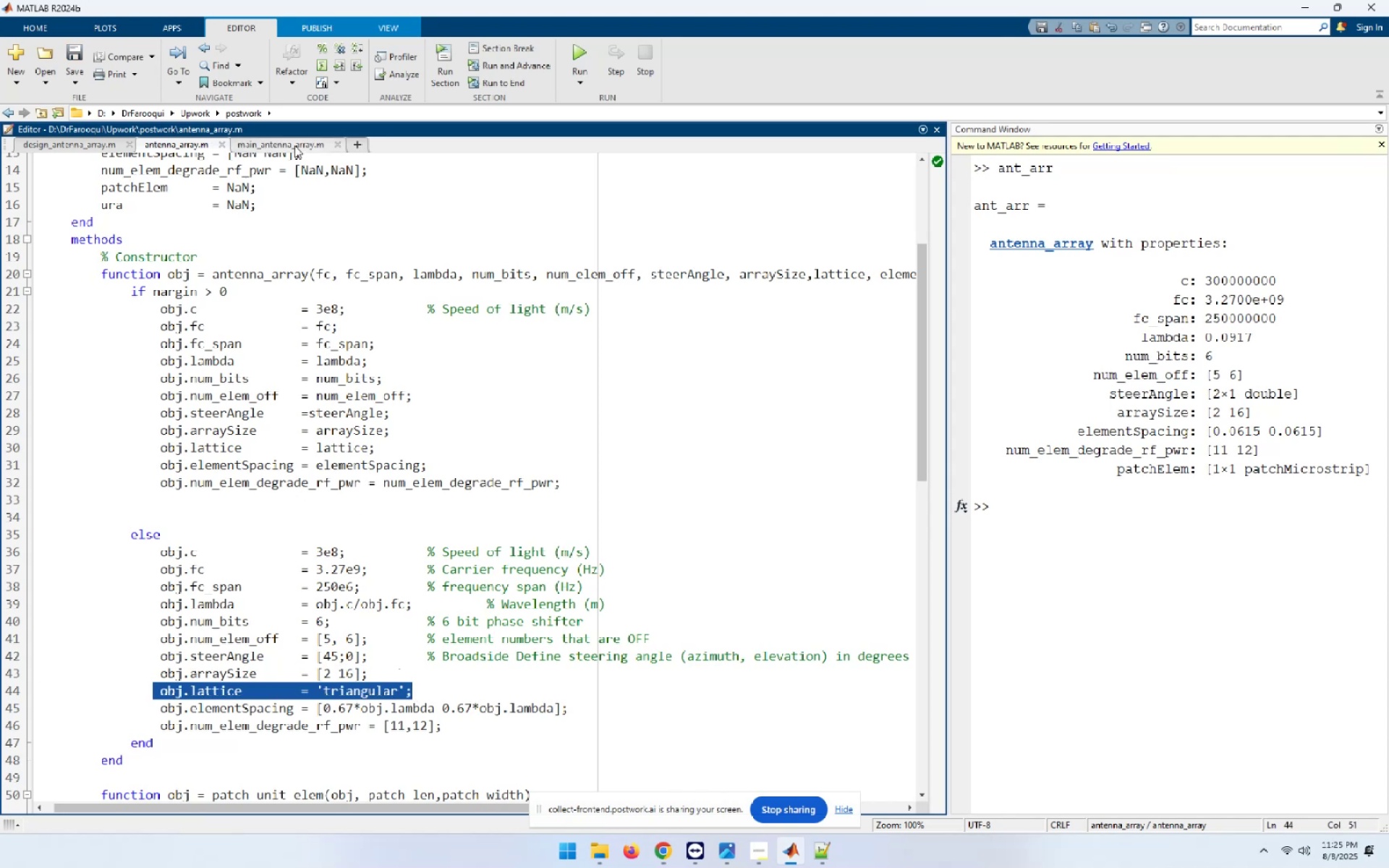 
left_click([292, 145])
 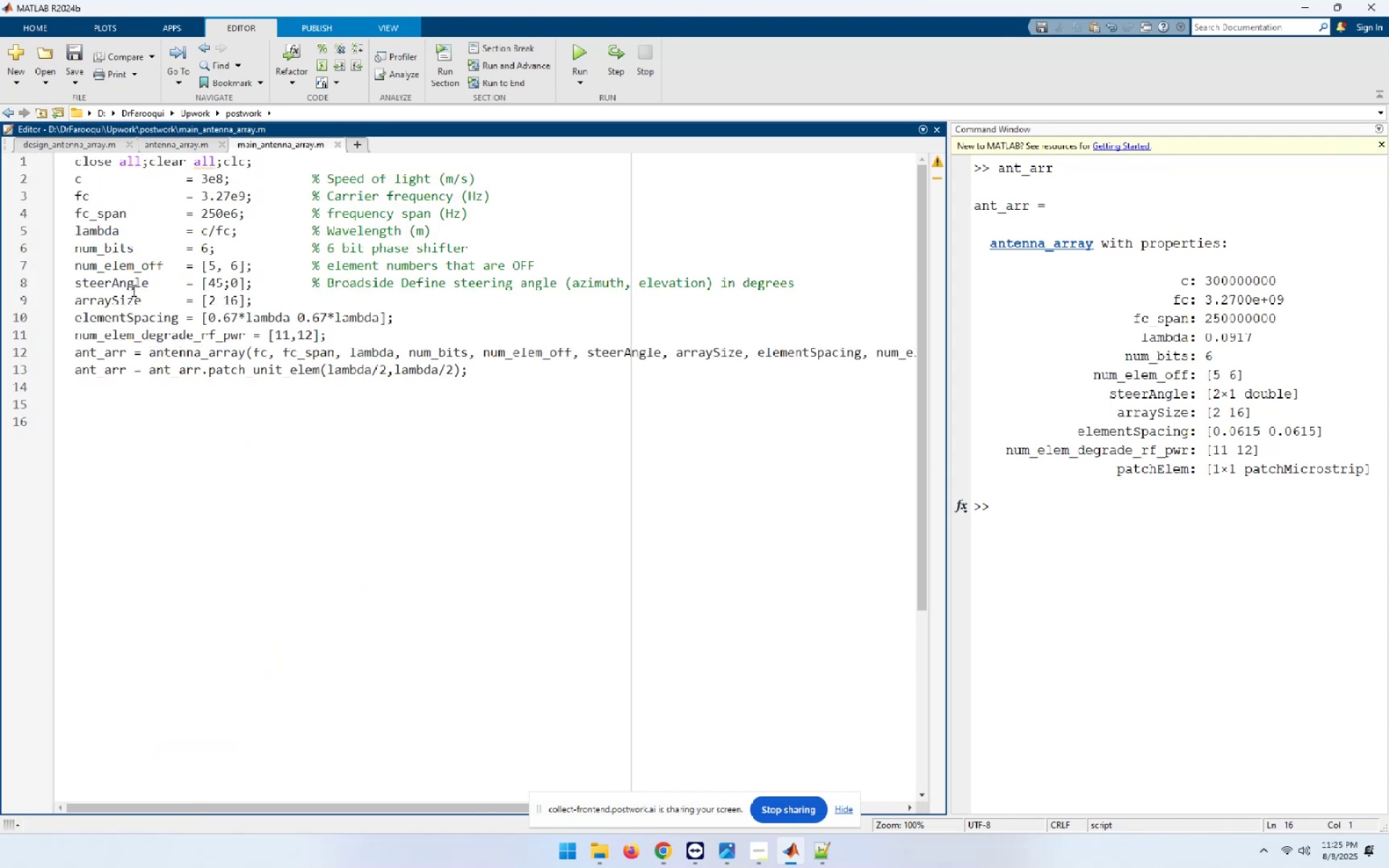 
left_click([271, 298])
 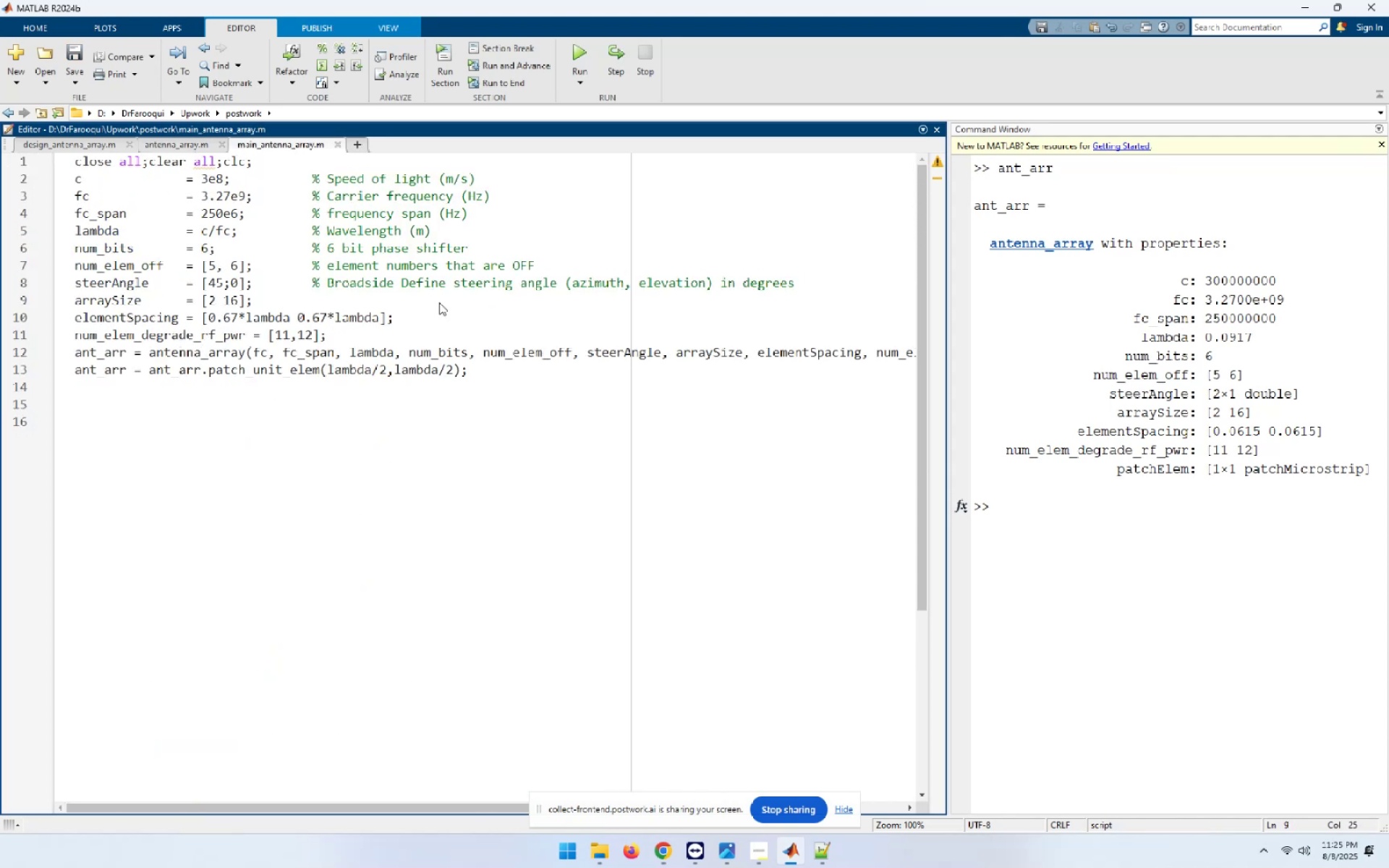 
key(Enter)
 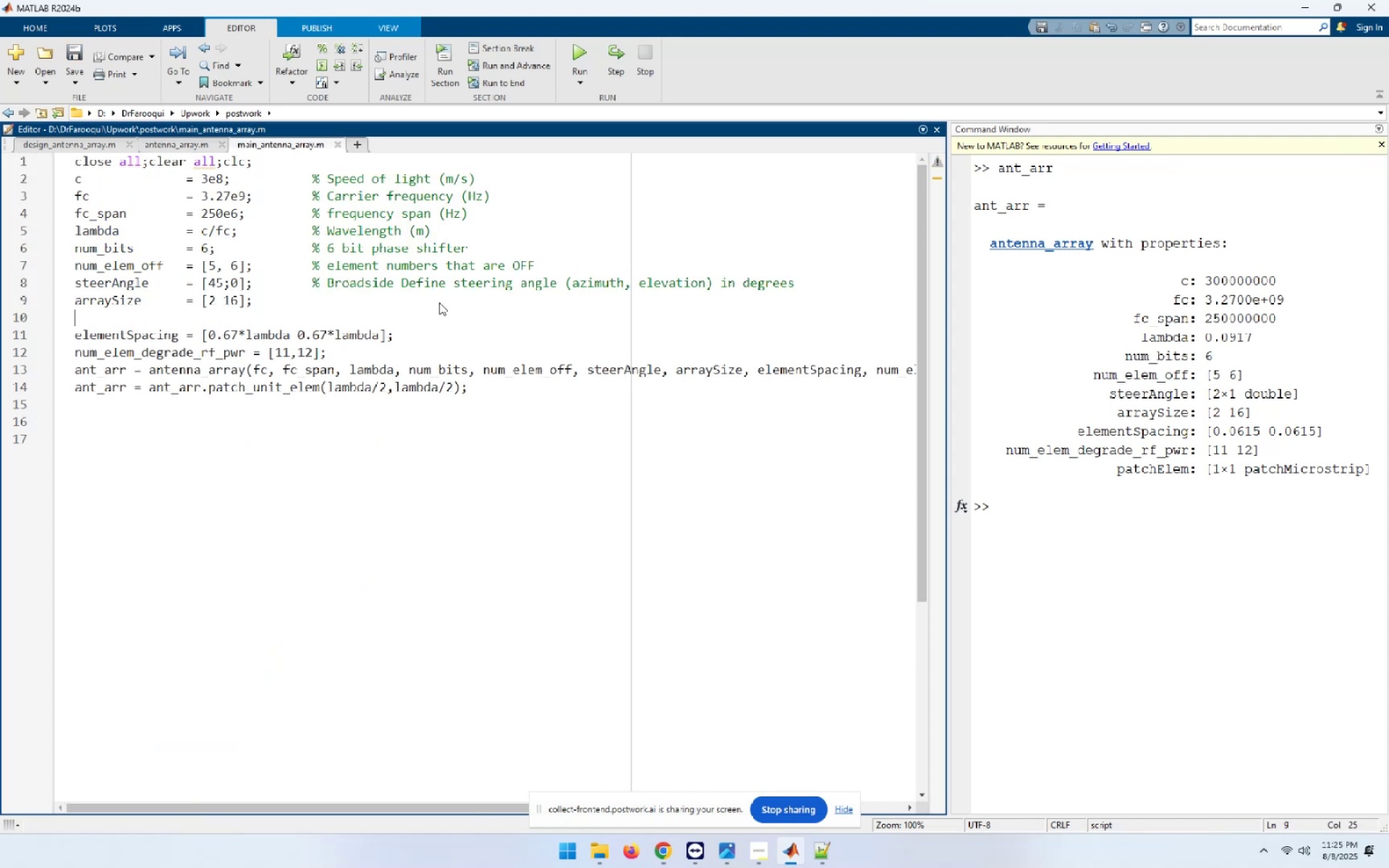 
key(Control+ControlLeft)
 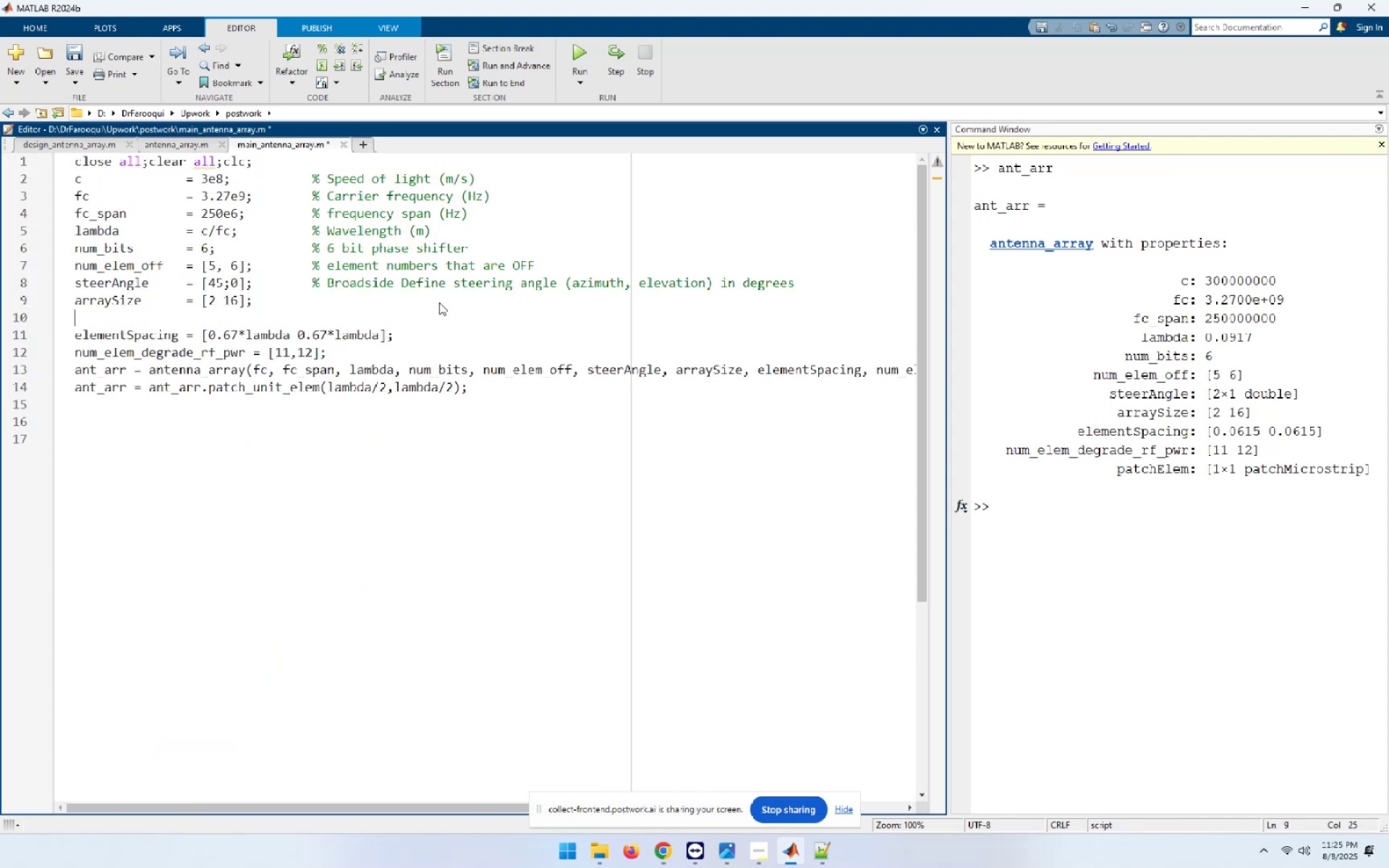 
key(Control+V)
 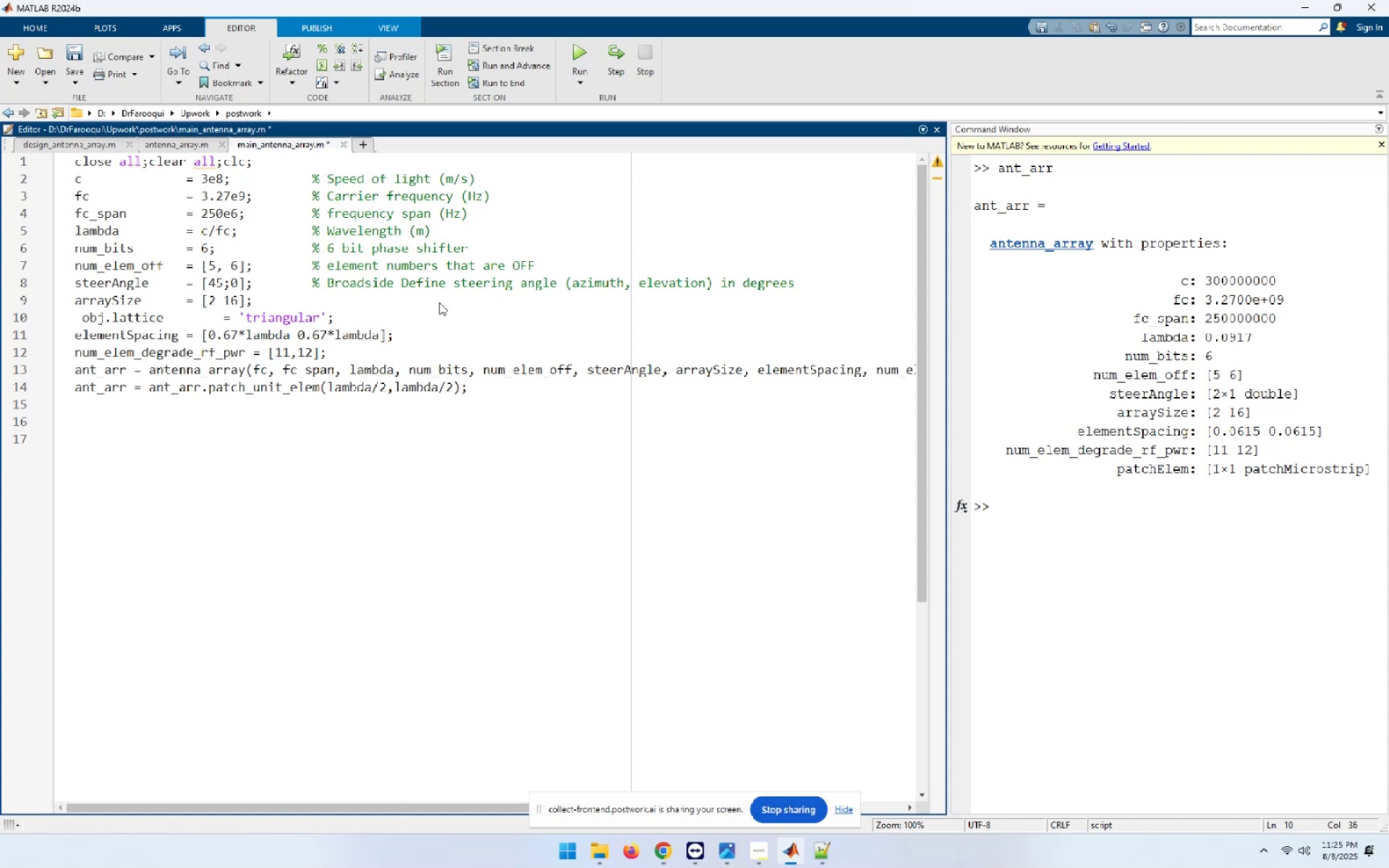 
key(Home)
 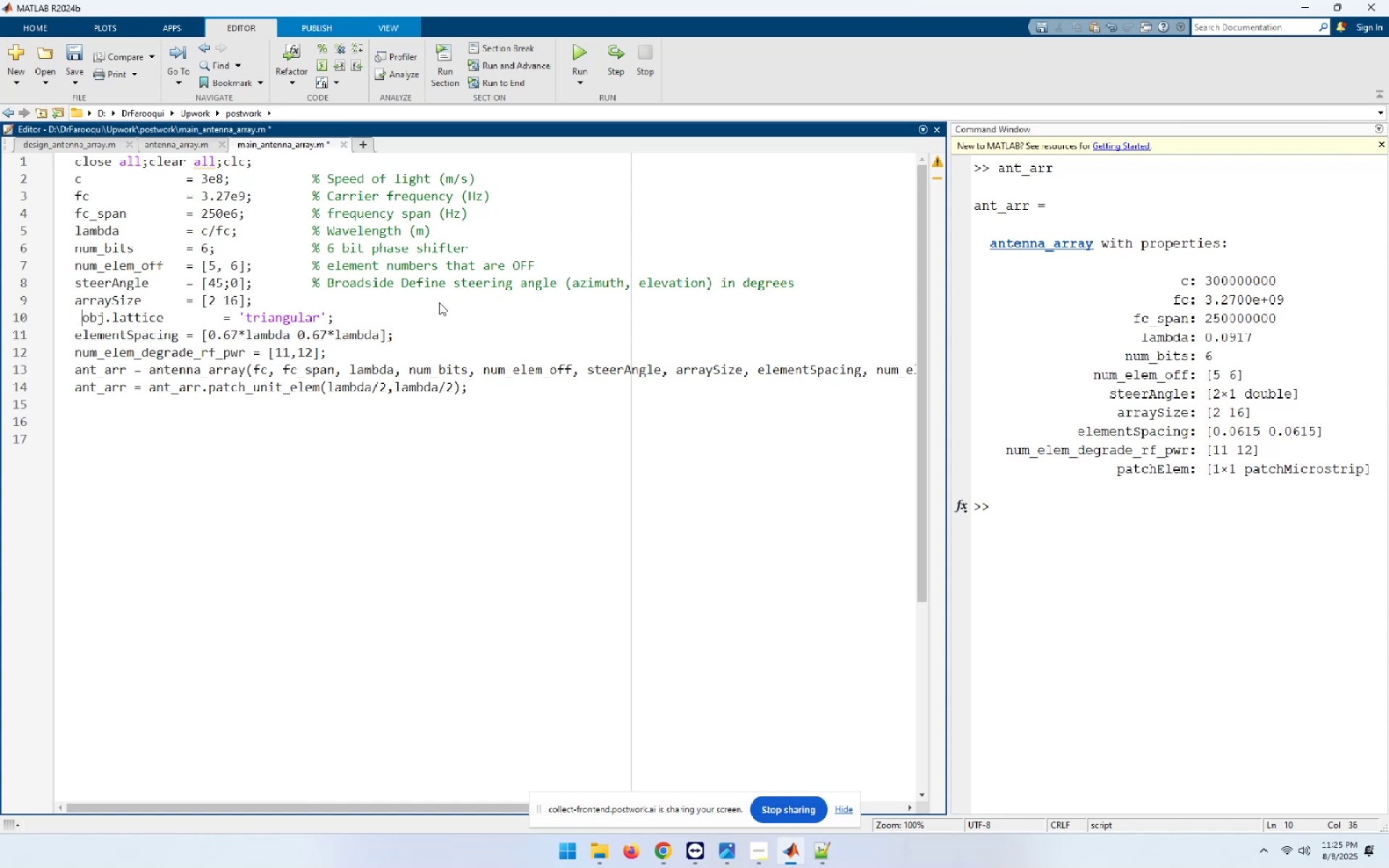 
key(Delete)
 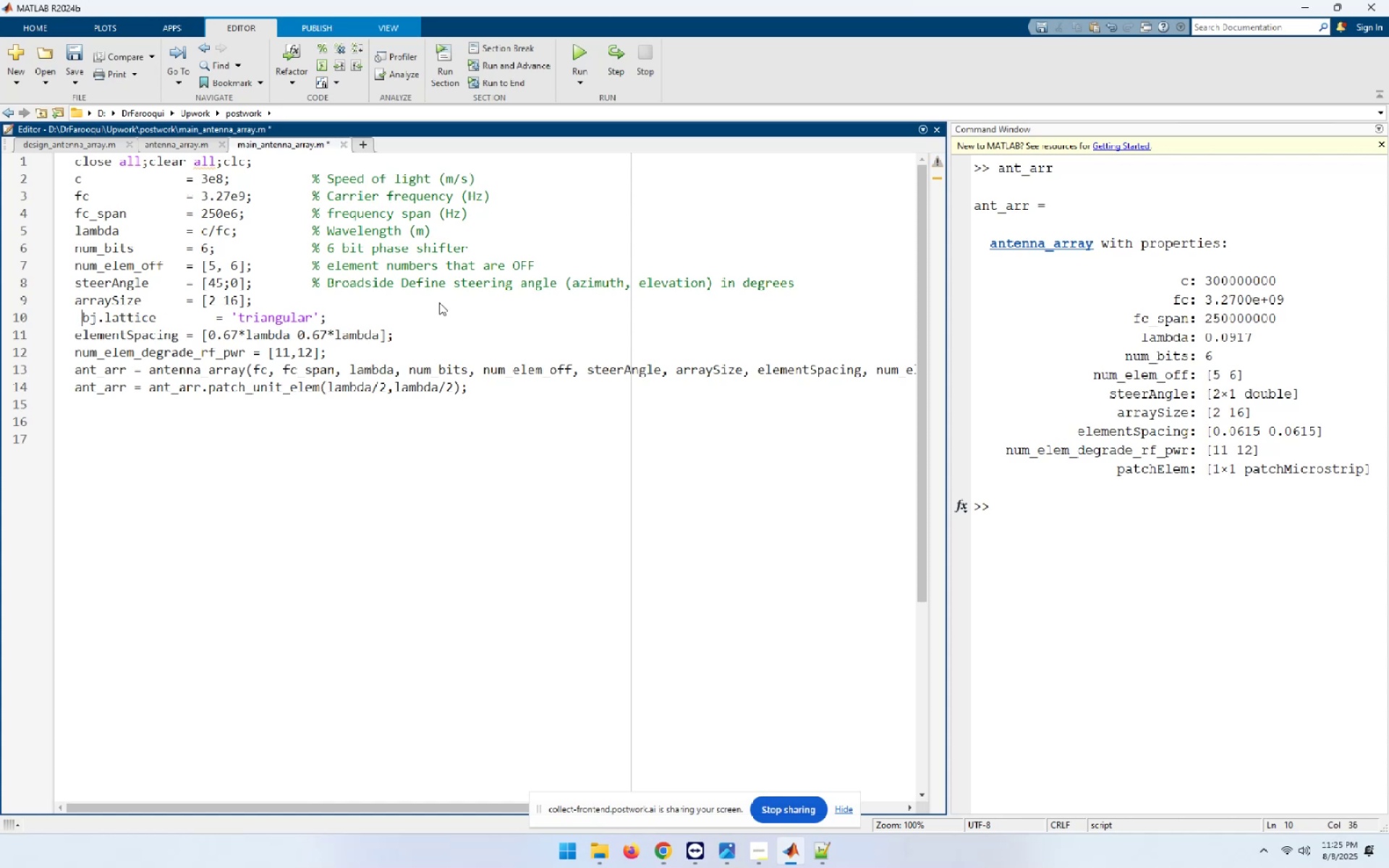 
key(Delete)
 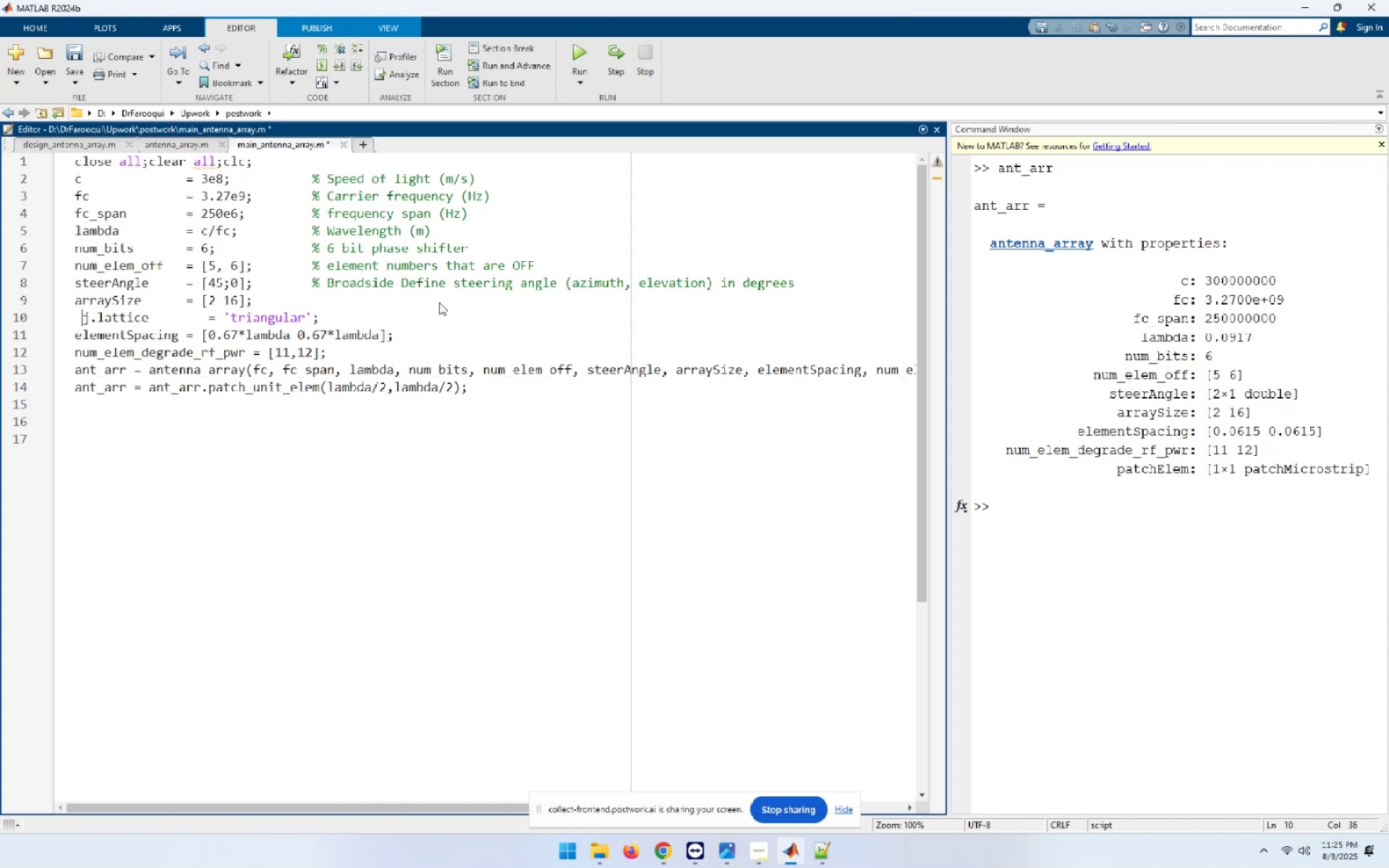 
key(Delete)
 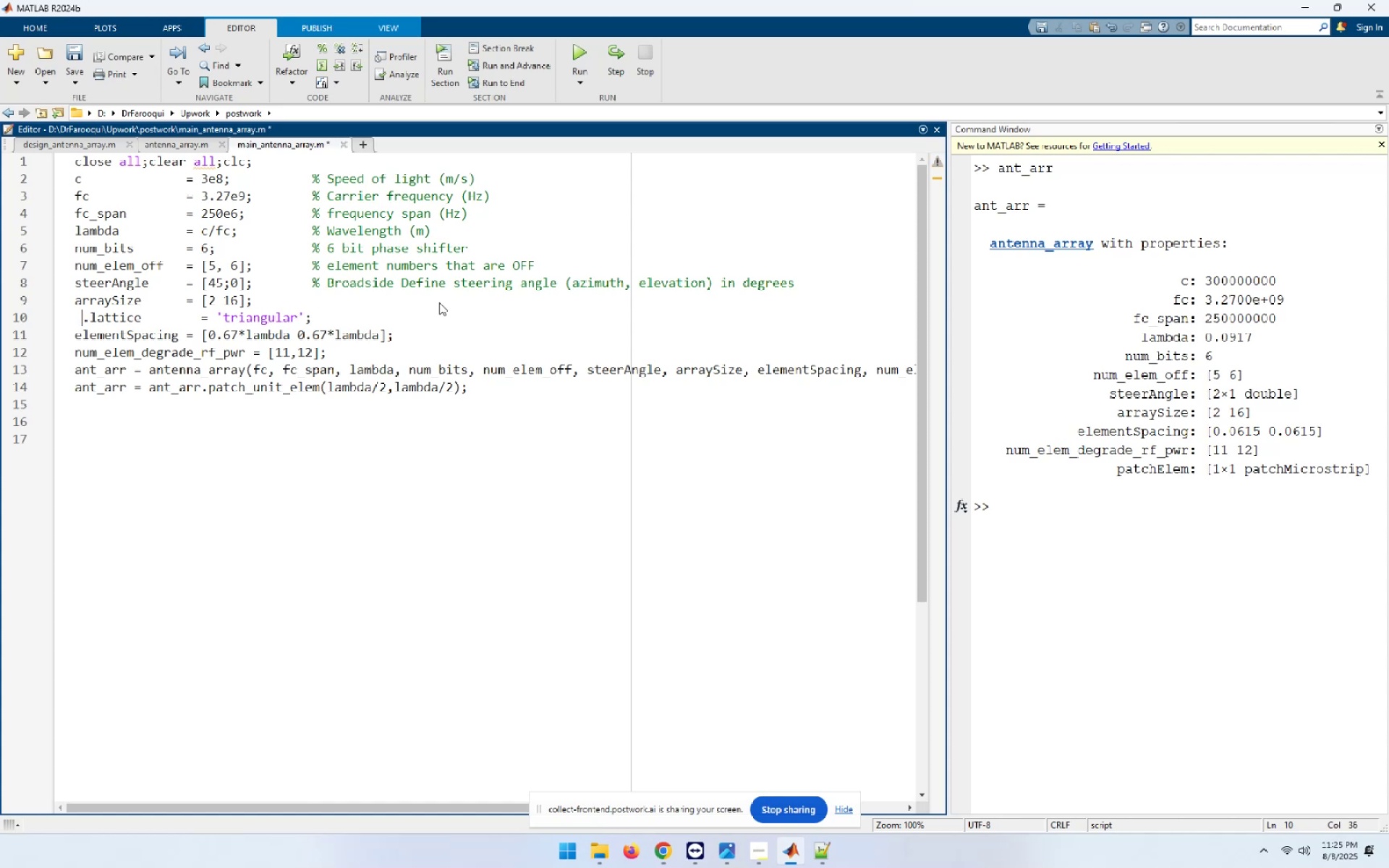 
key(Delete)
 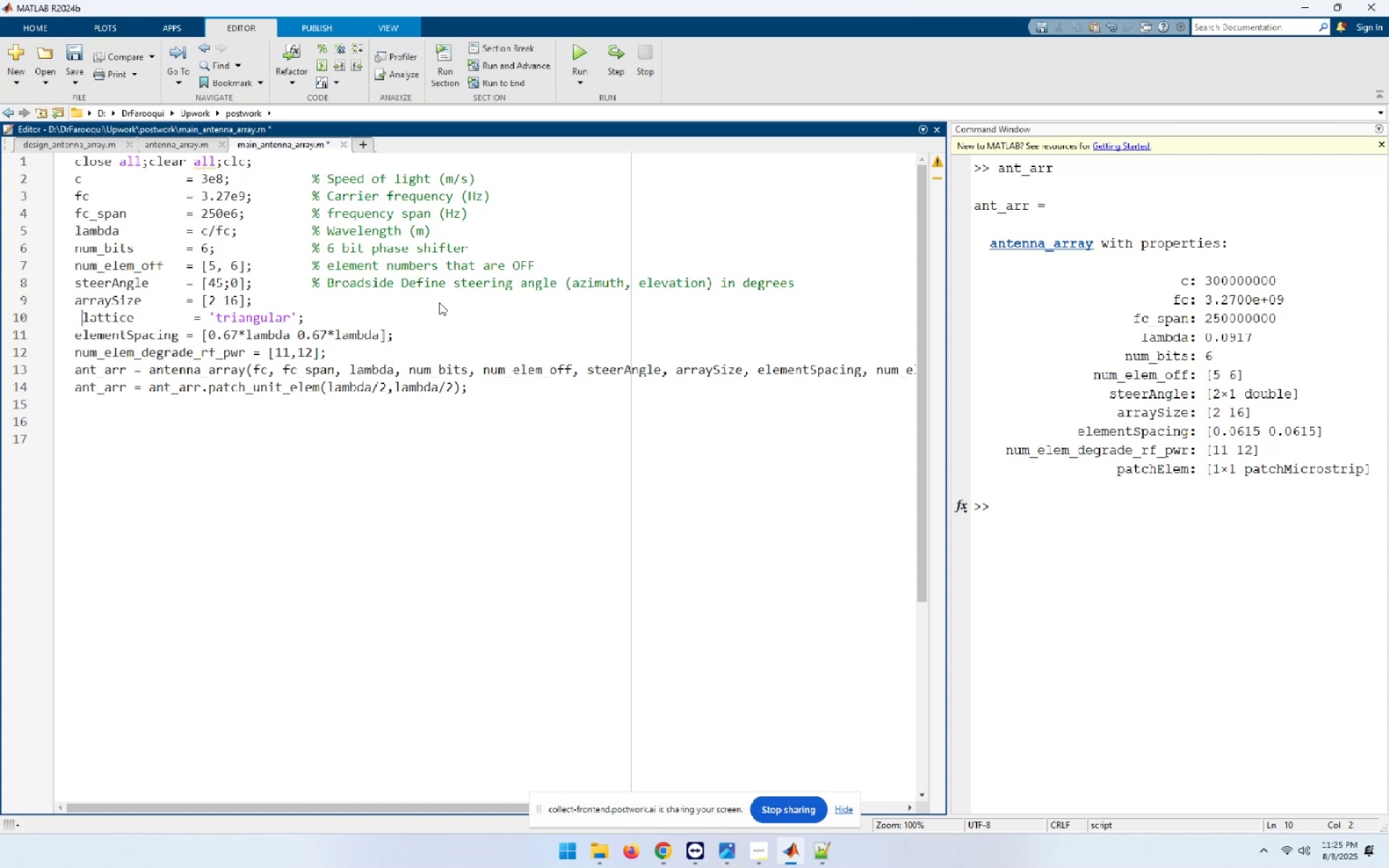 
key(ArrowRight)
 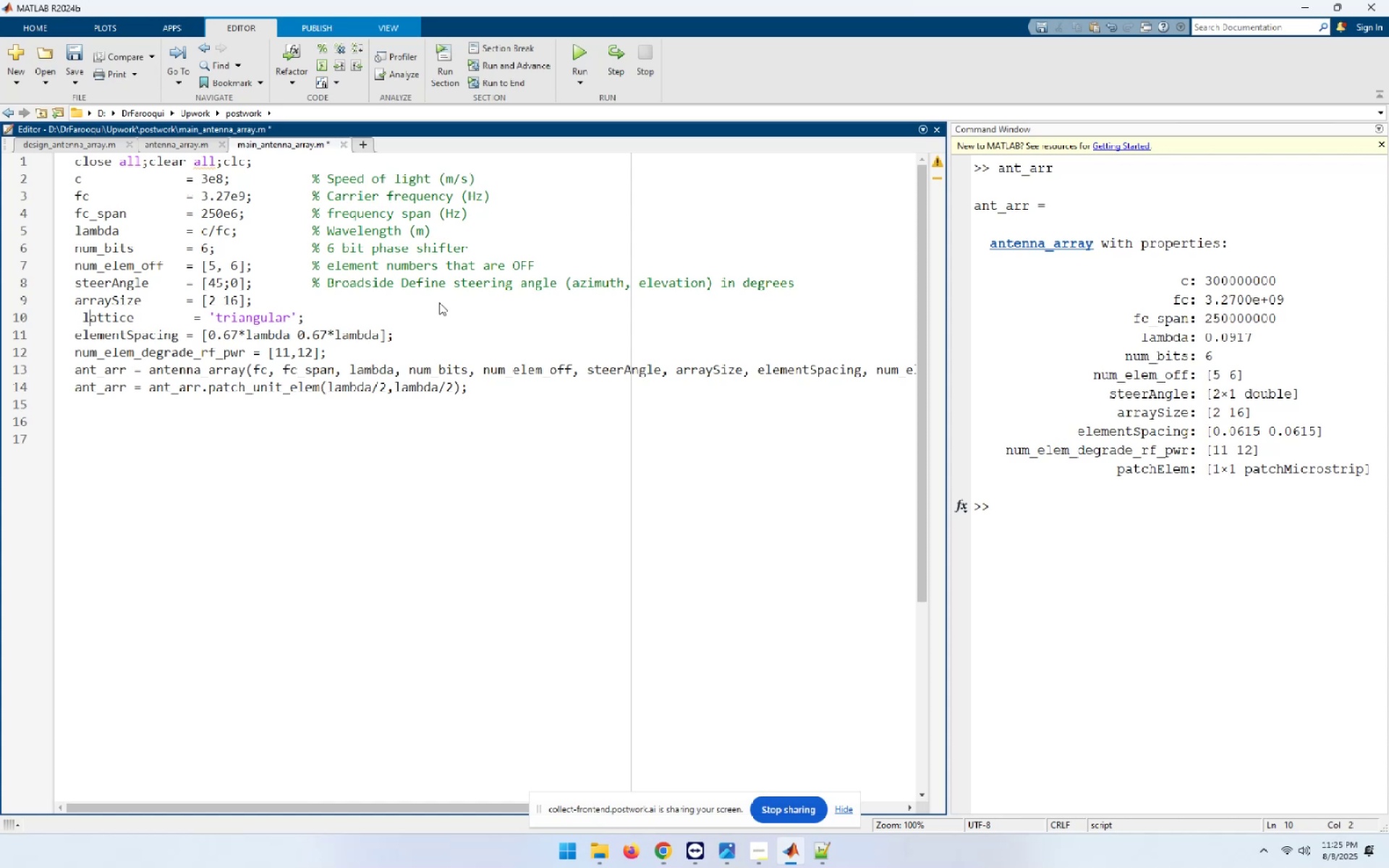 
key(ArrowRight)
 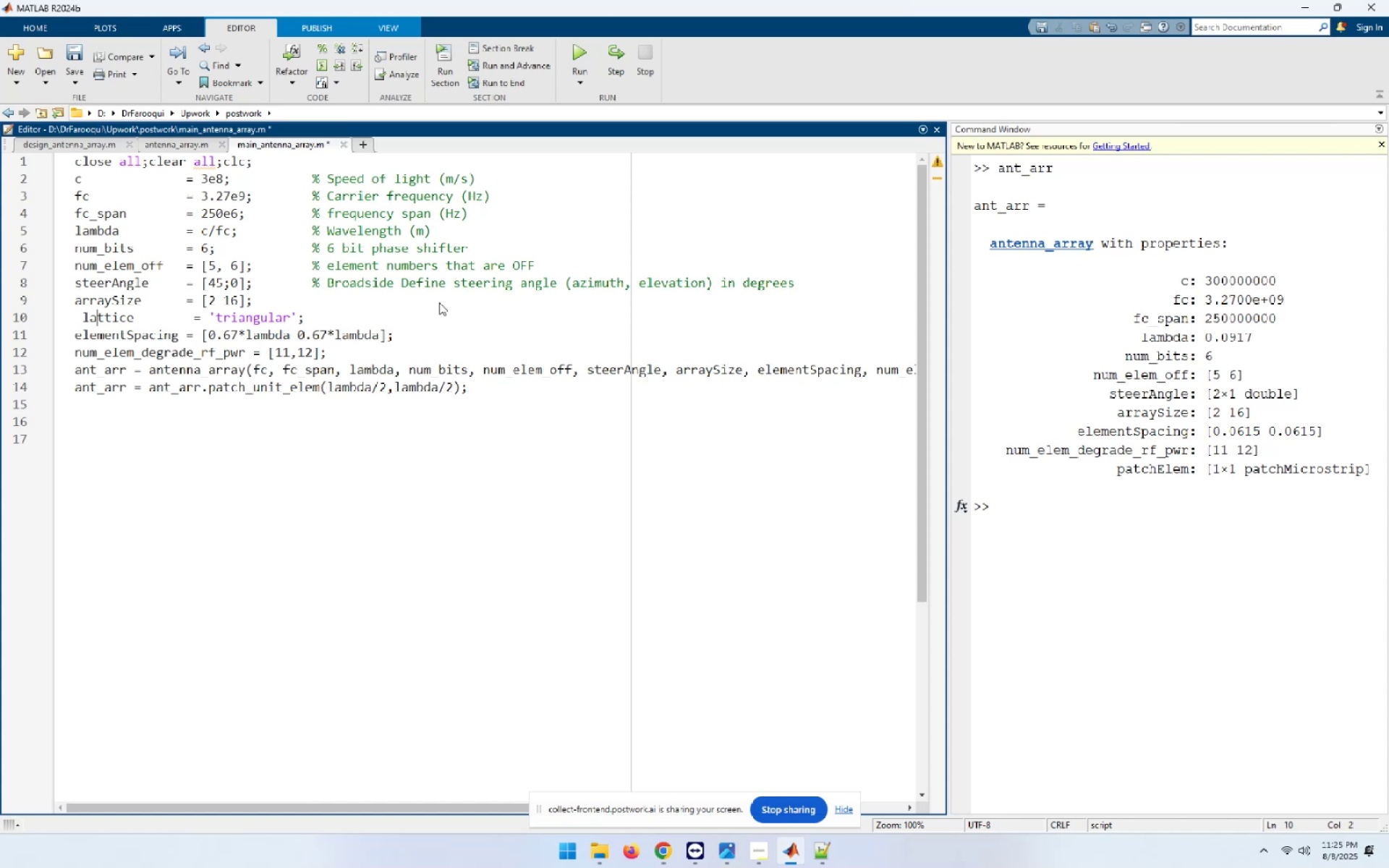 
key(ArrowRight)
 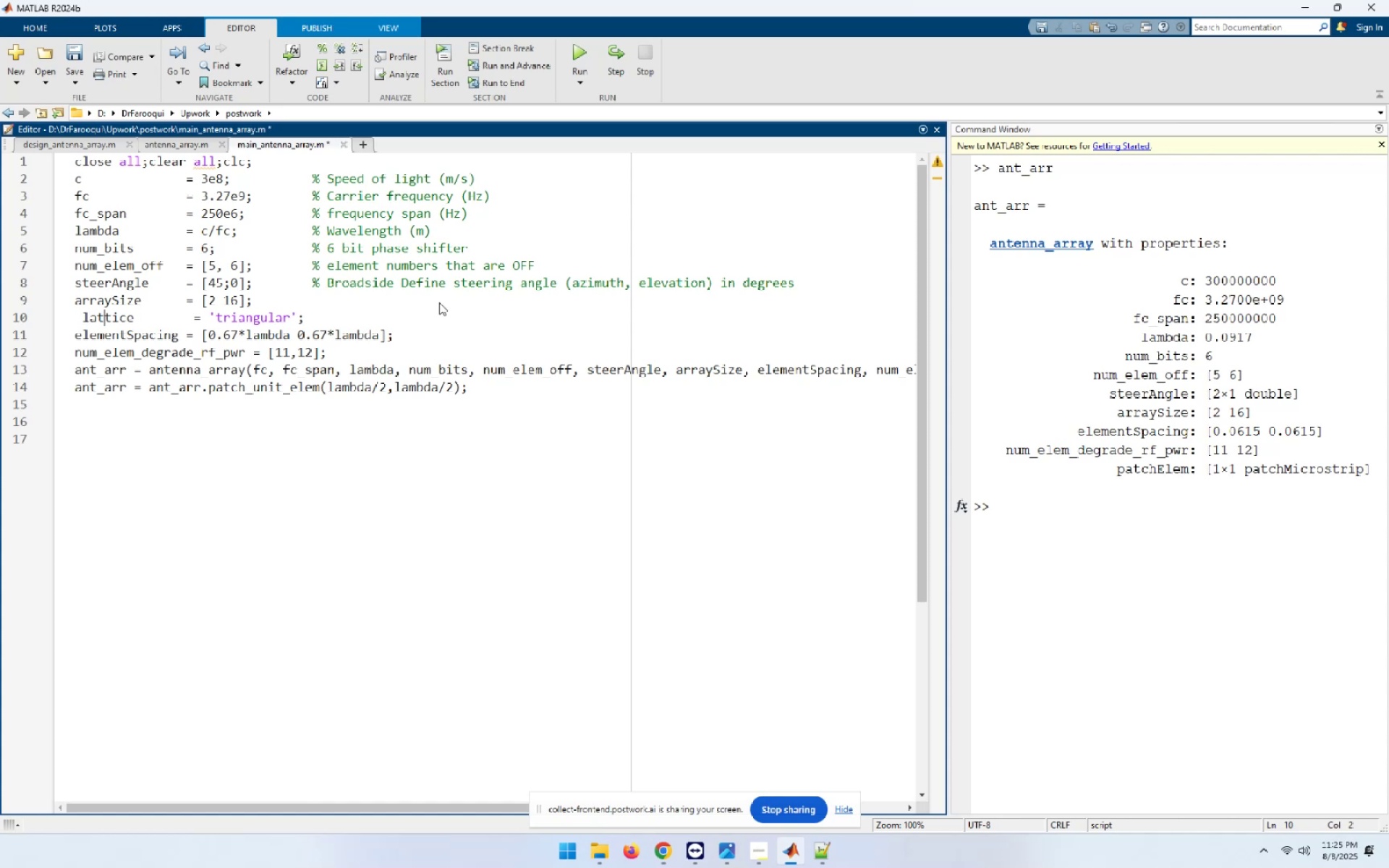 
key(ArrowRight)
 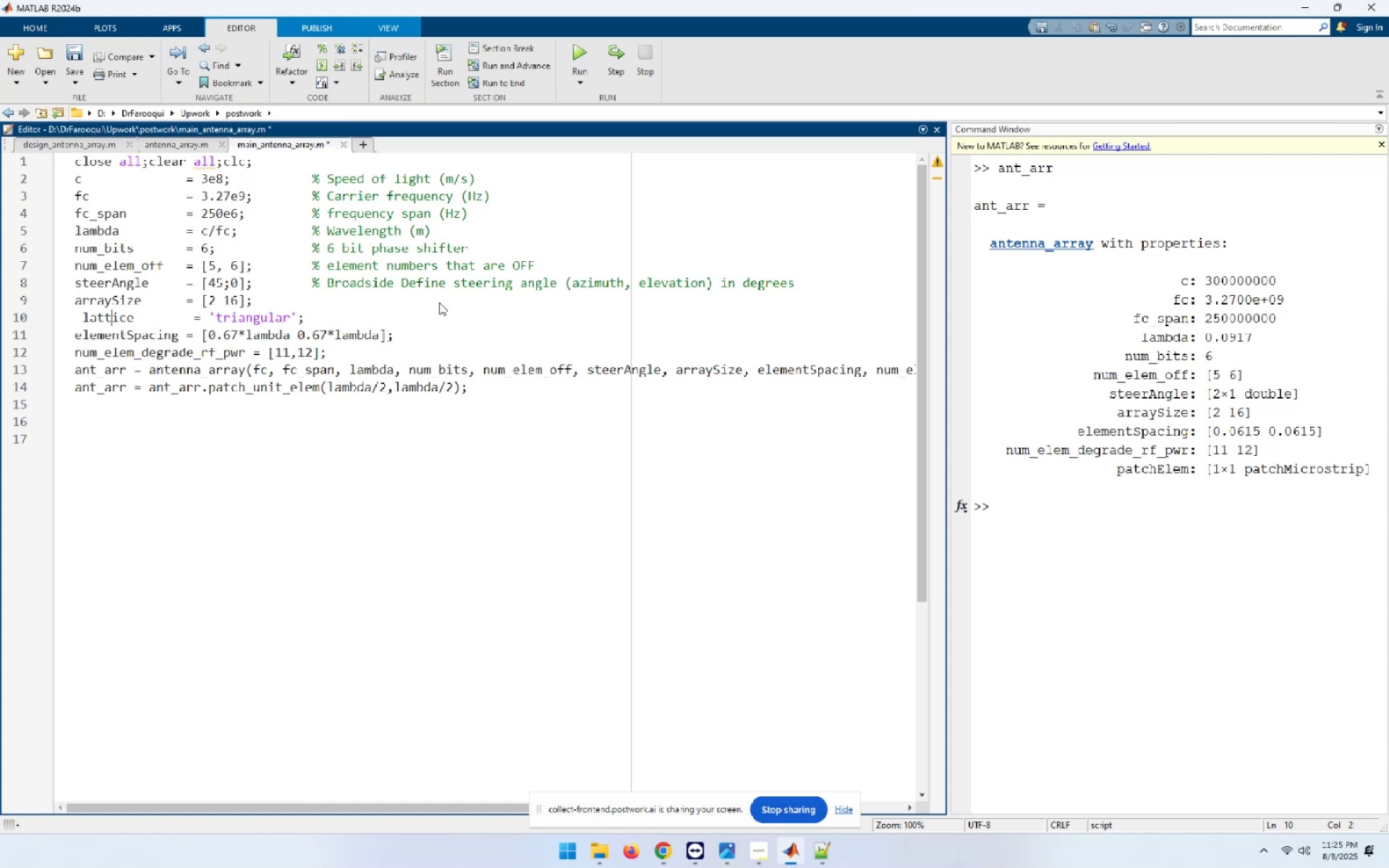 
key(ArrowRight)
 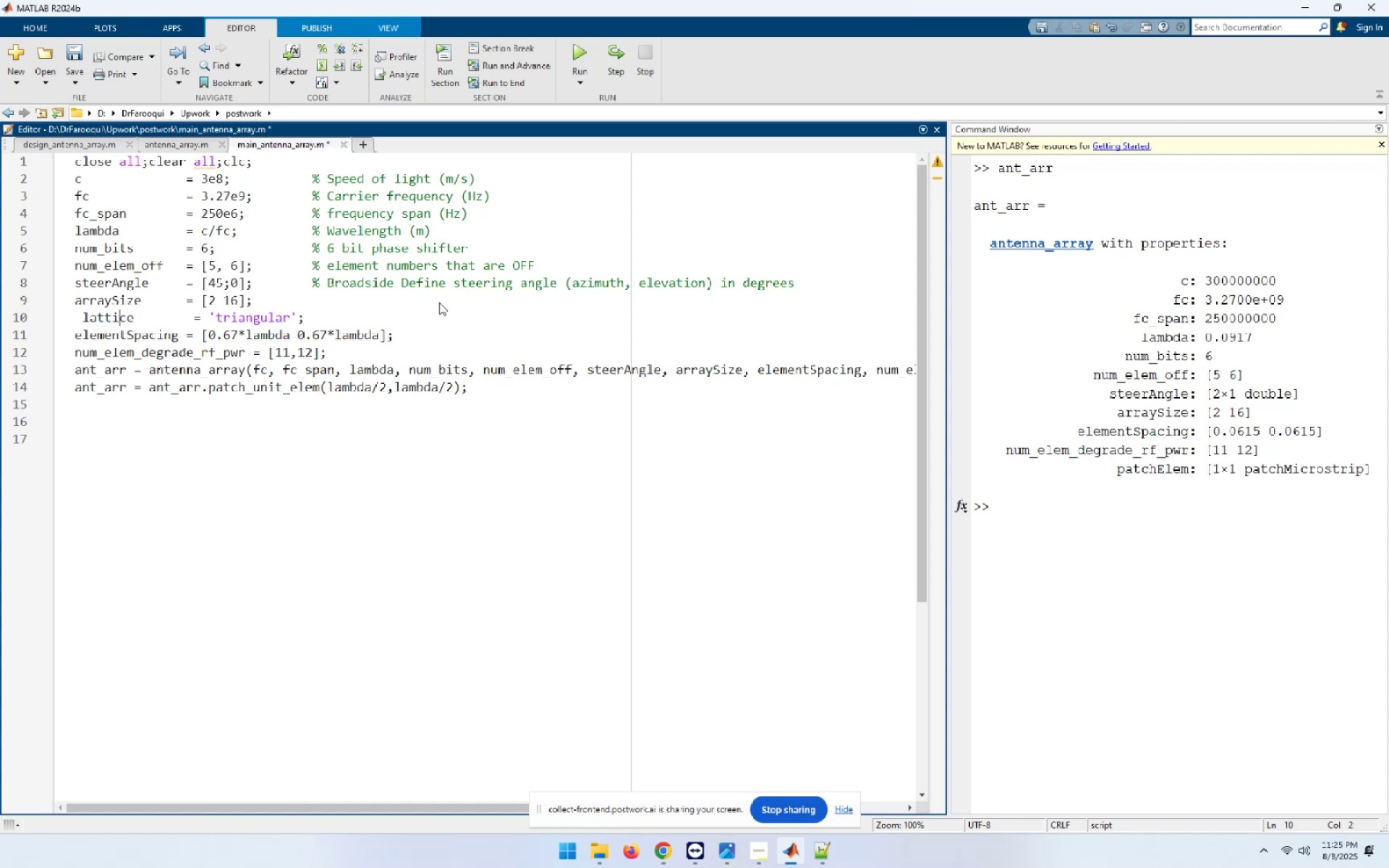 
key(ArrowRight)
 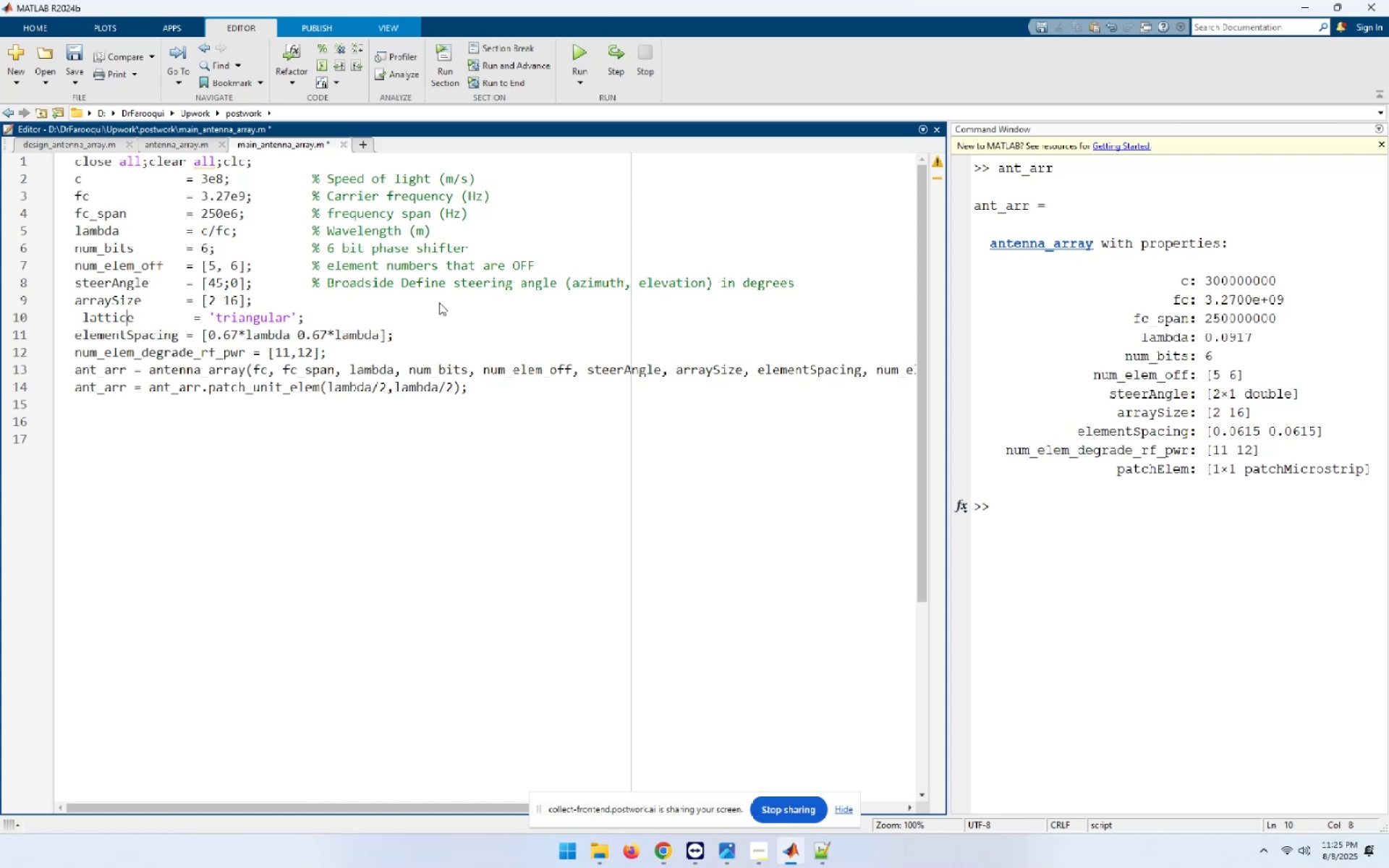 
key(Home)
 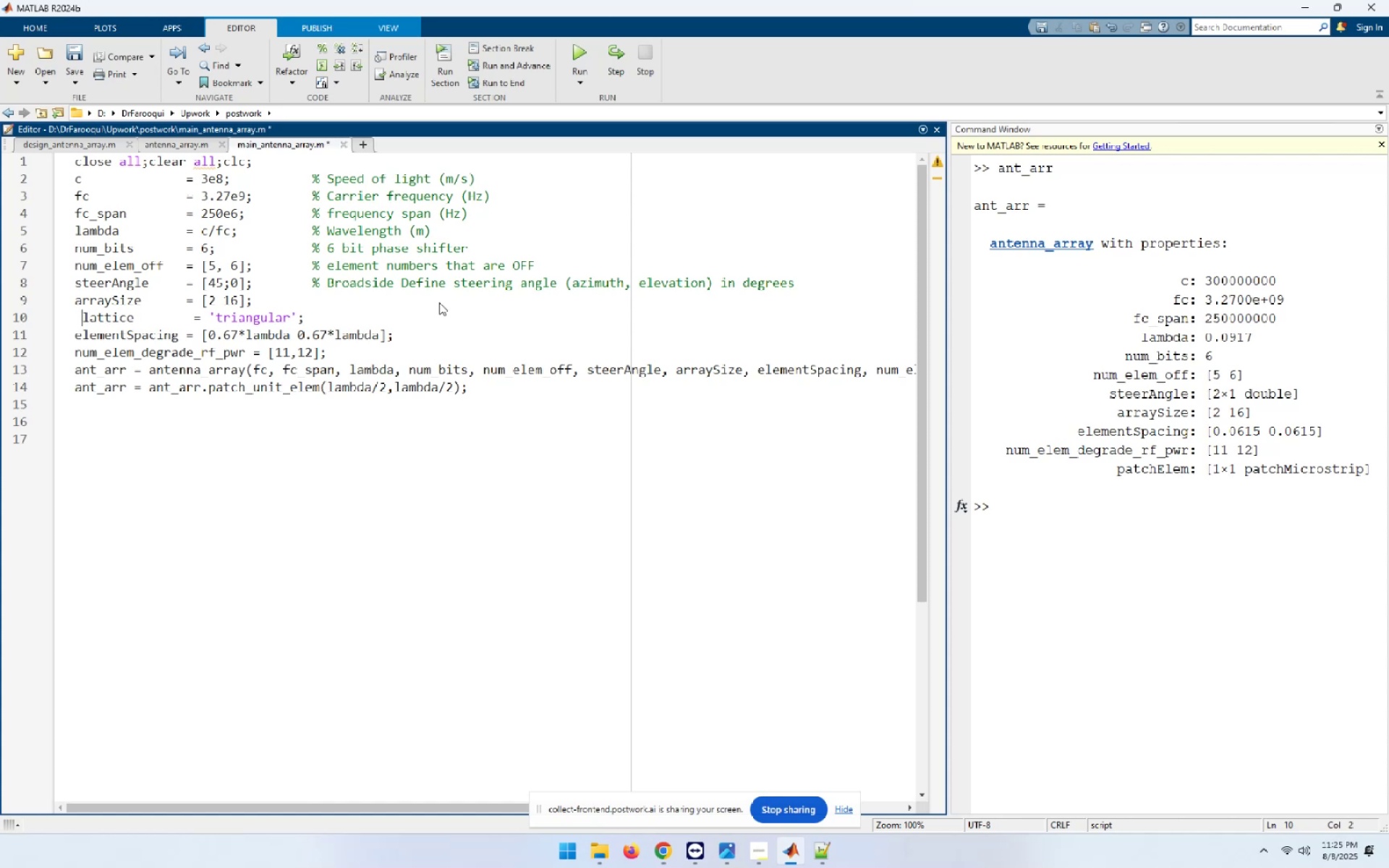 
key(Backspace)
 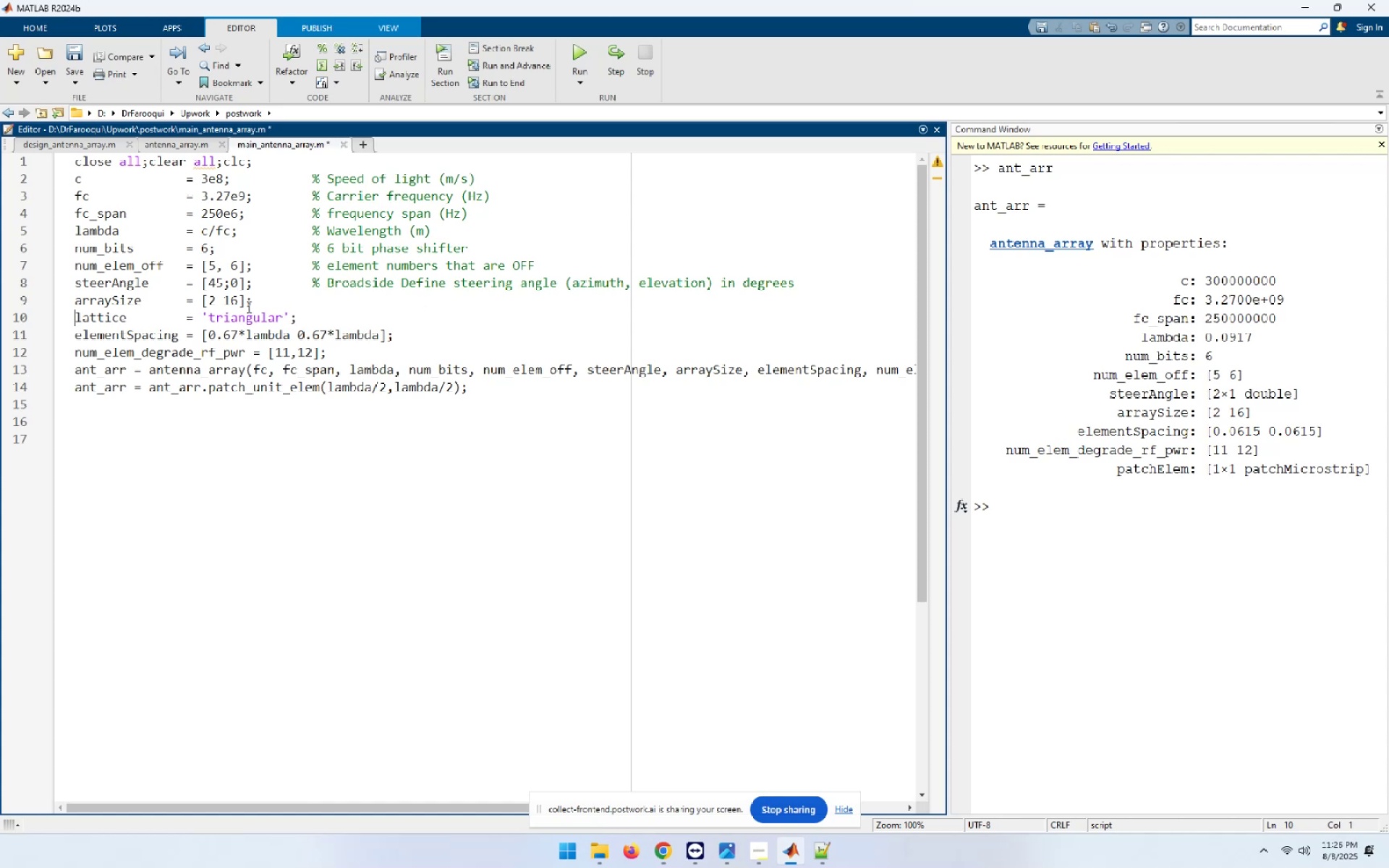 
double_click([105, 318])
 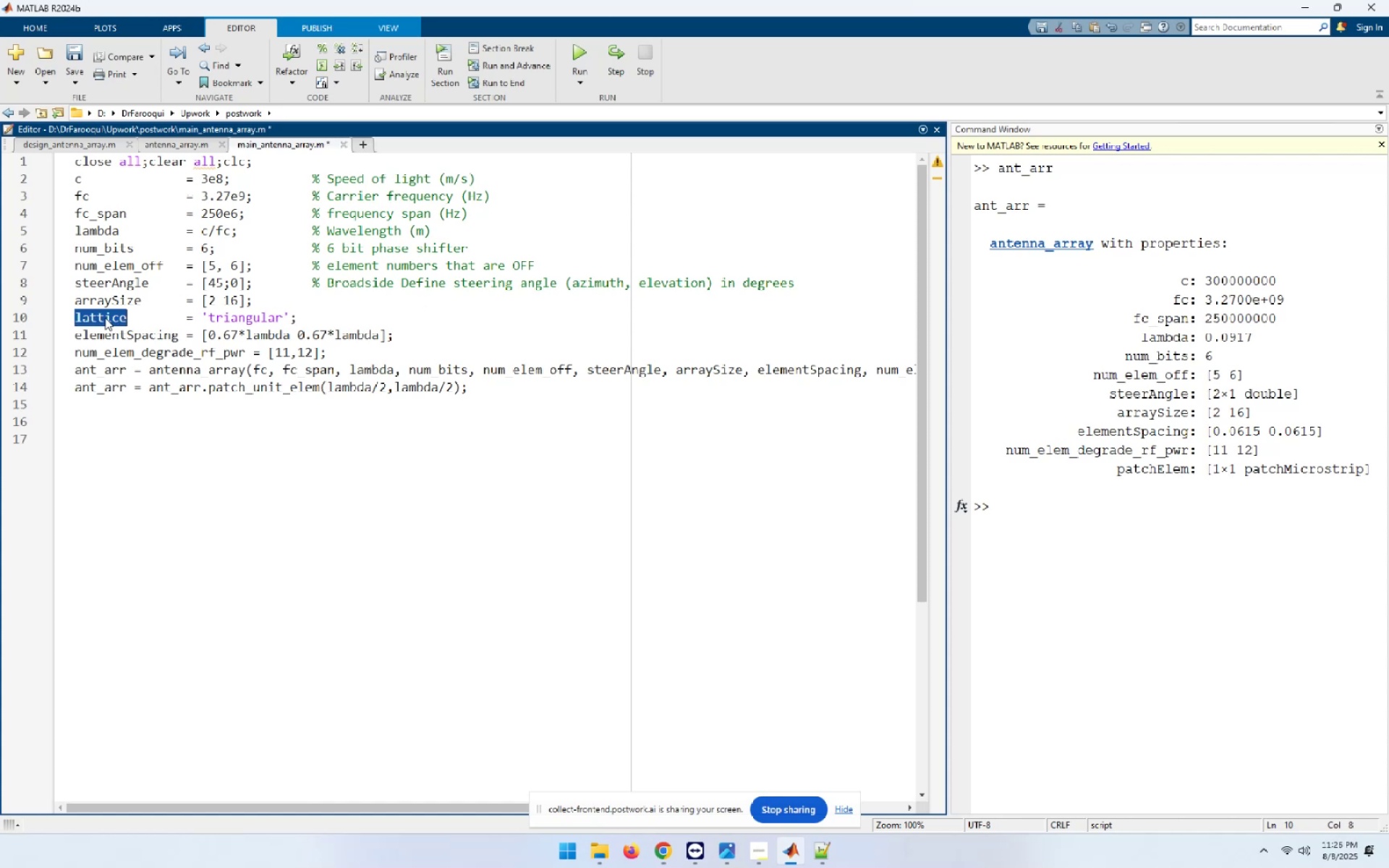 
key(Control+C)
 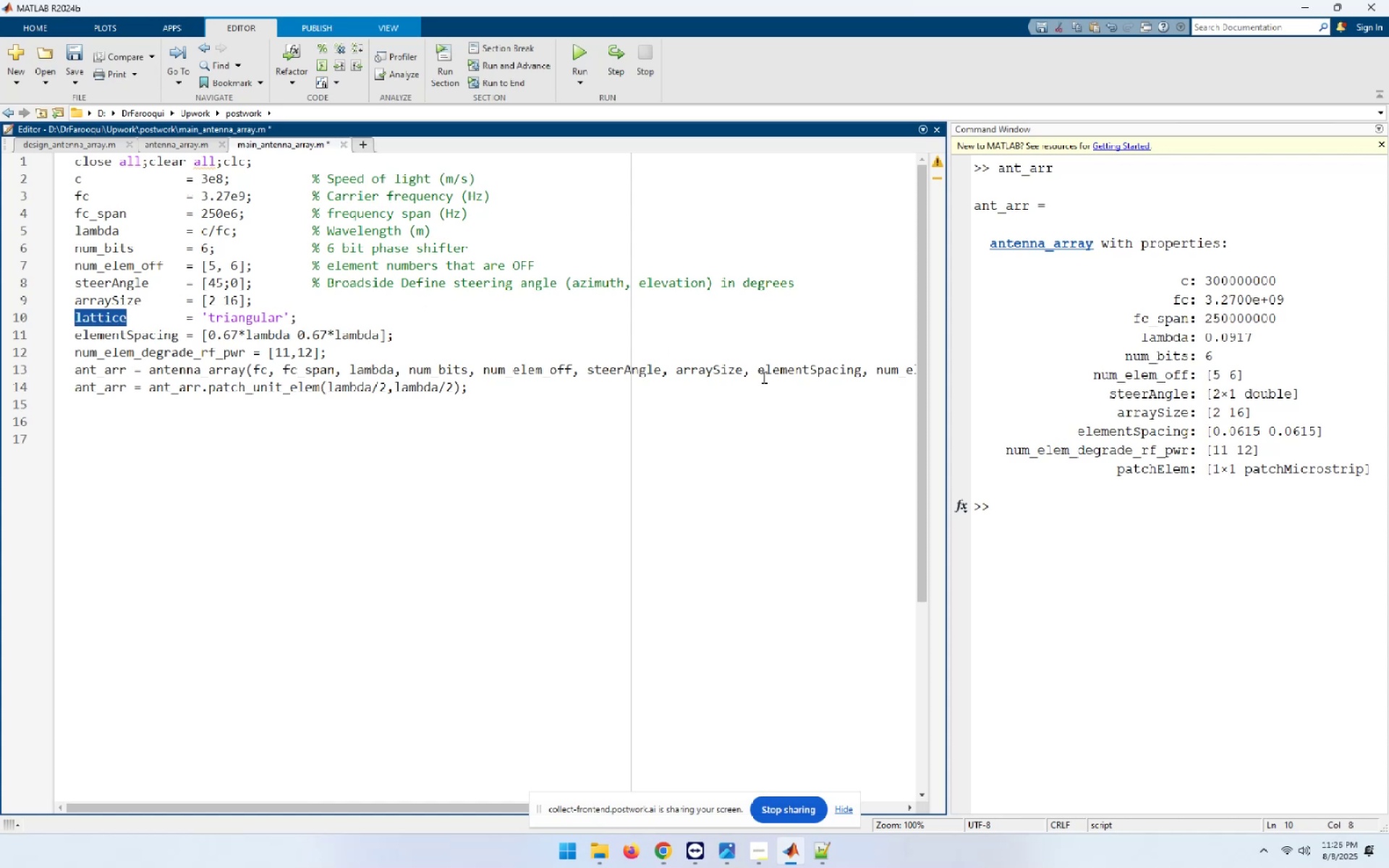 
left_click([751, 372])
 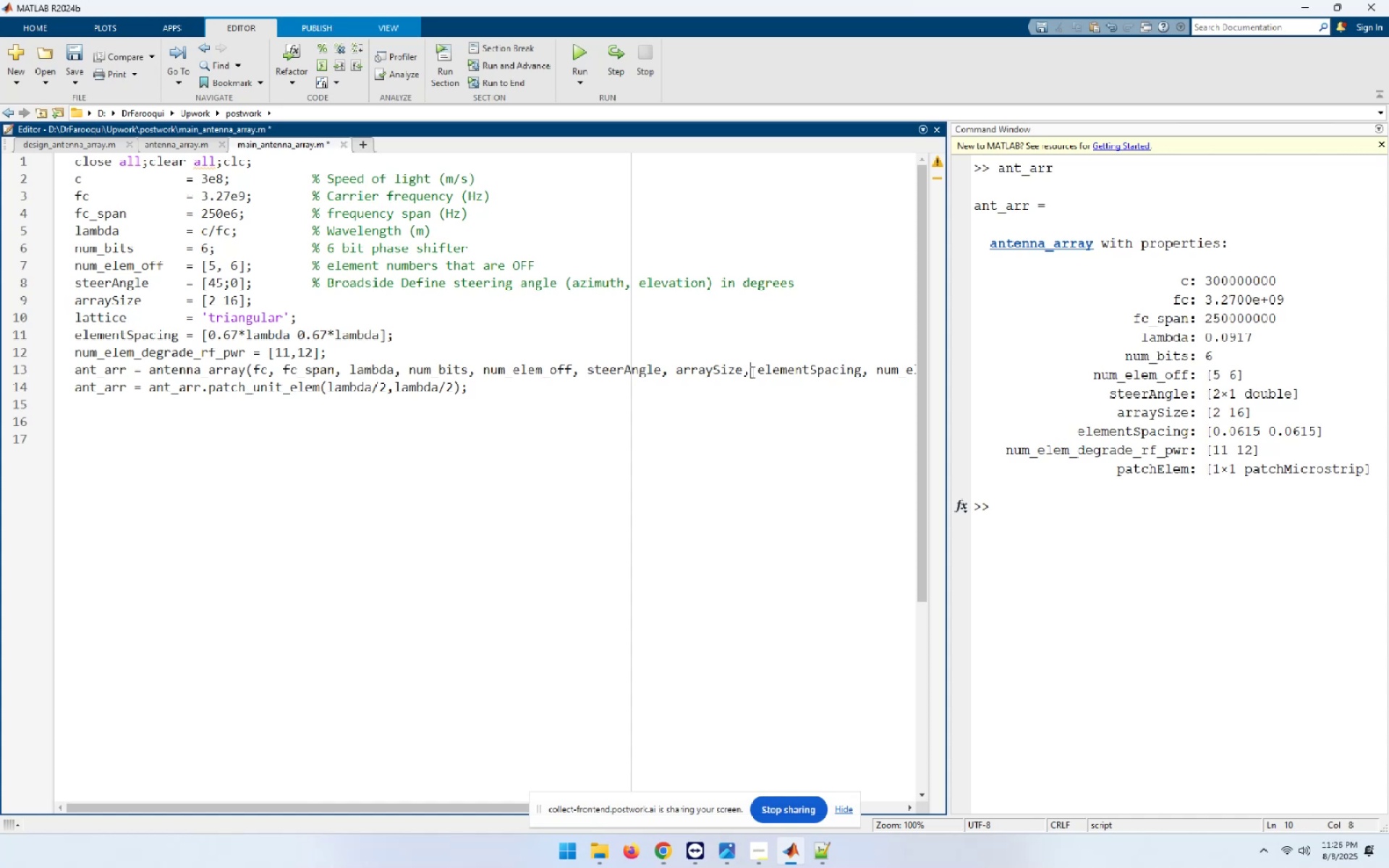 
key(Control+ControlLeft)
 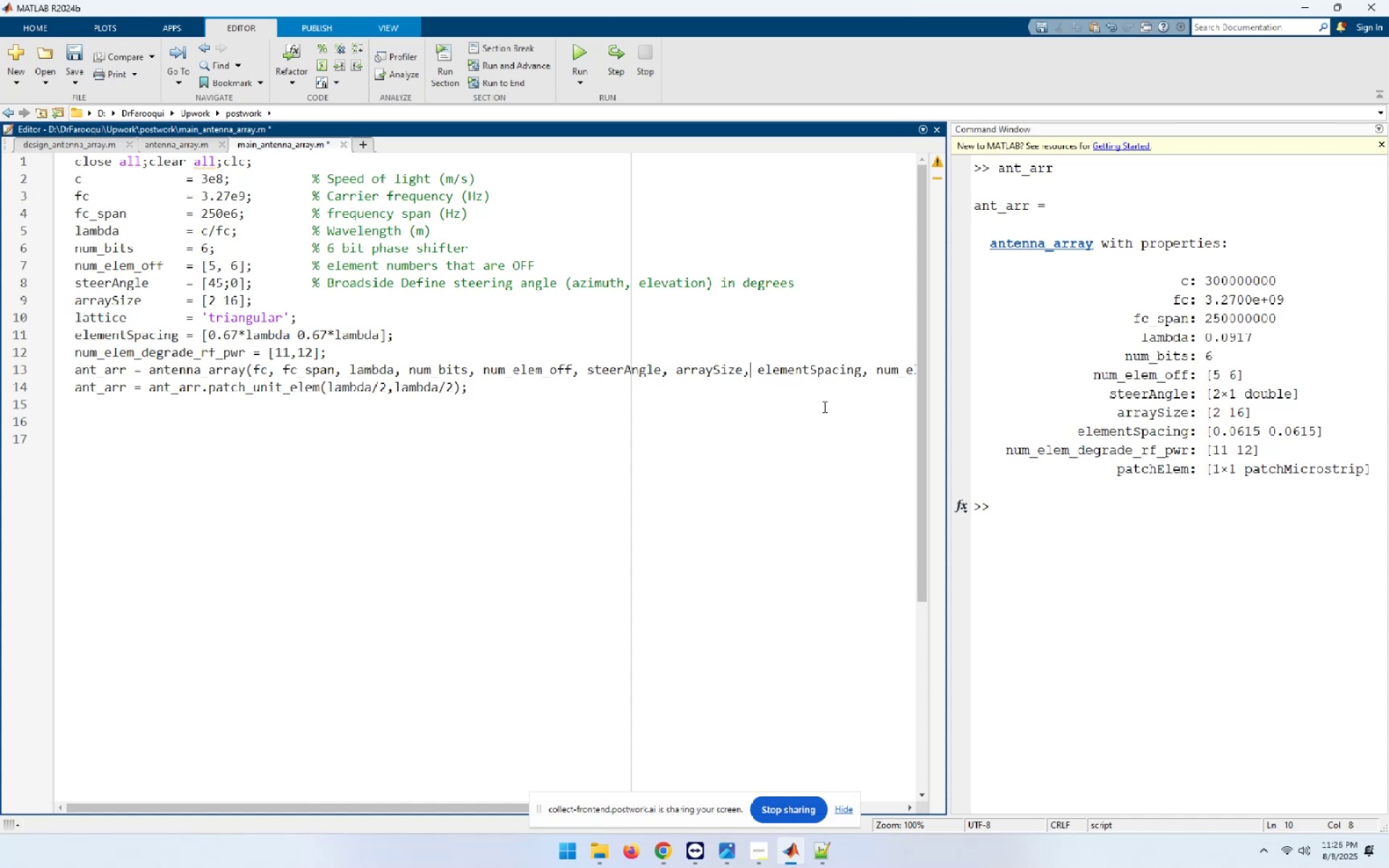 
key(Control+V)
 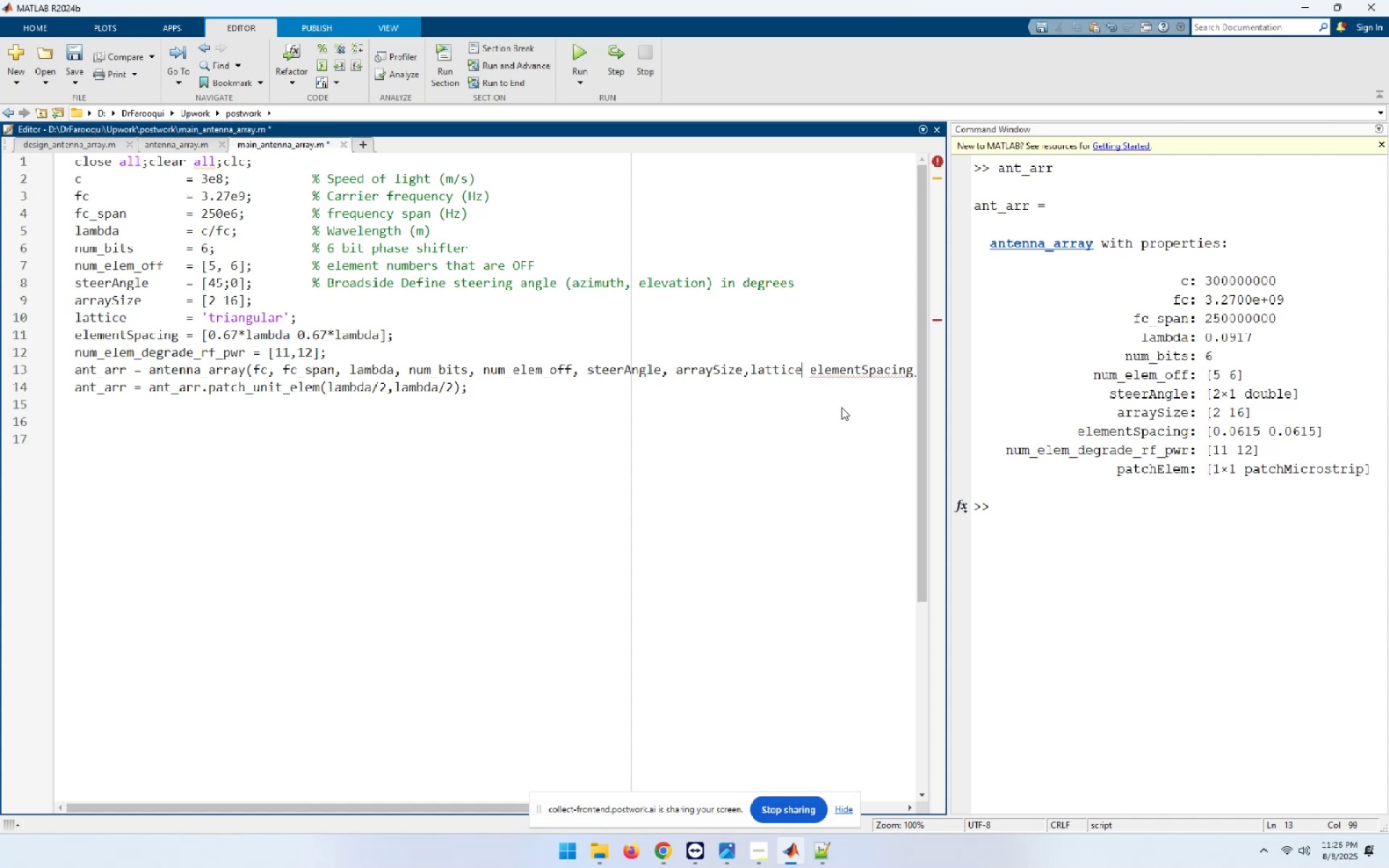 
key(Comma)
 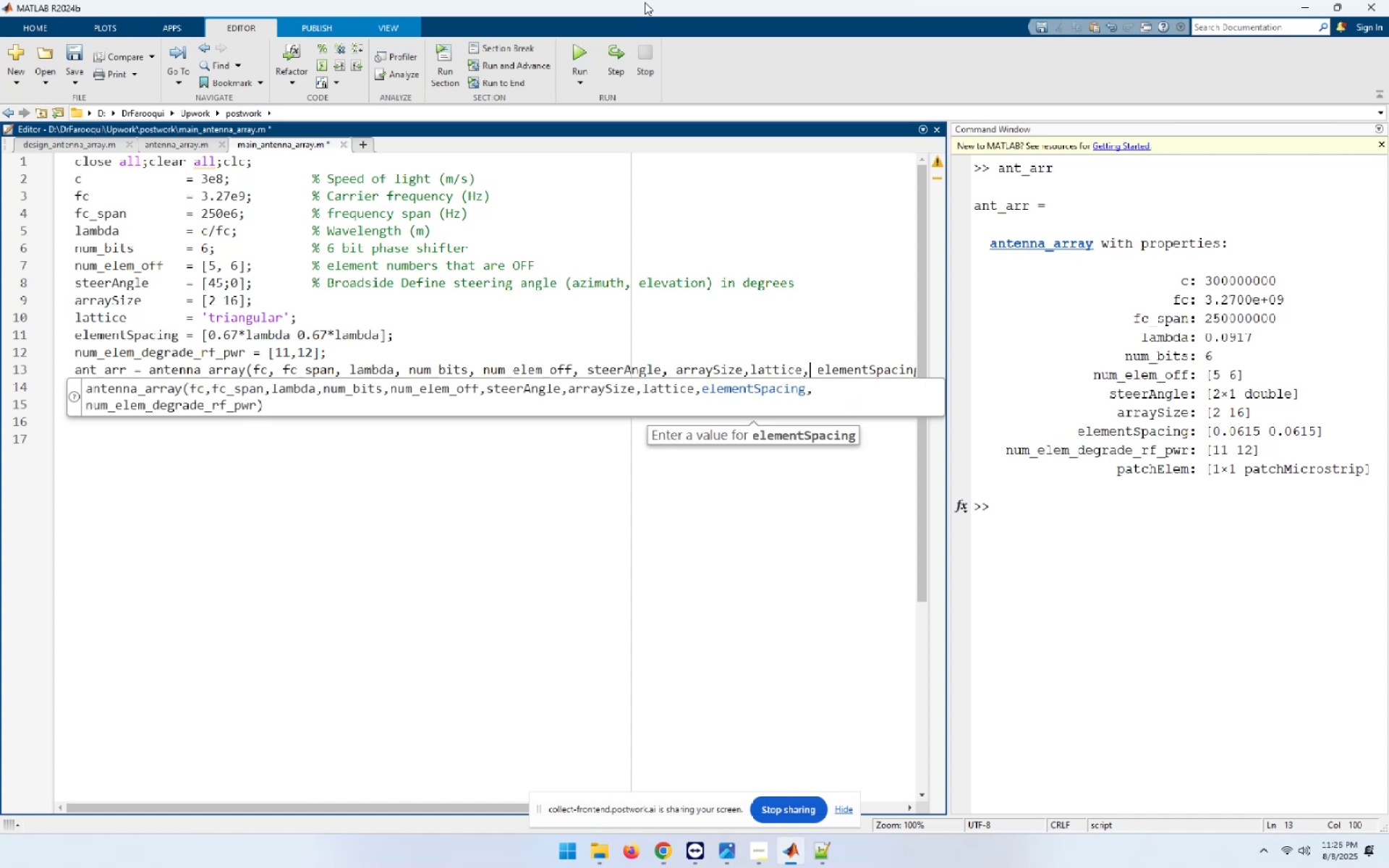 
left_click([580, 55])
 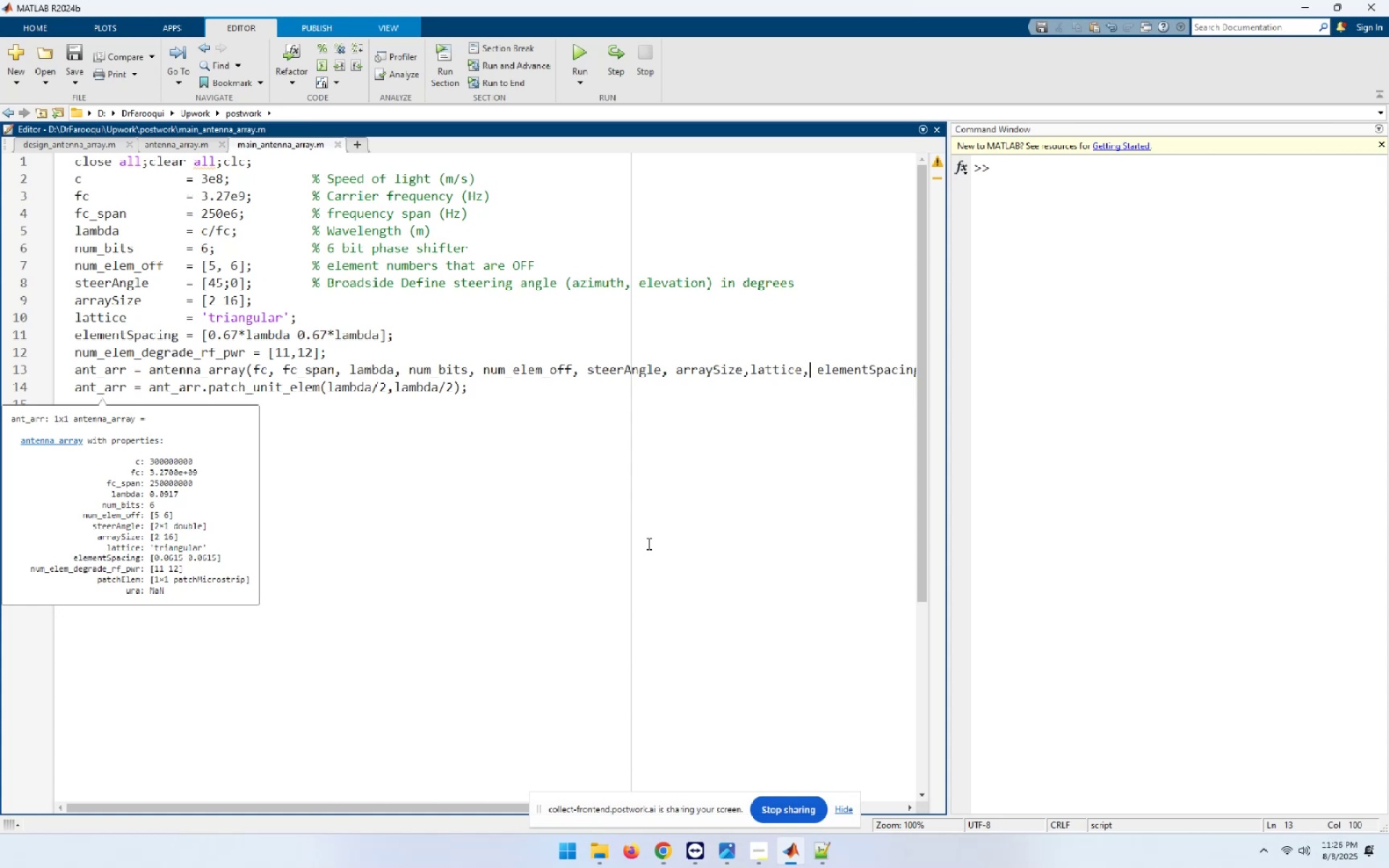 
wait(7.4)
 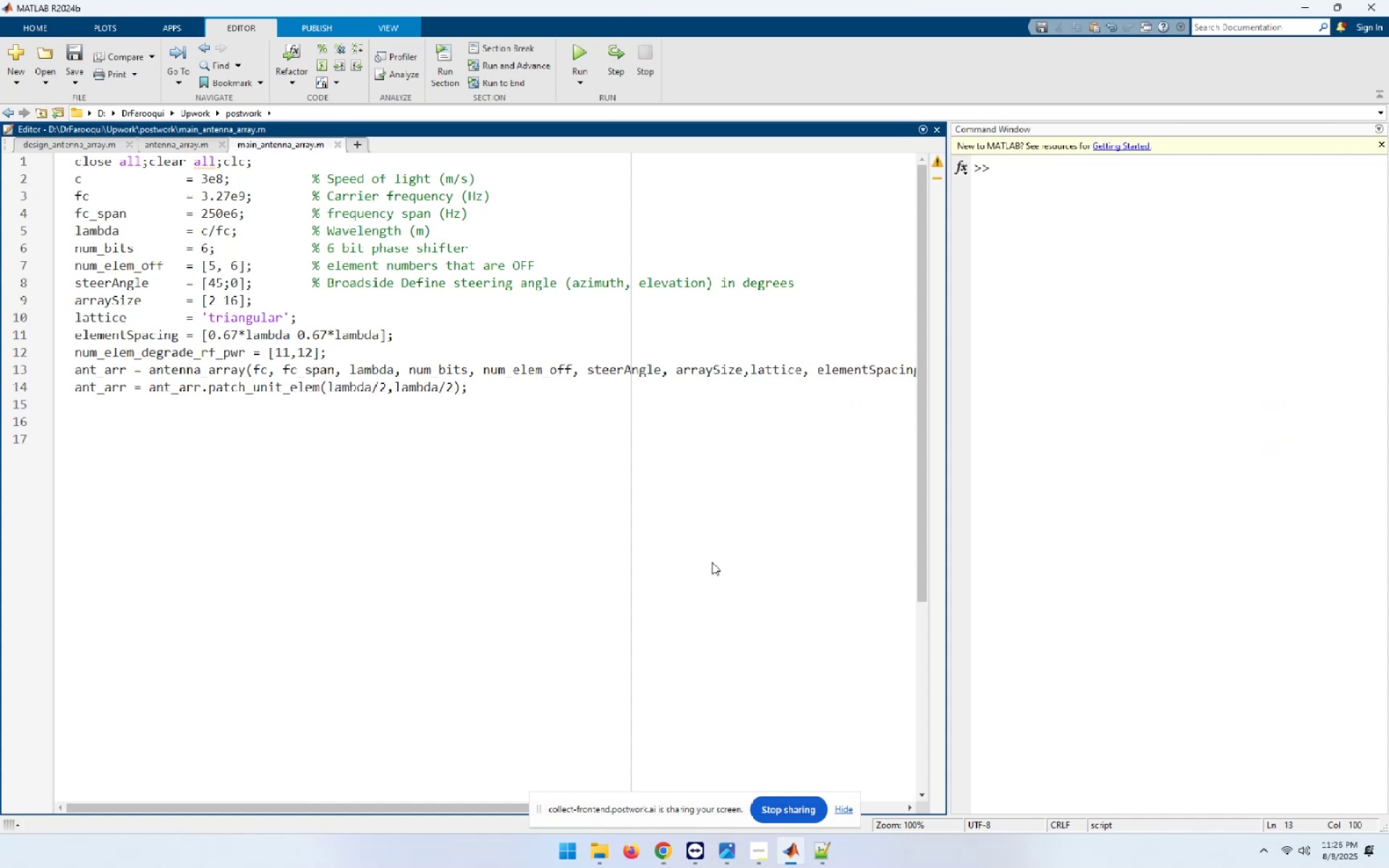 
left_click([171, 146])
 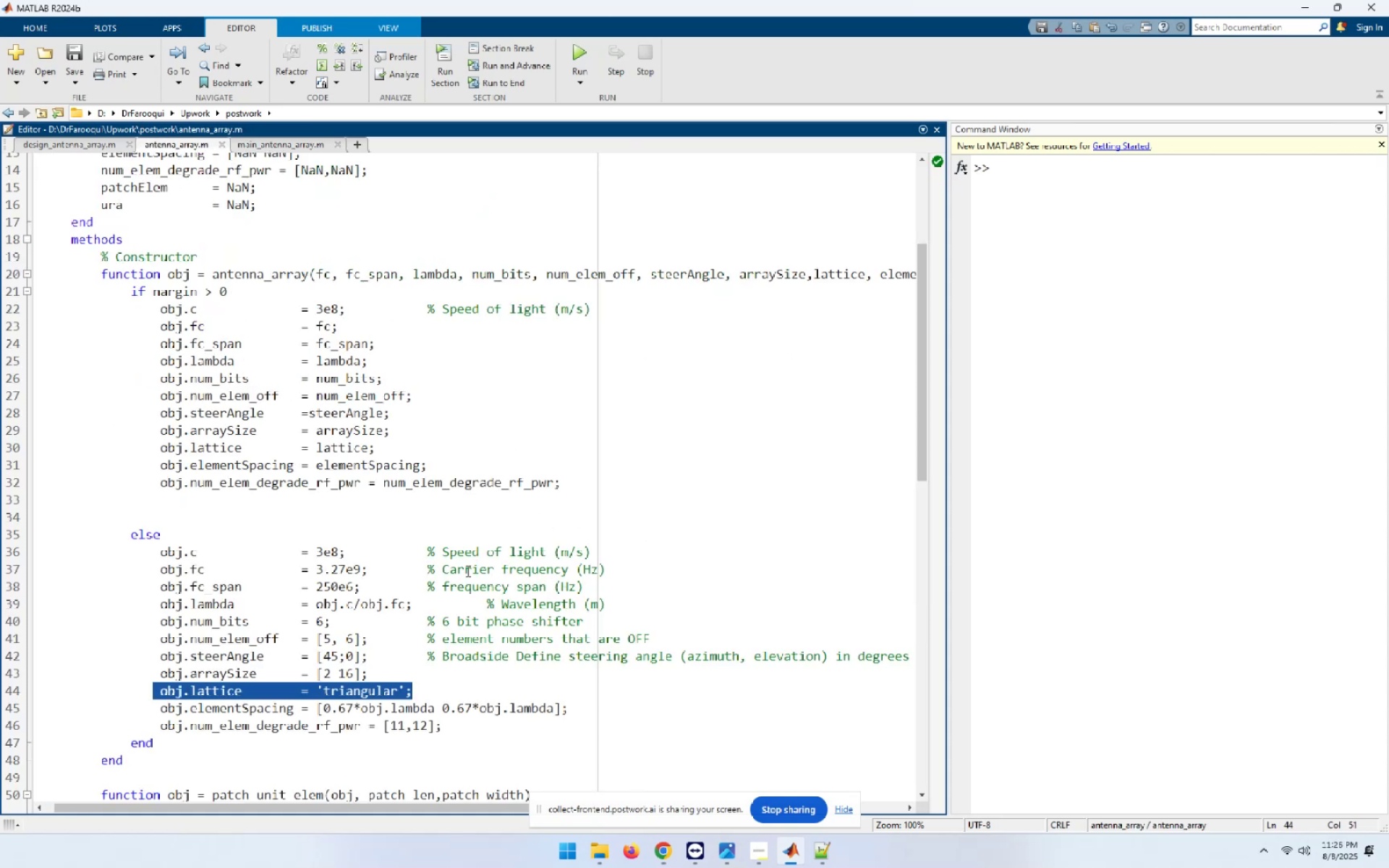 
scroll: coordinate [467, 571], scroll_direction: down, amount: 5.0
 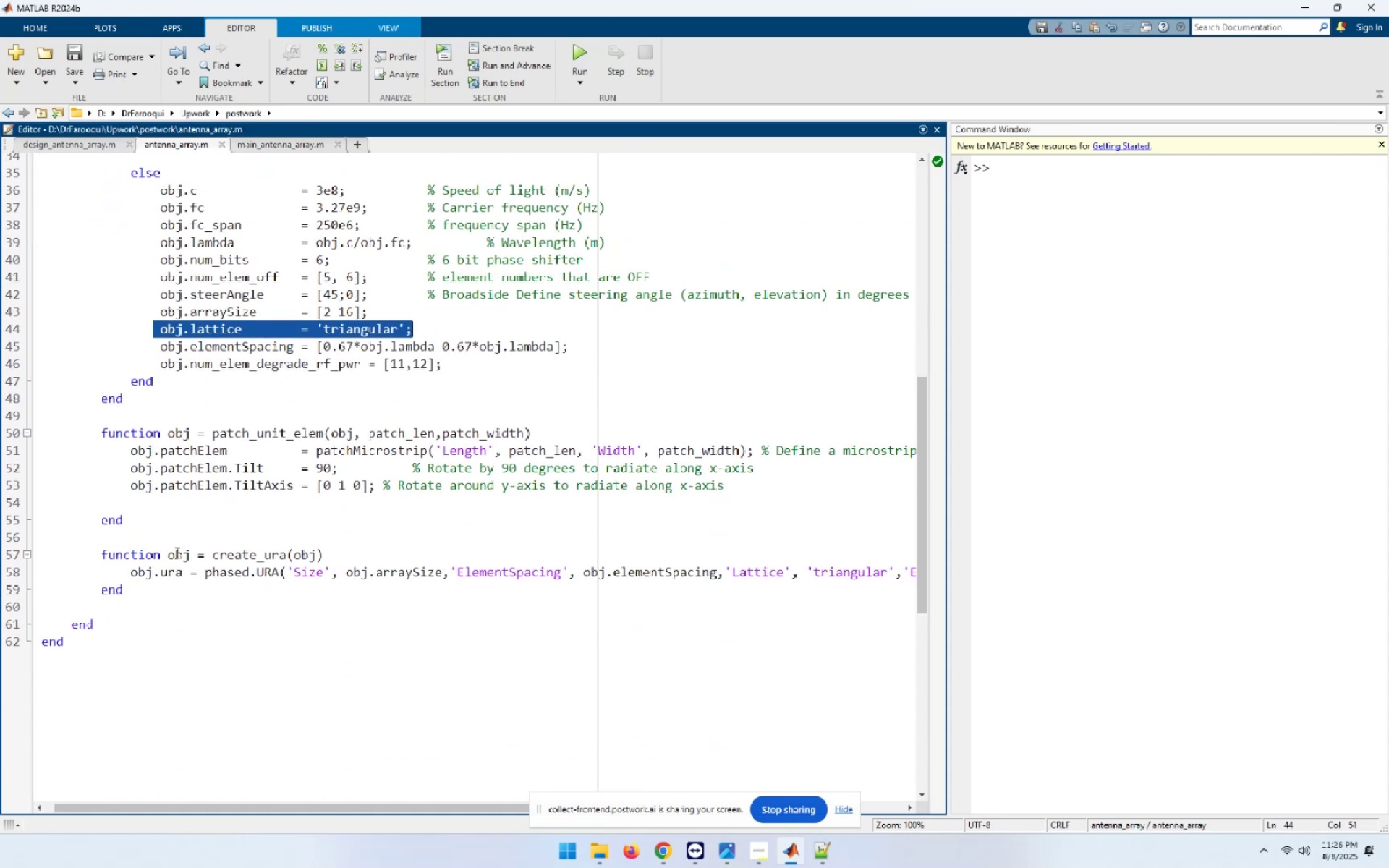 
double_click([241, 556])
 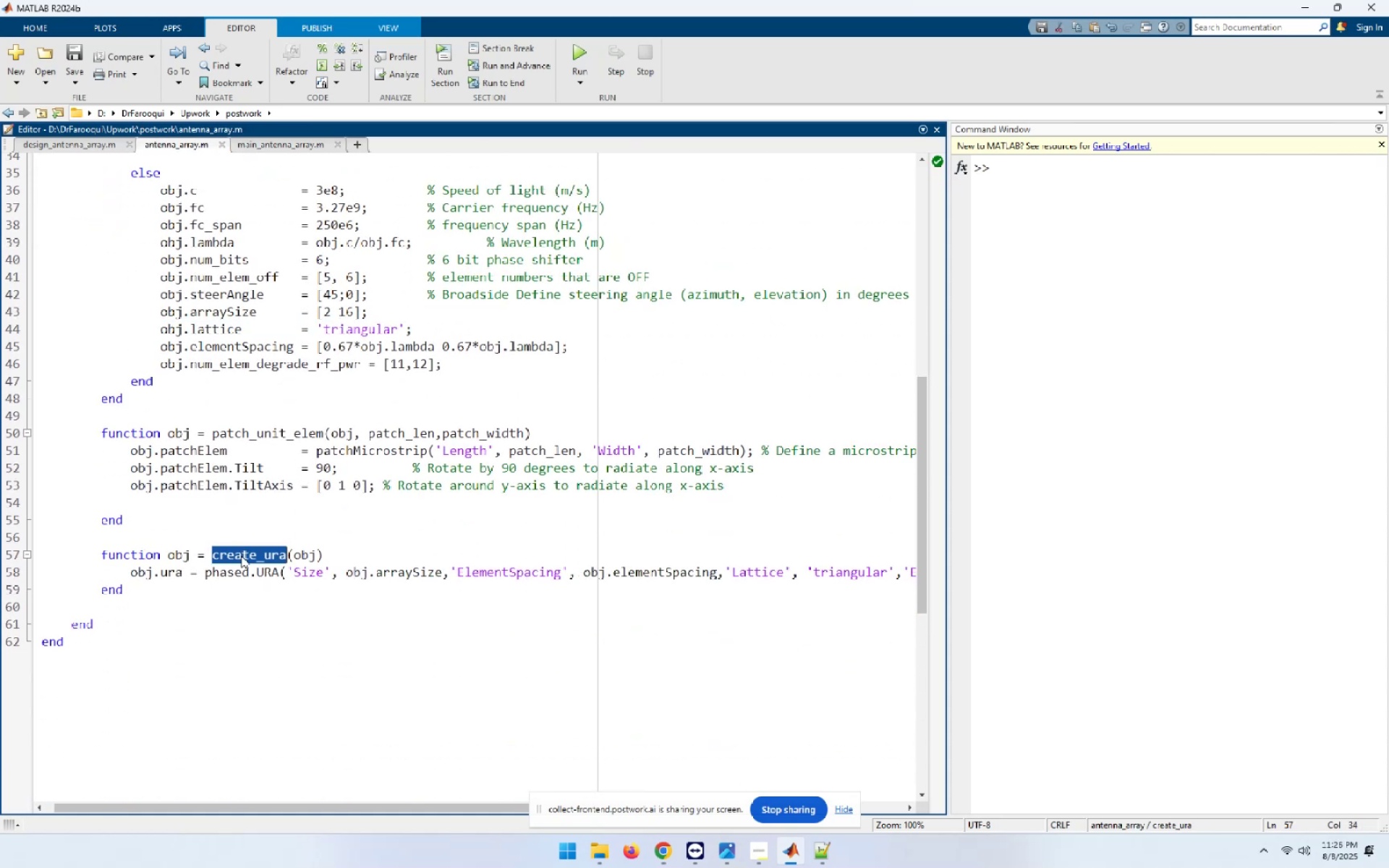 
key(Control+C)
 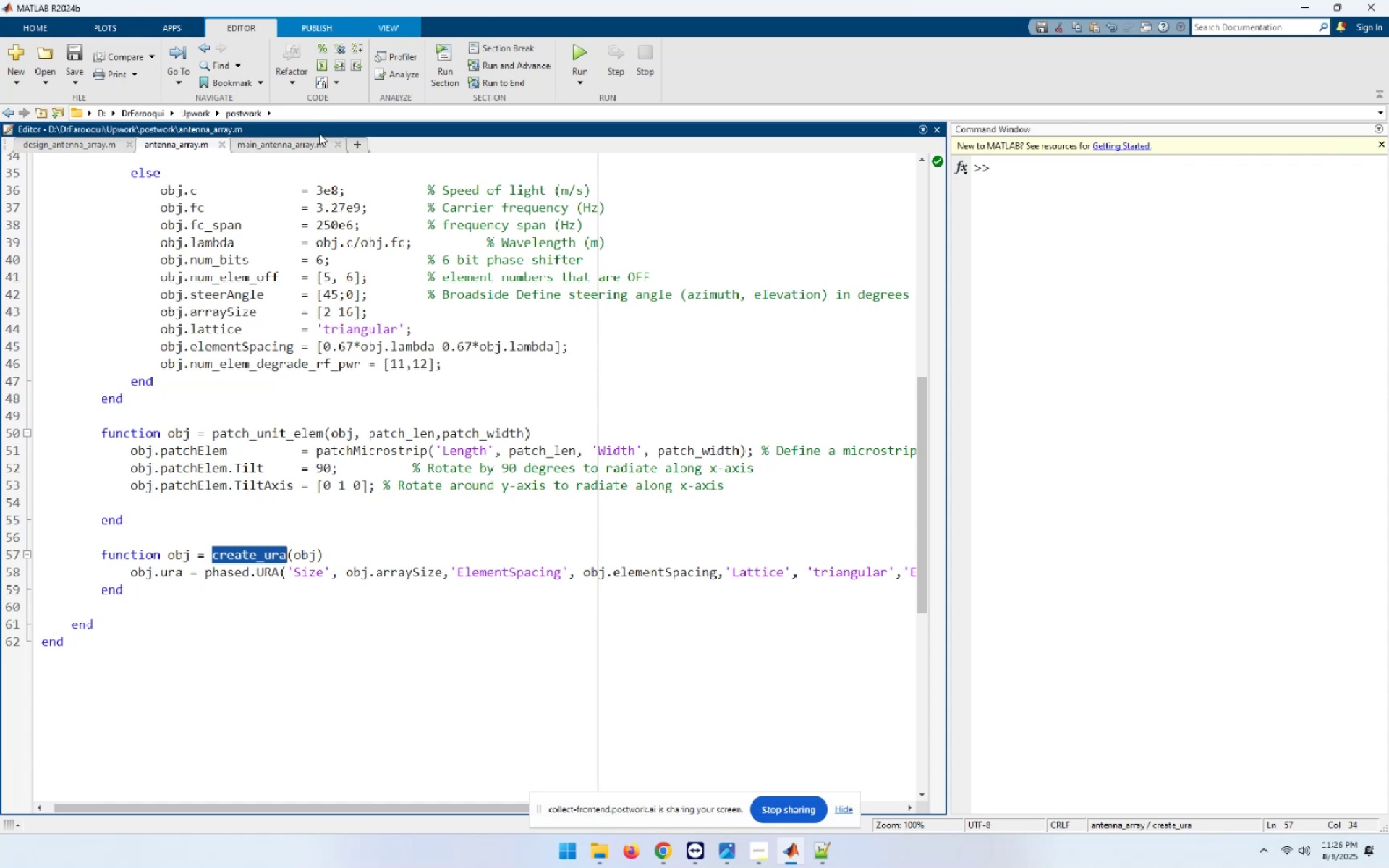 
left_click([308, 148])
 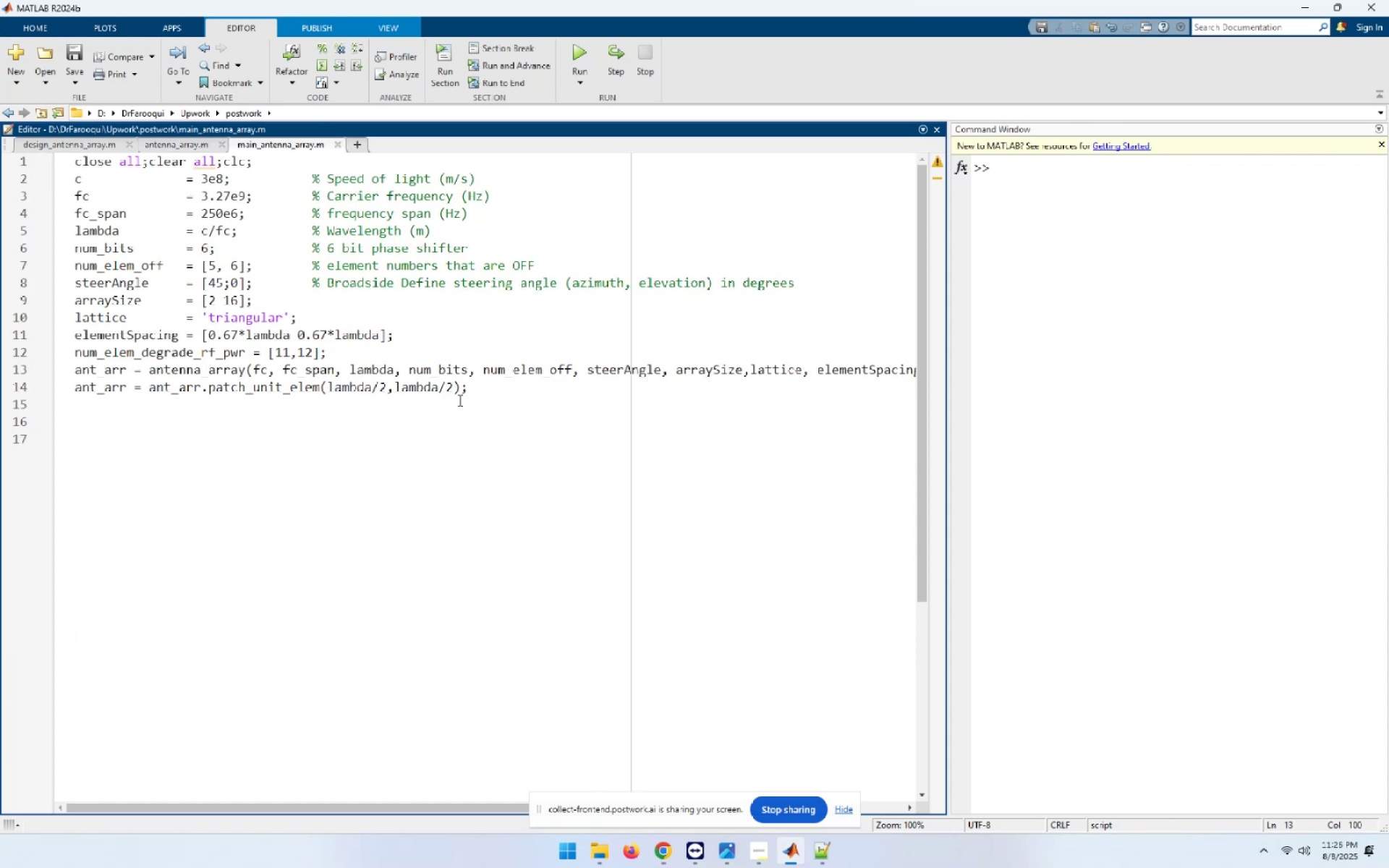 
left_click([467, 393])
 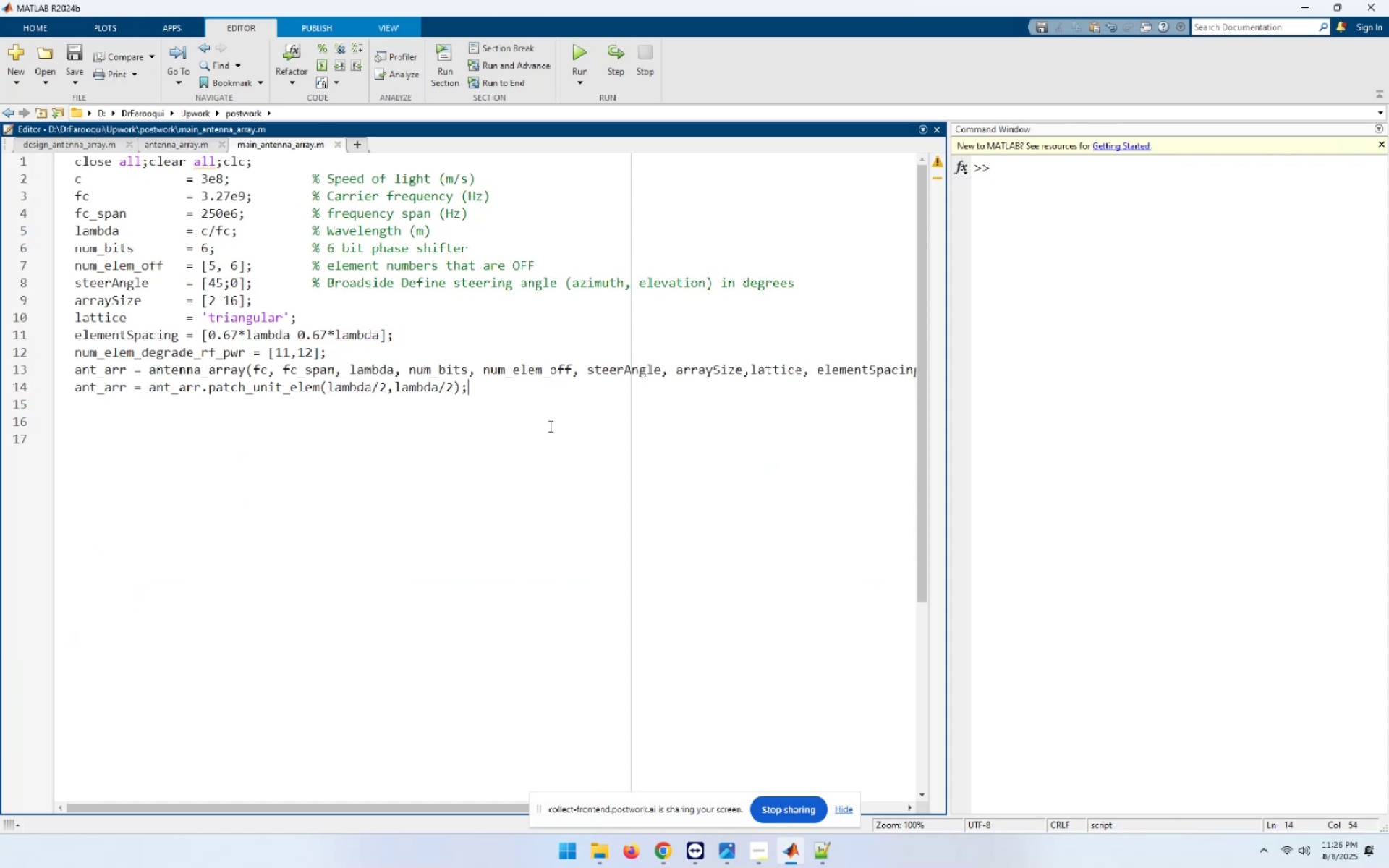 
key(Enter)
 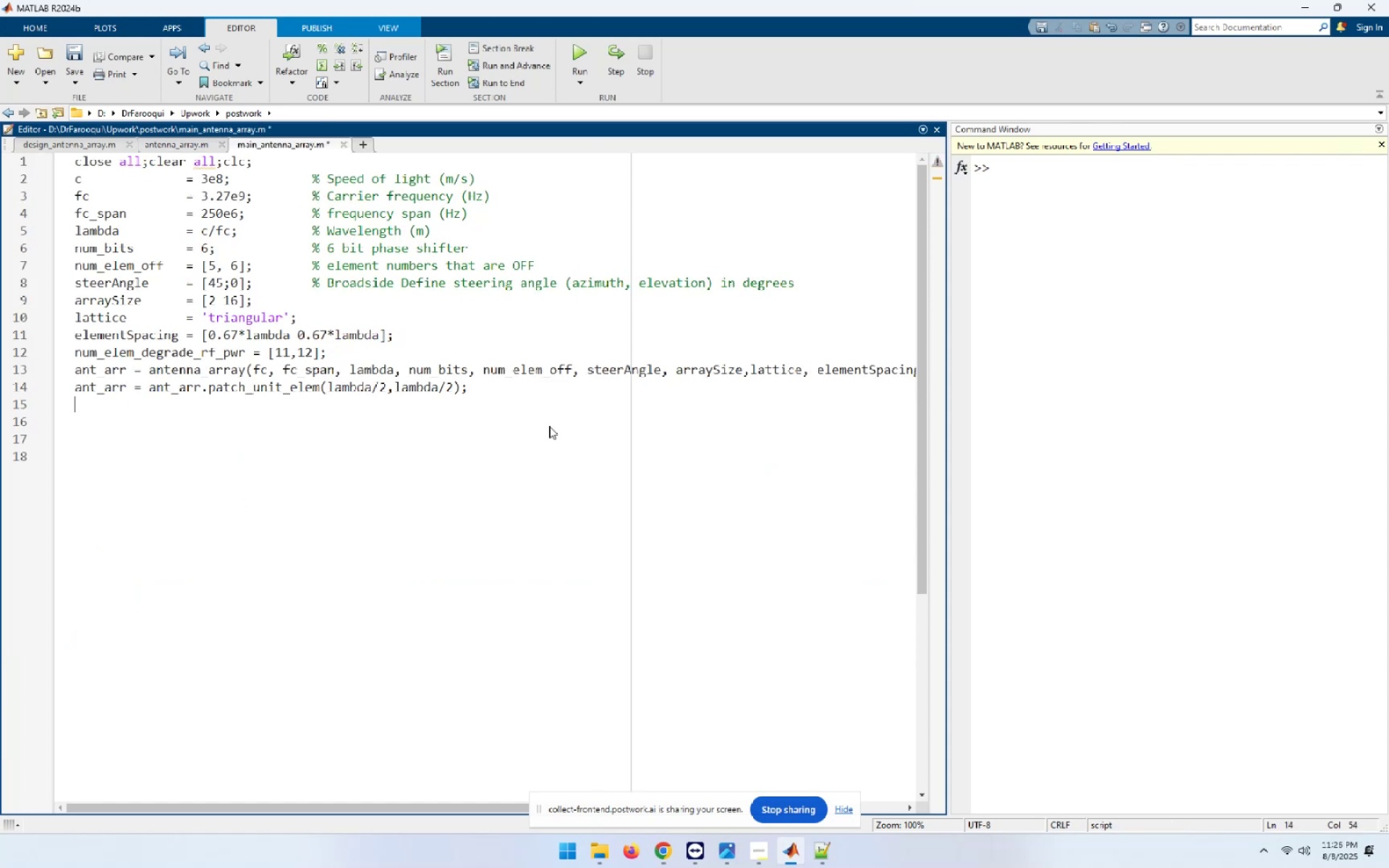 
key(Control+ControlLeft)
 